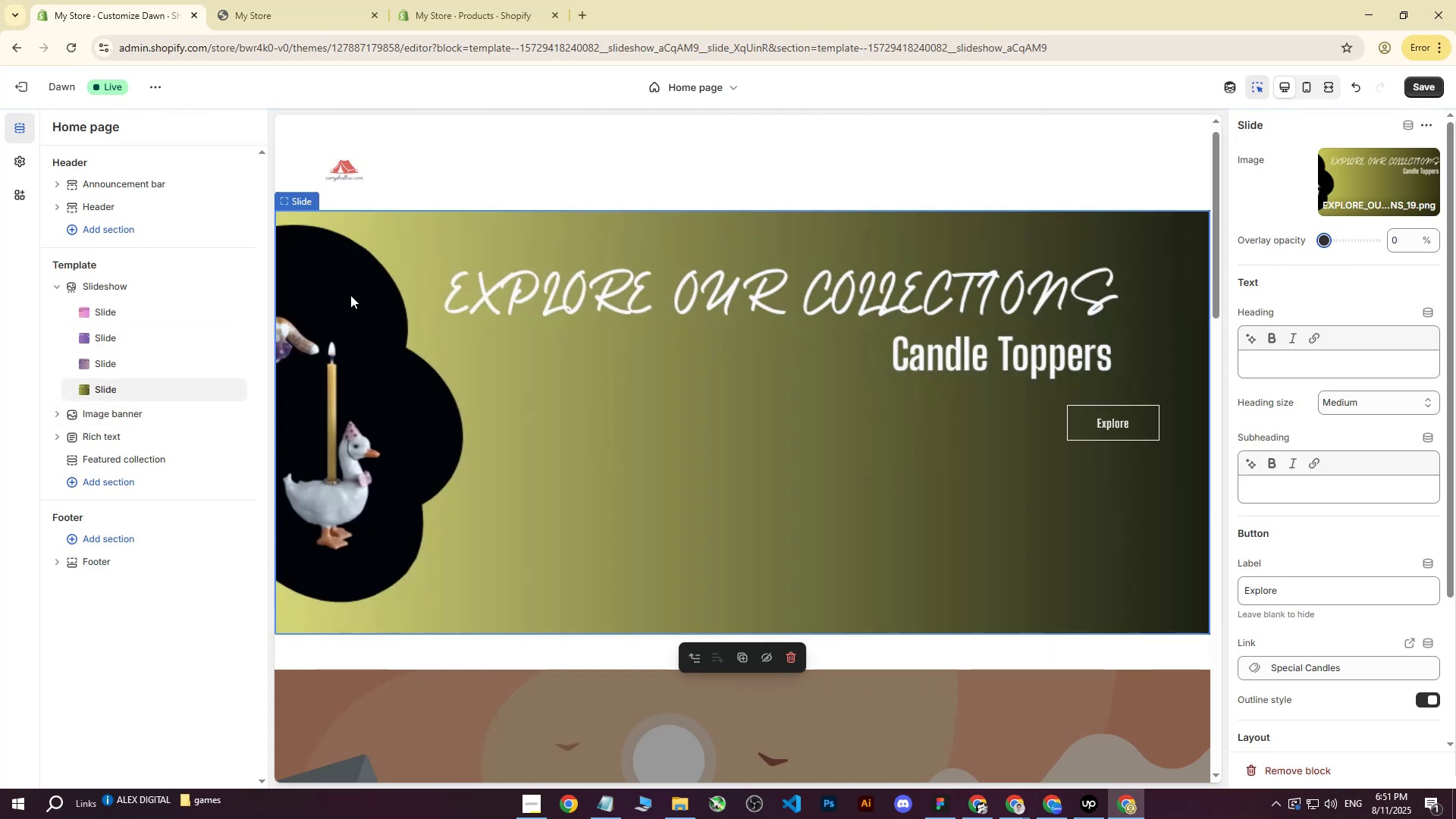 
wait(8.39)
 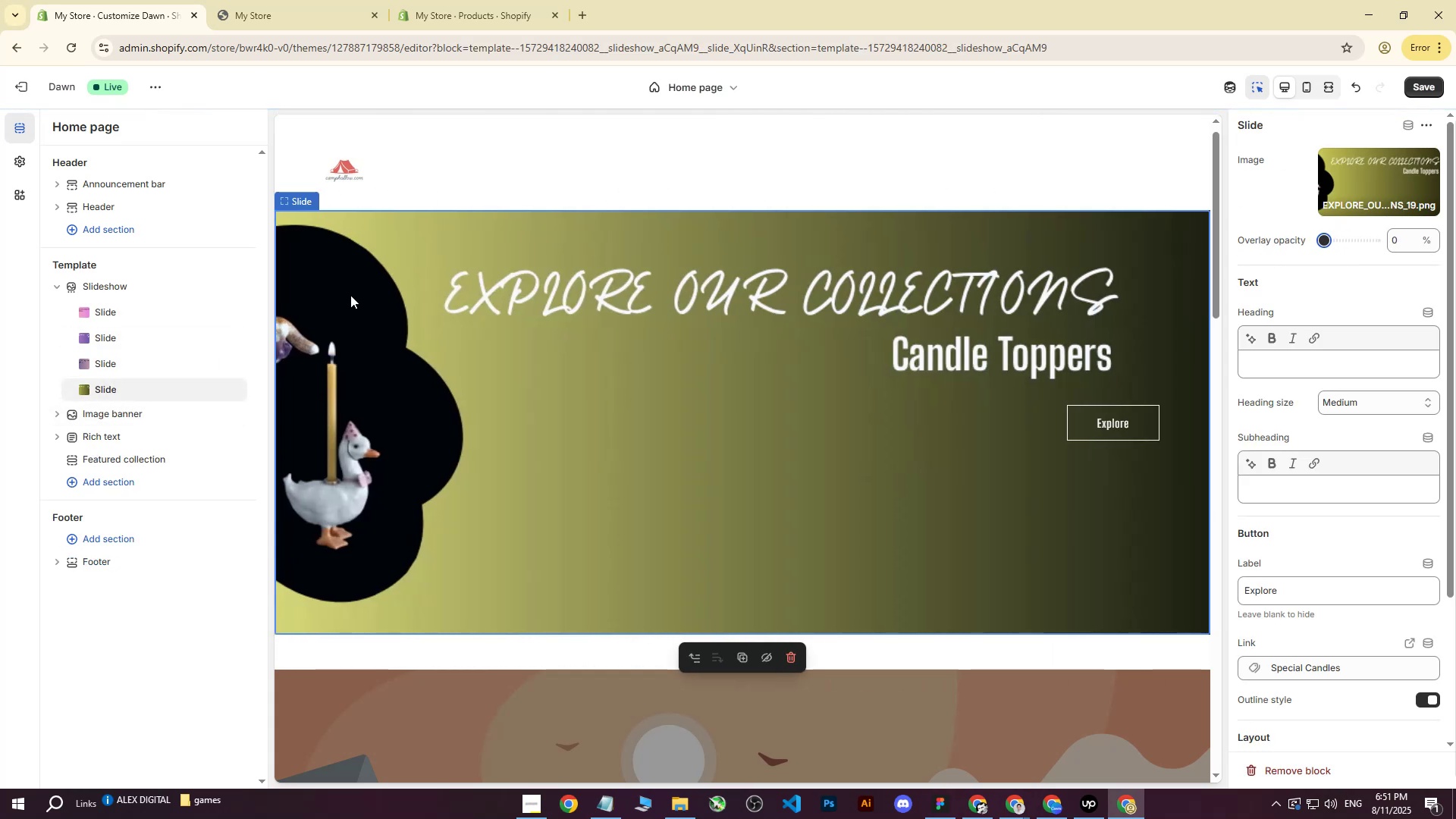 
left_click([1418, 89])
 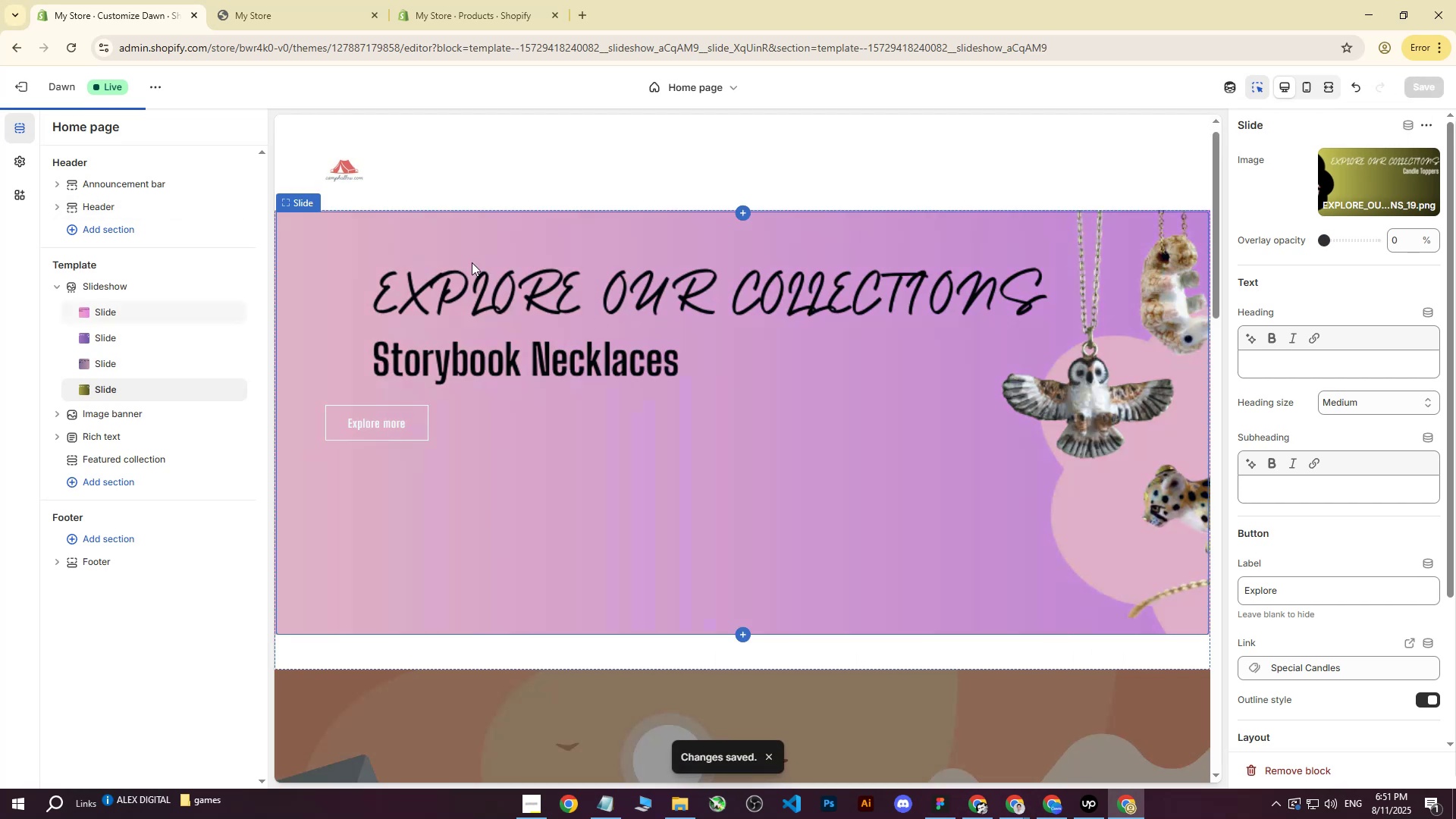 
left_click([297, 0])
 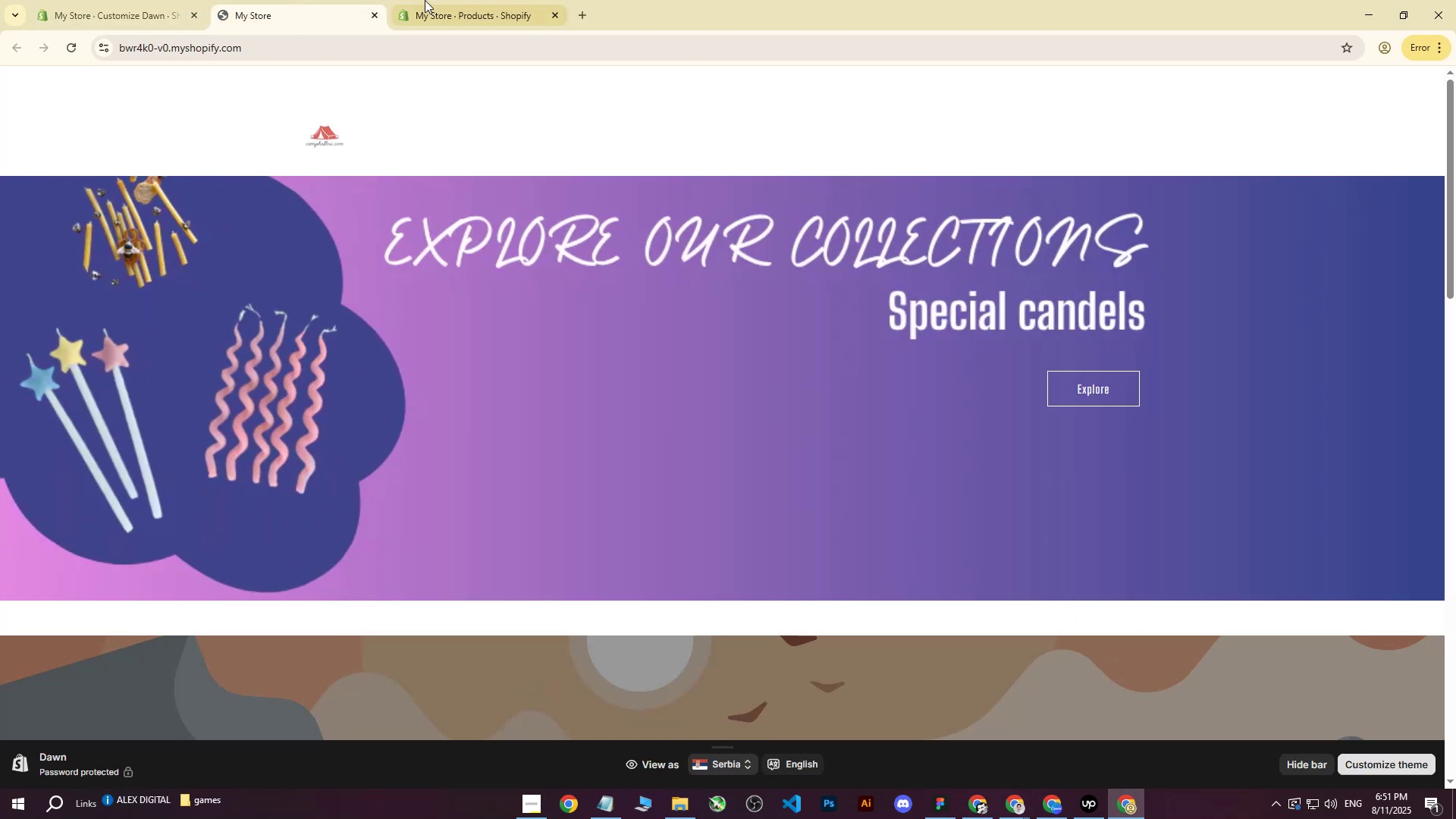 
left_click([433, 0])
 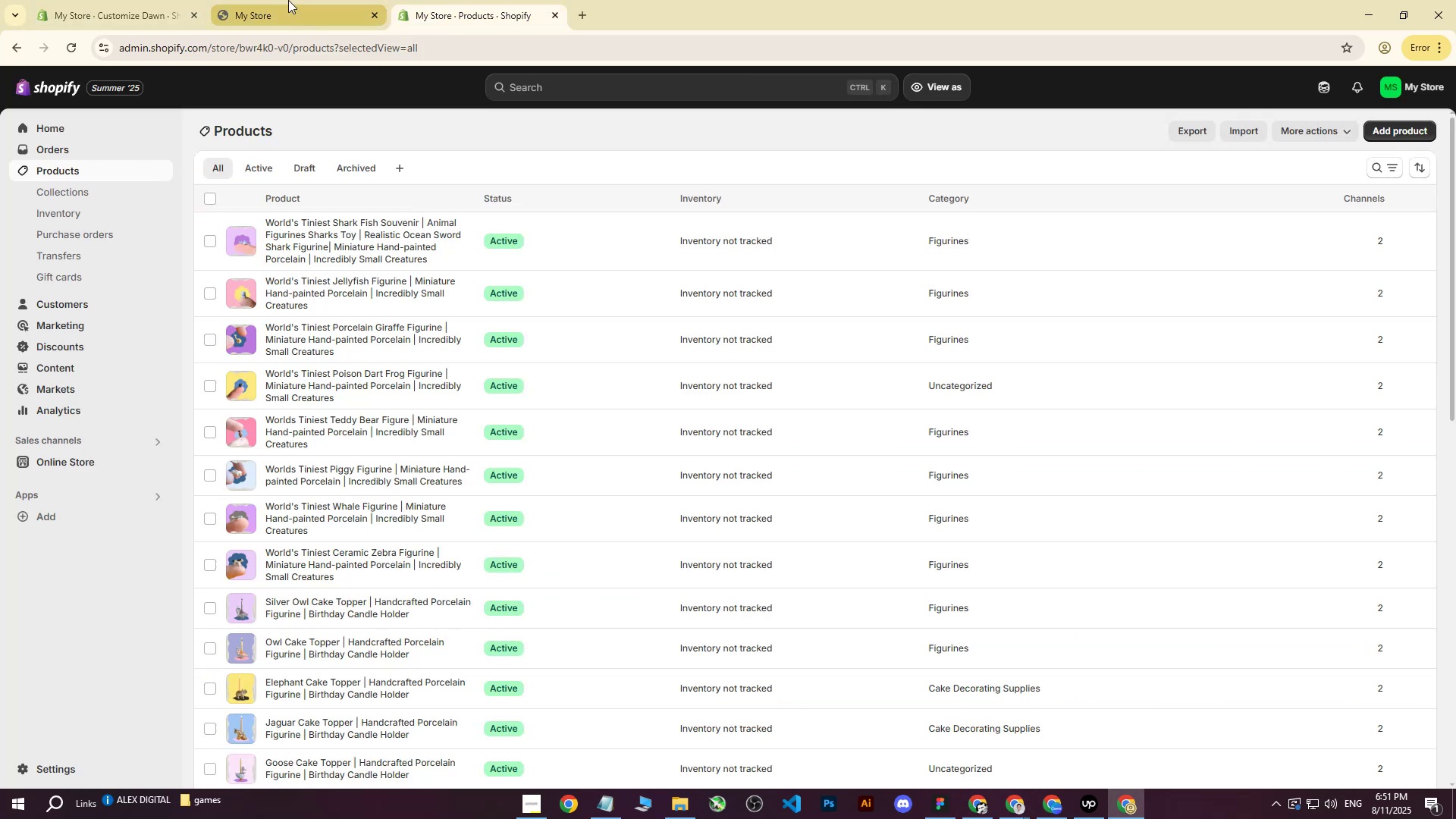 
left_click([323, 0])
 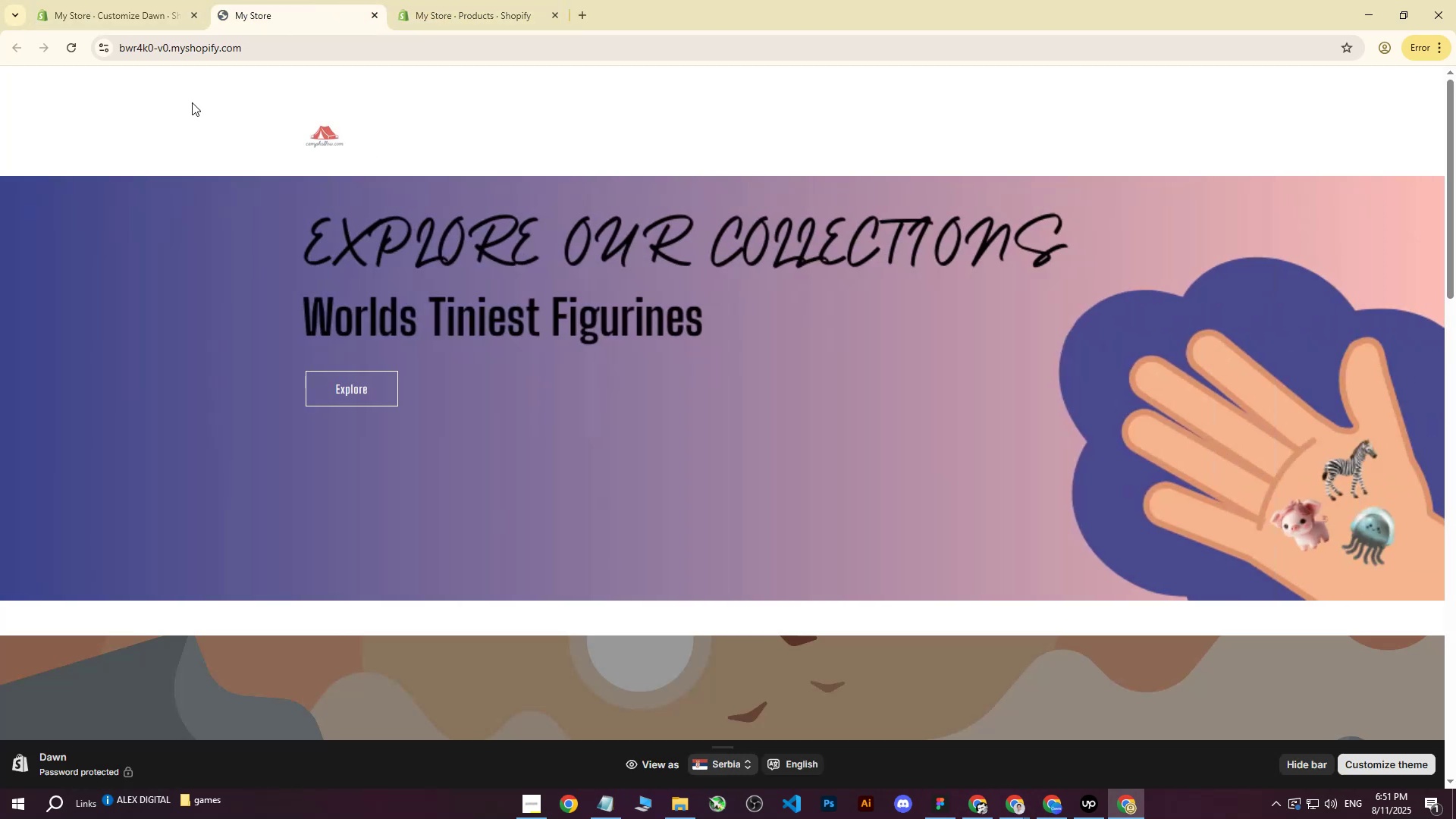 
left_click([77, 57])
 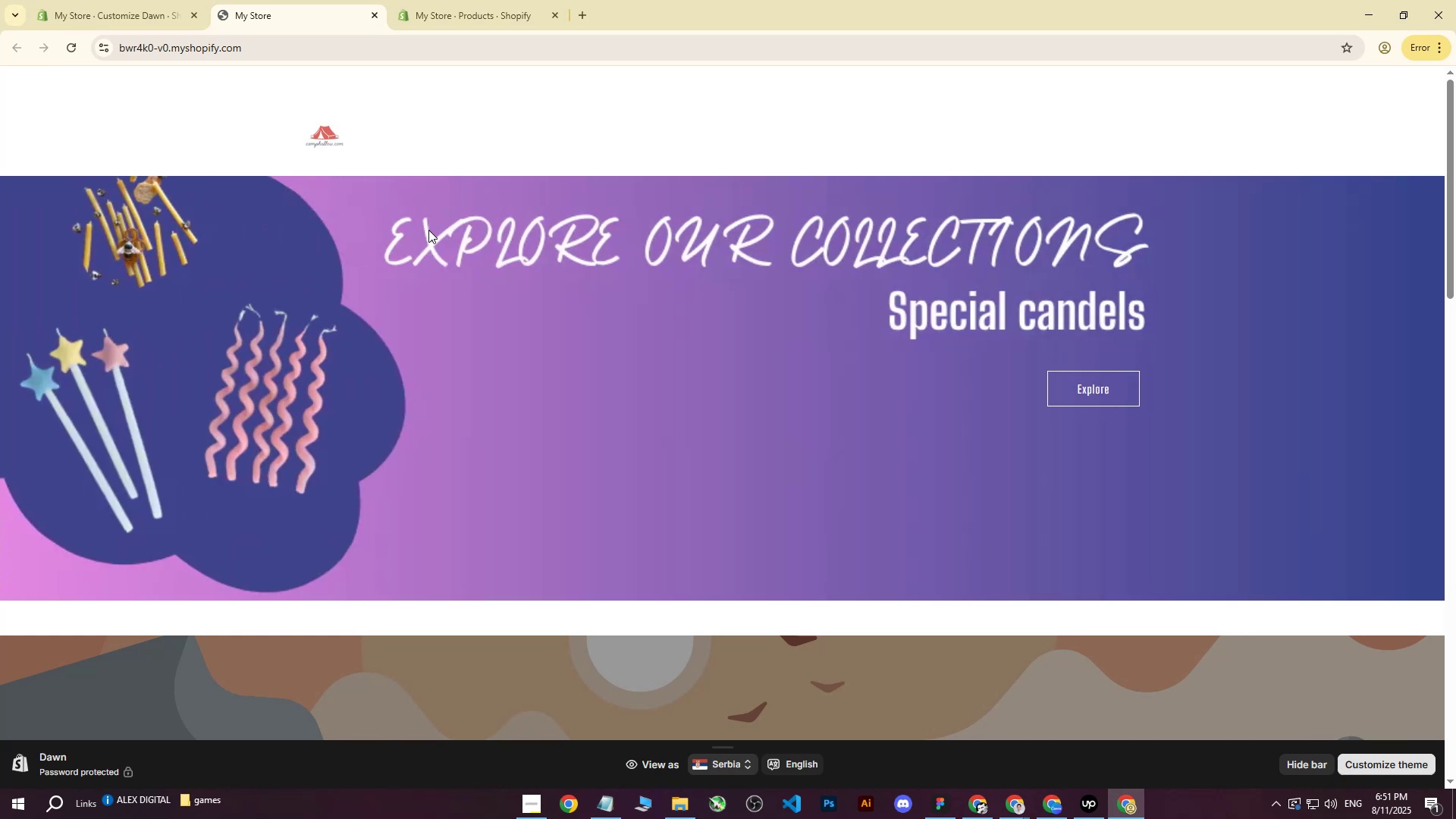 
wait(12.76)
 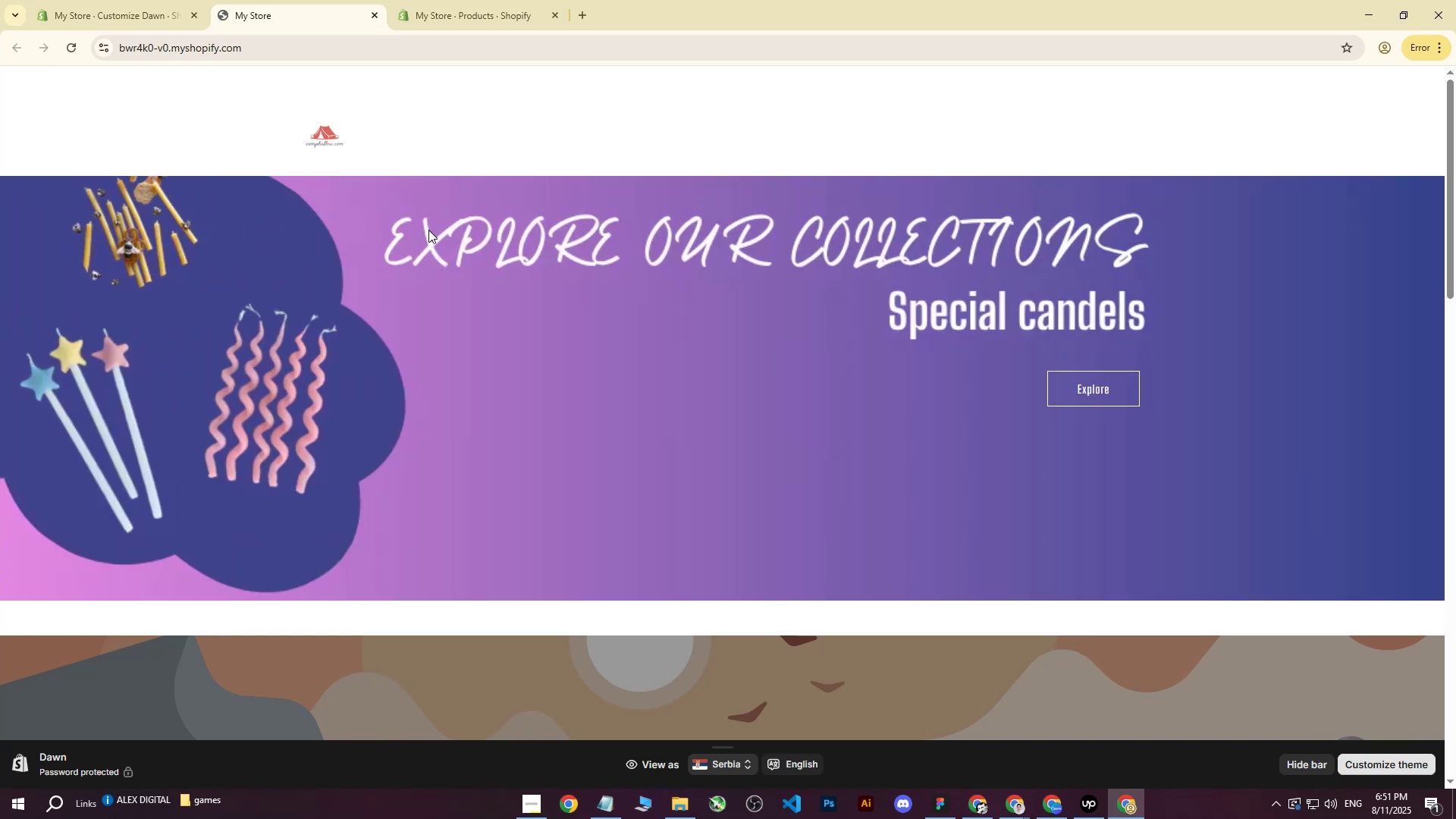 
key(ArrowRight)
 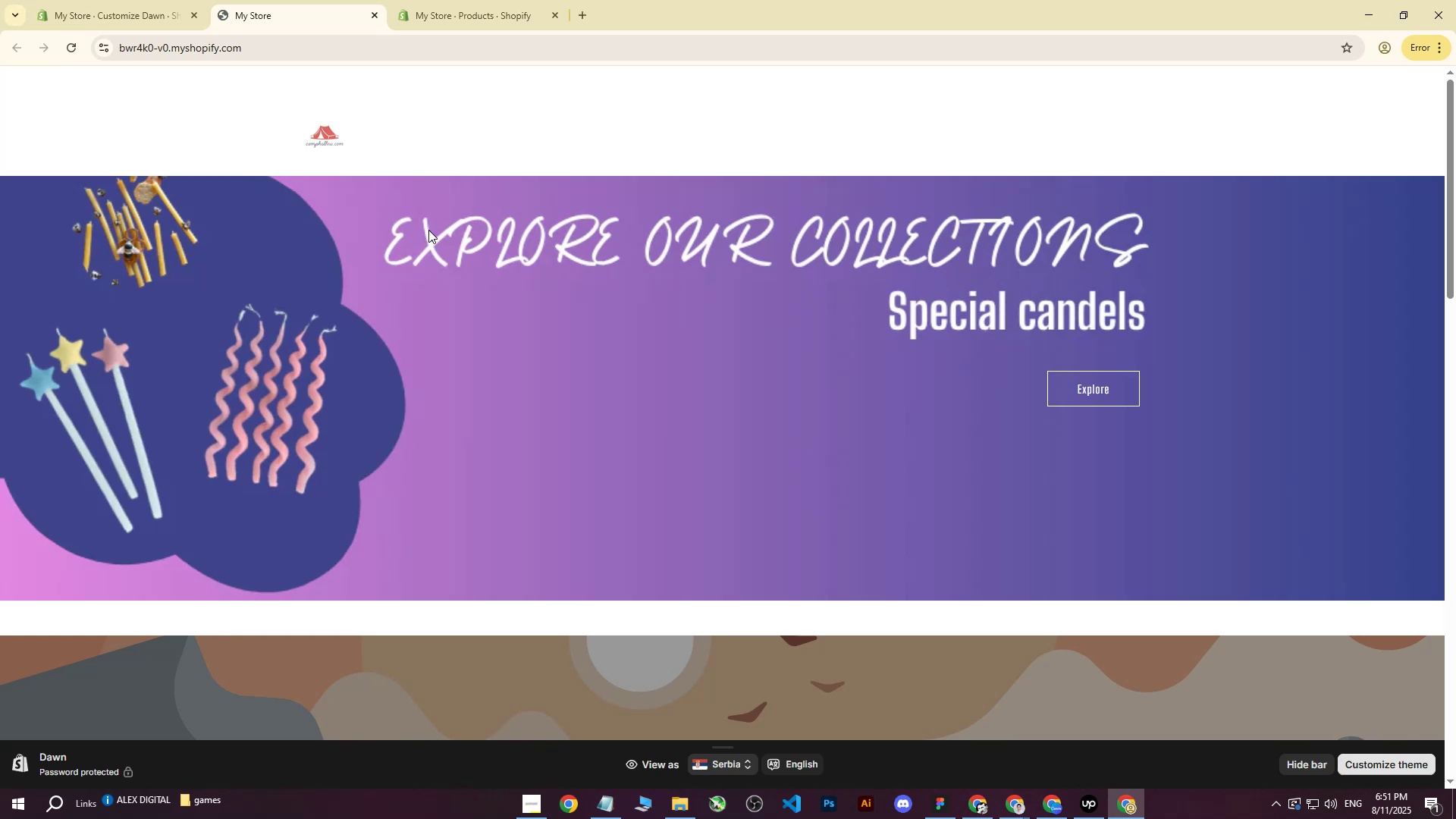 
key(ArrowLeft)
 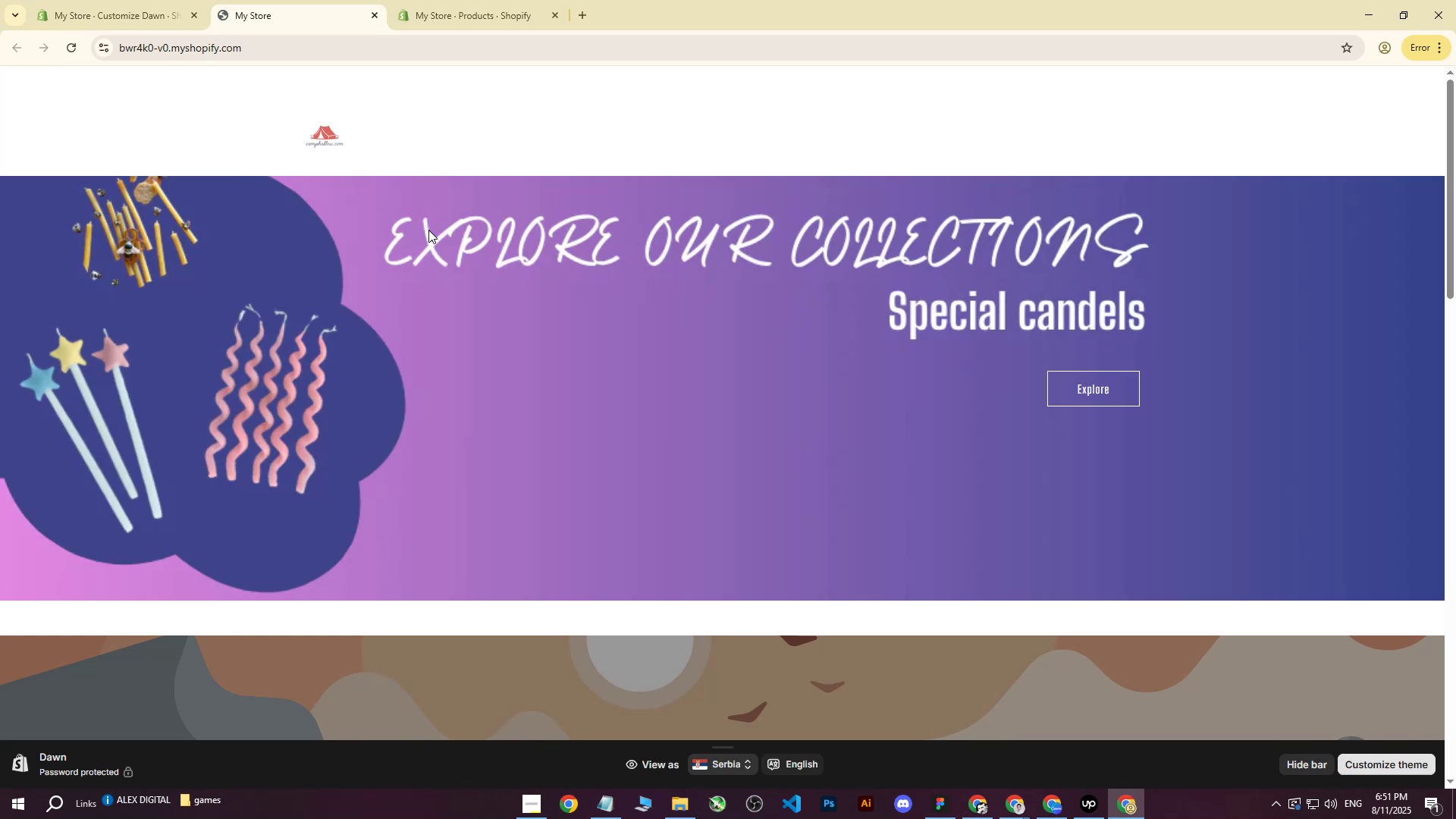 
key(ArrowRight)
 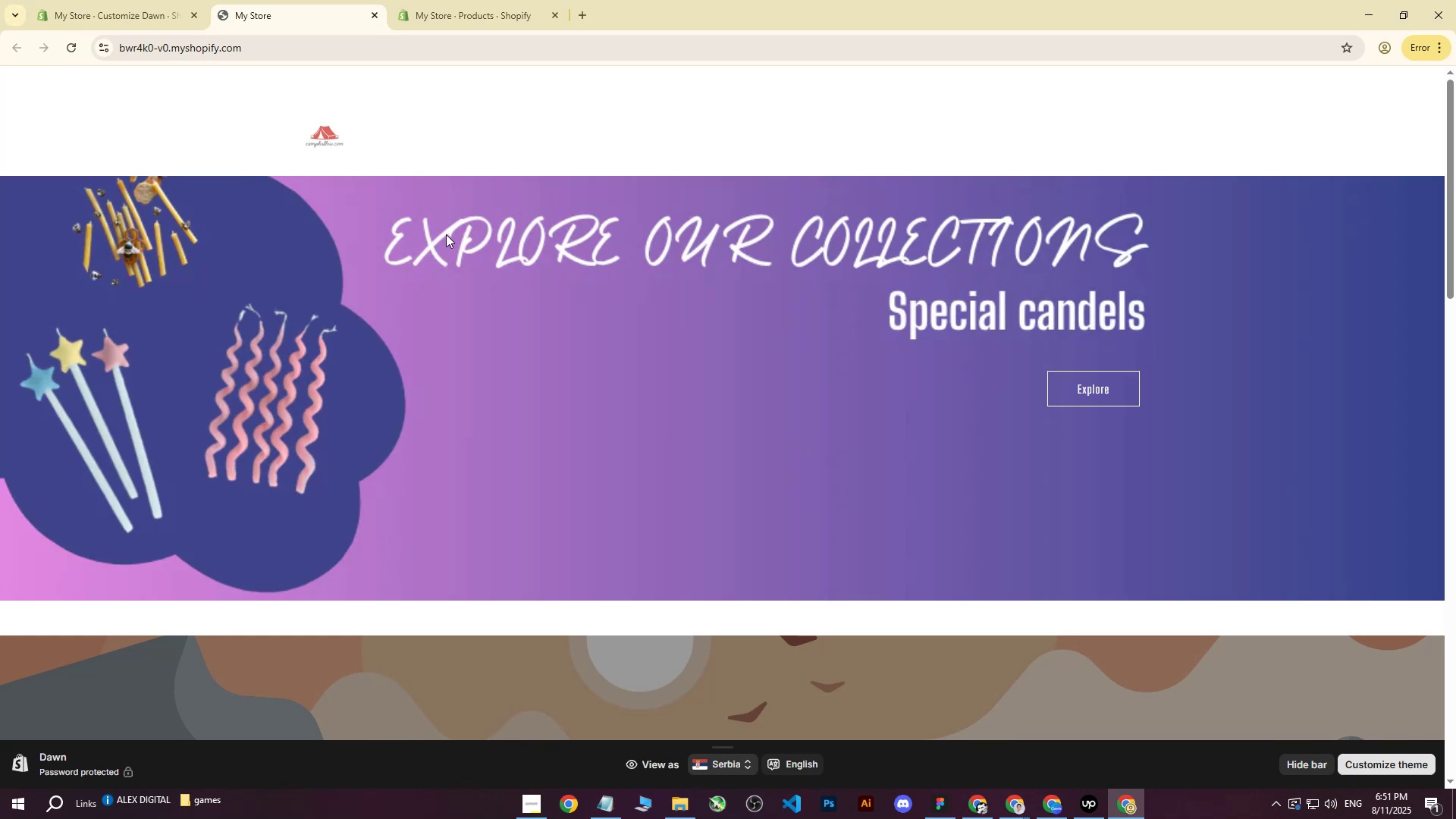 
left_click([446, 234])
 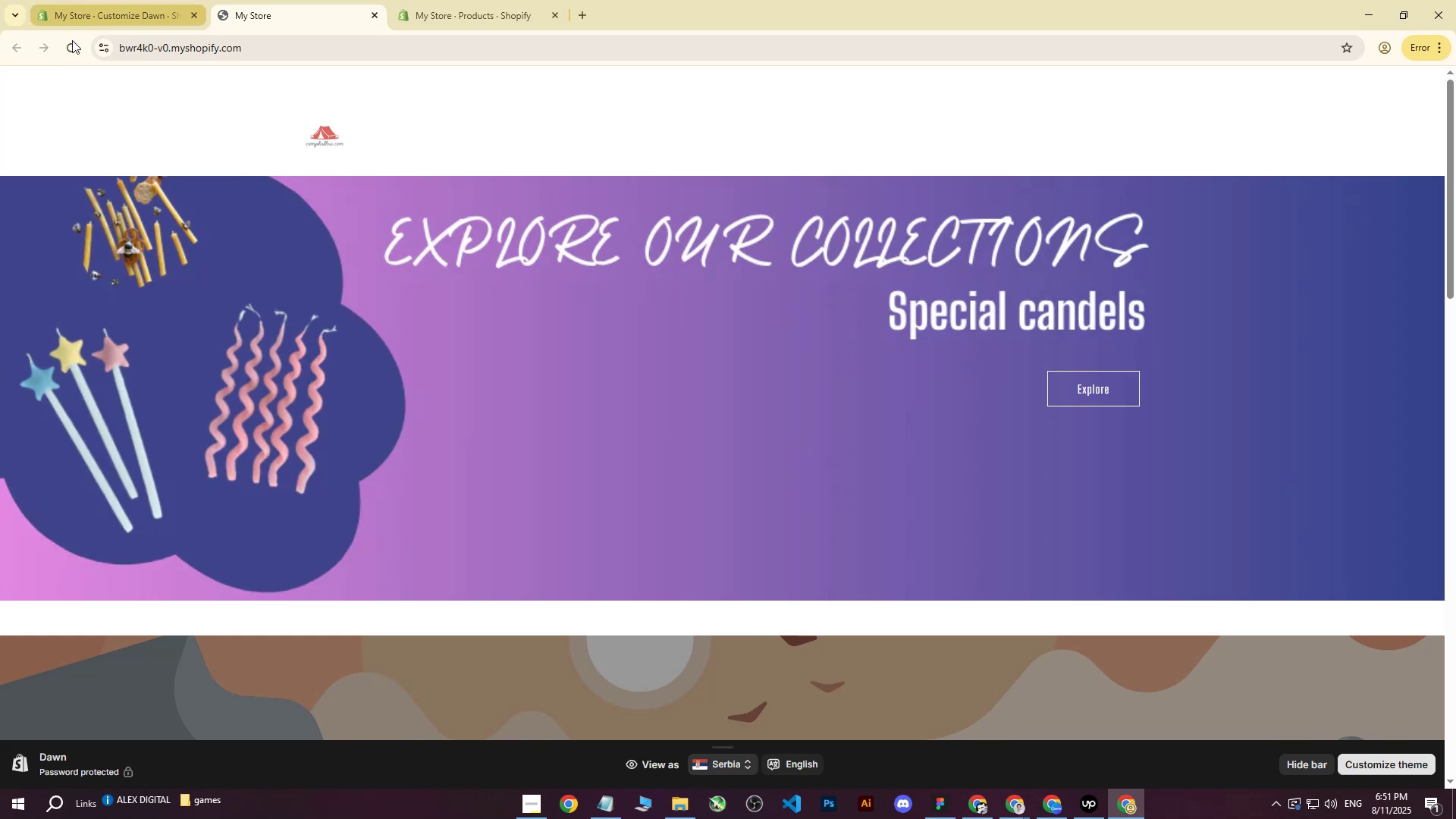 
left_click([114, 0])
 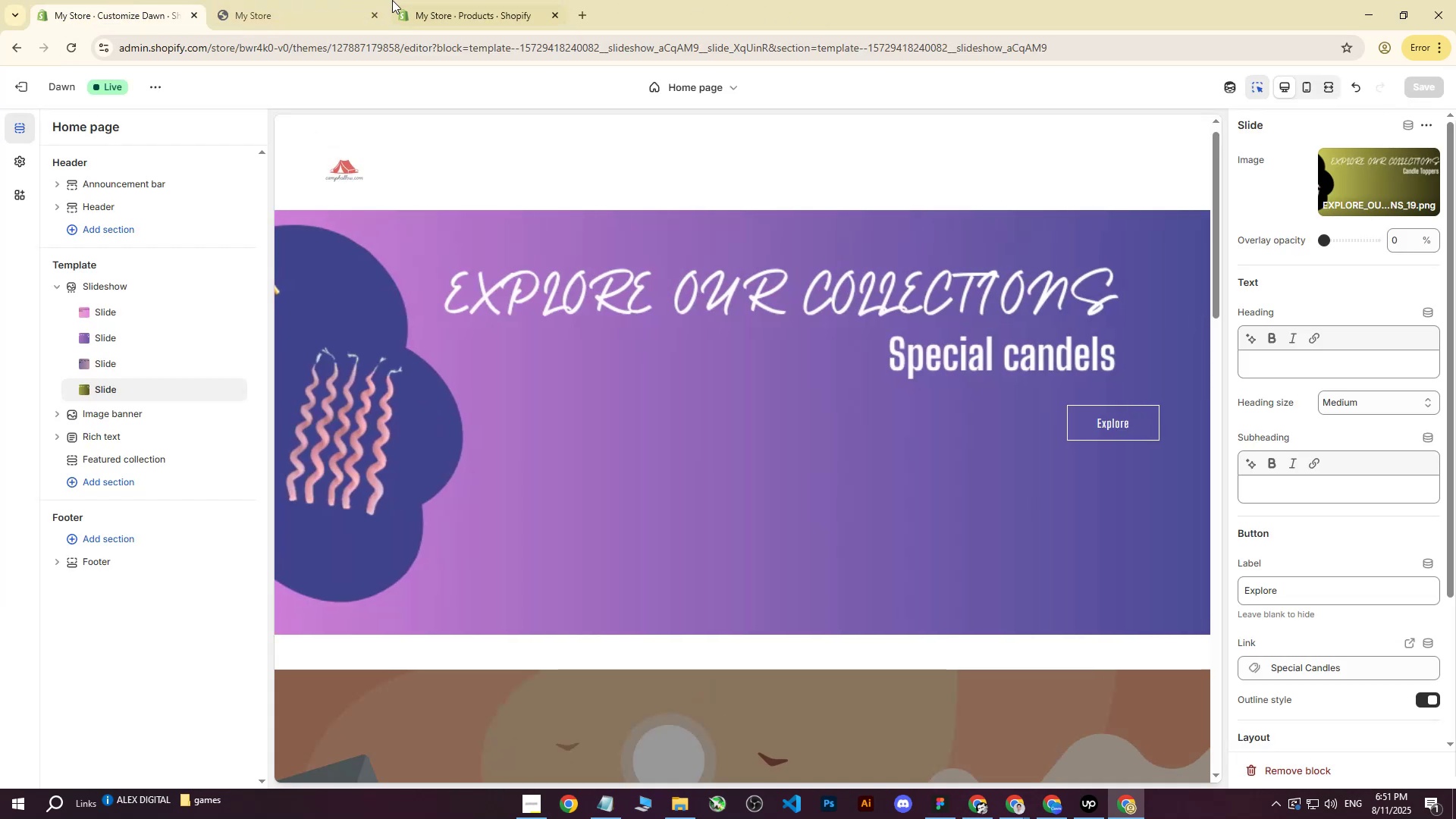 
left_click([268, 0])
 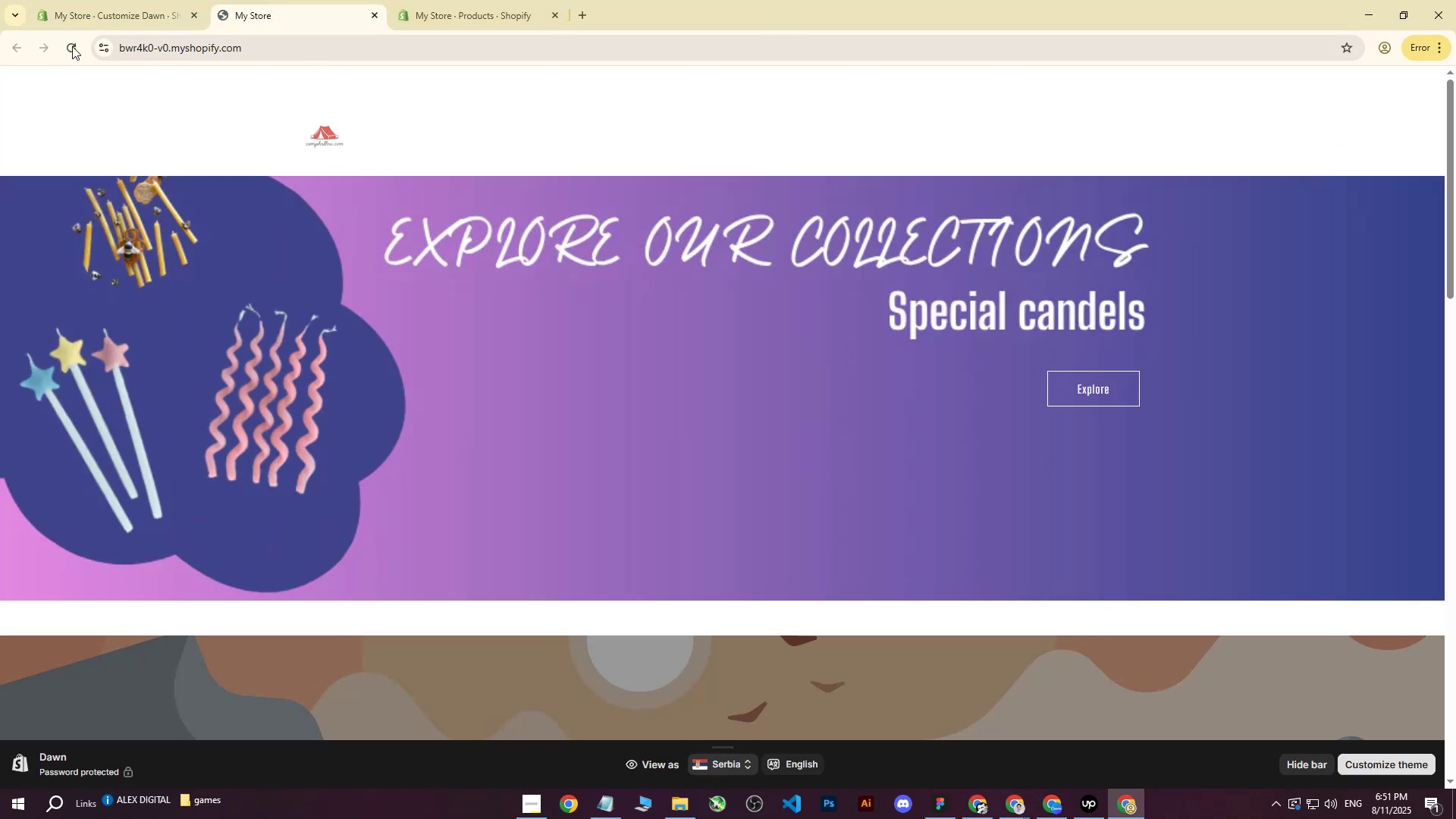 
left_click([61, 46])
 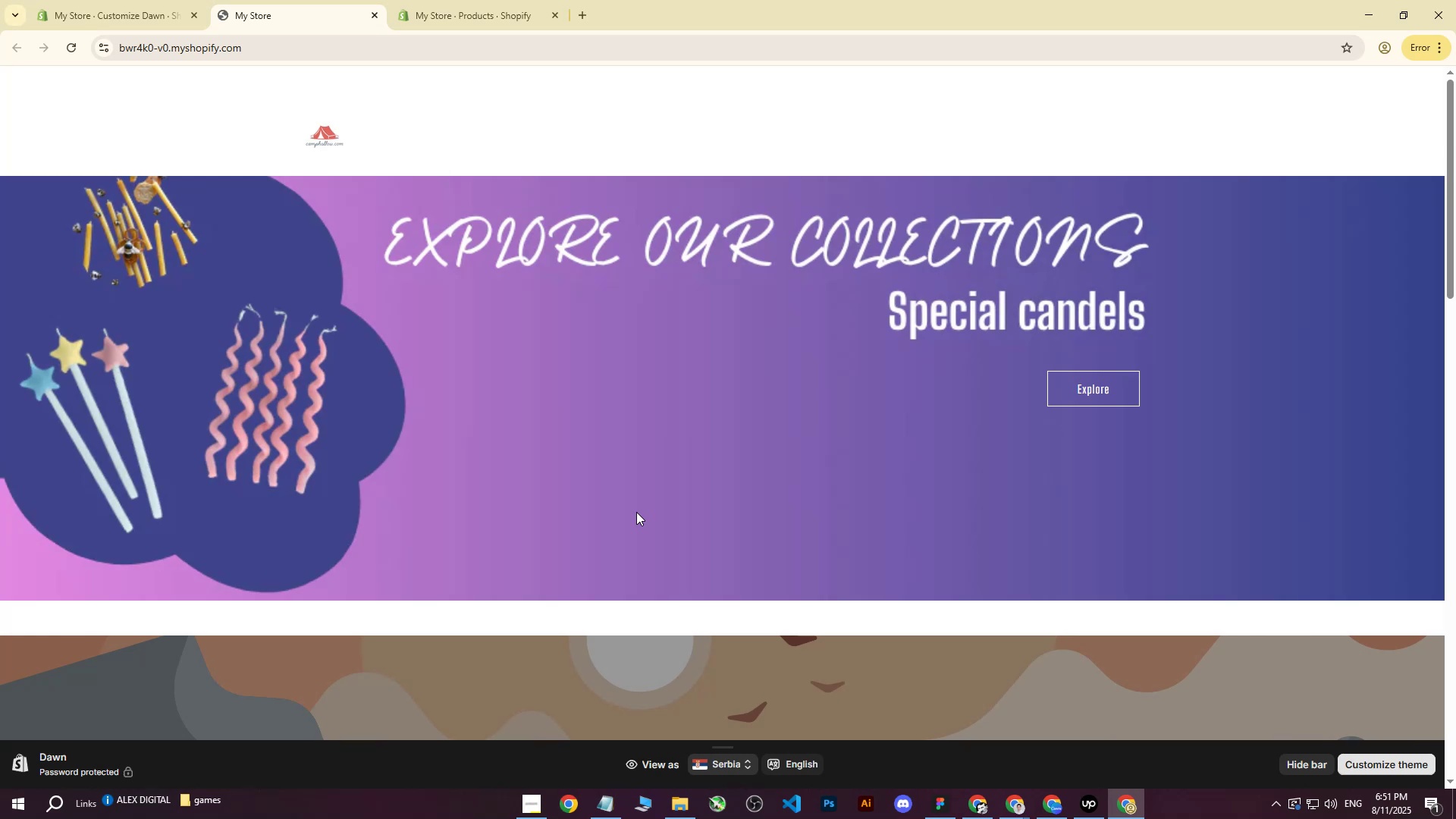 
wait(10.37)
 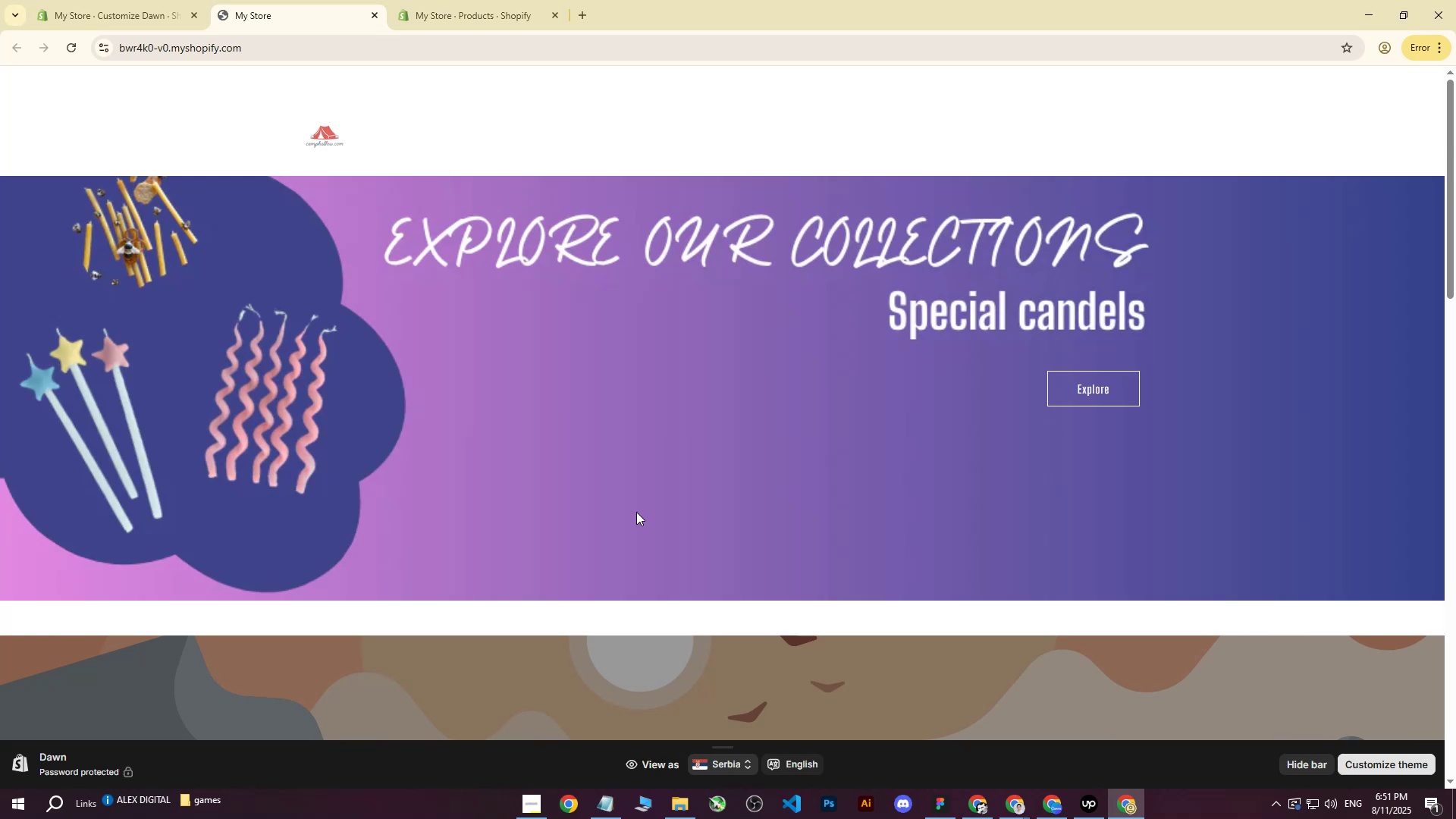 
left_click([632, 378])
 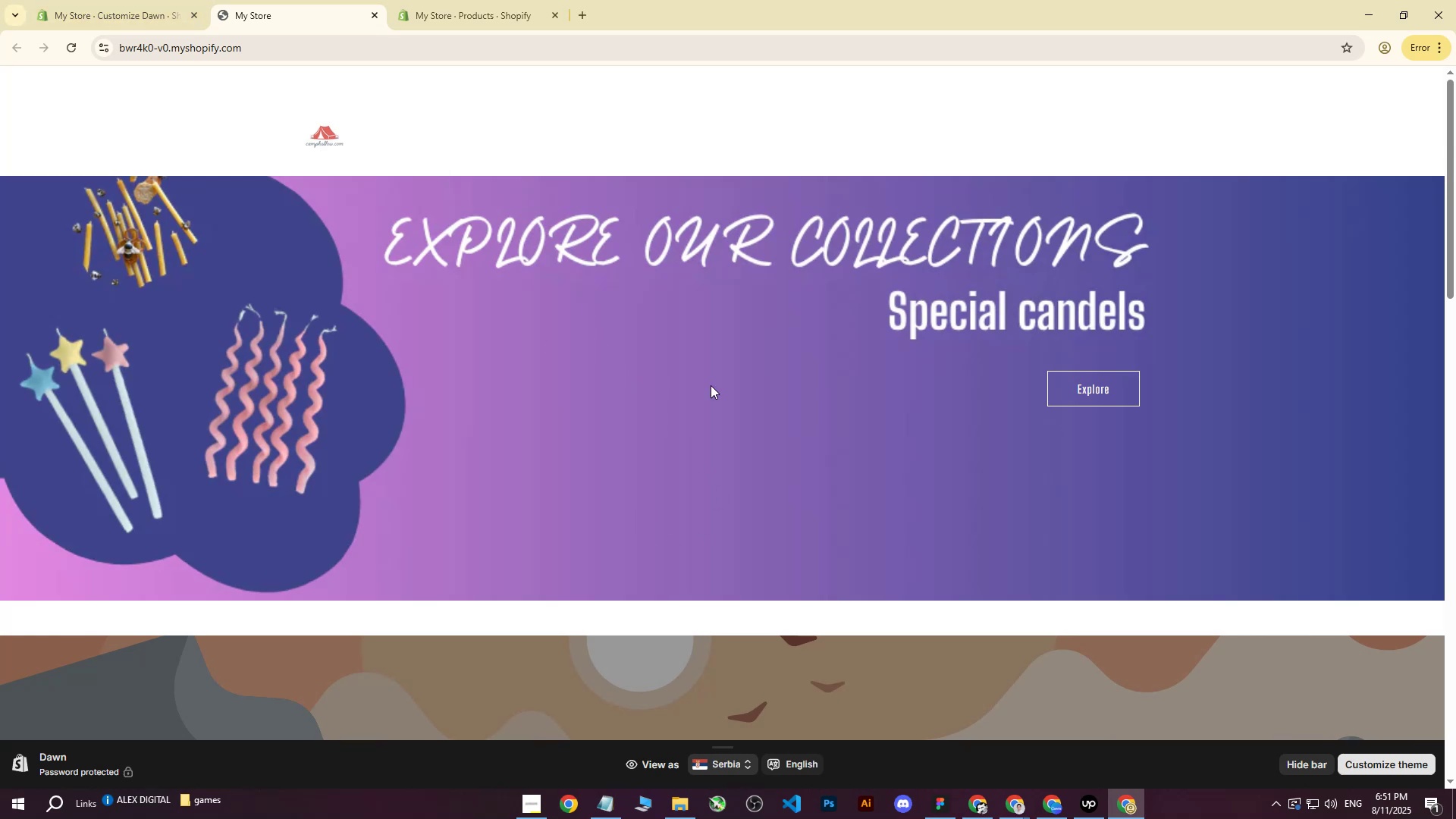 
left_click_drag(start_coordinate=[727, 384], to_coordinate=[657, 379])
 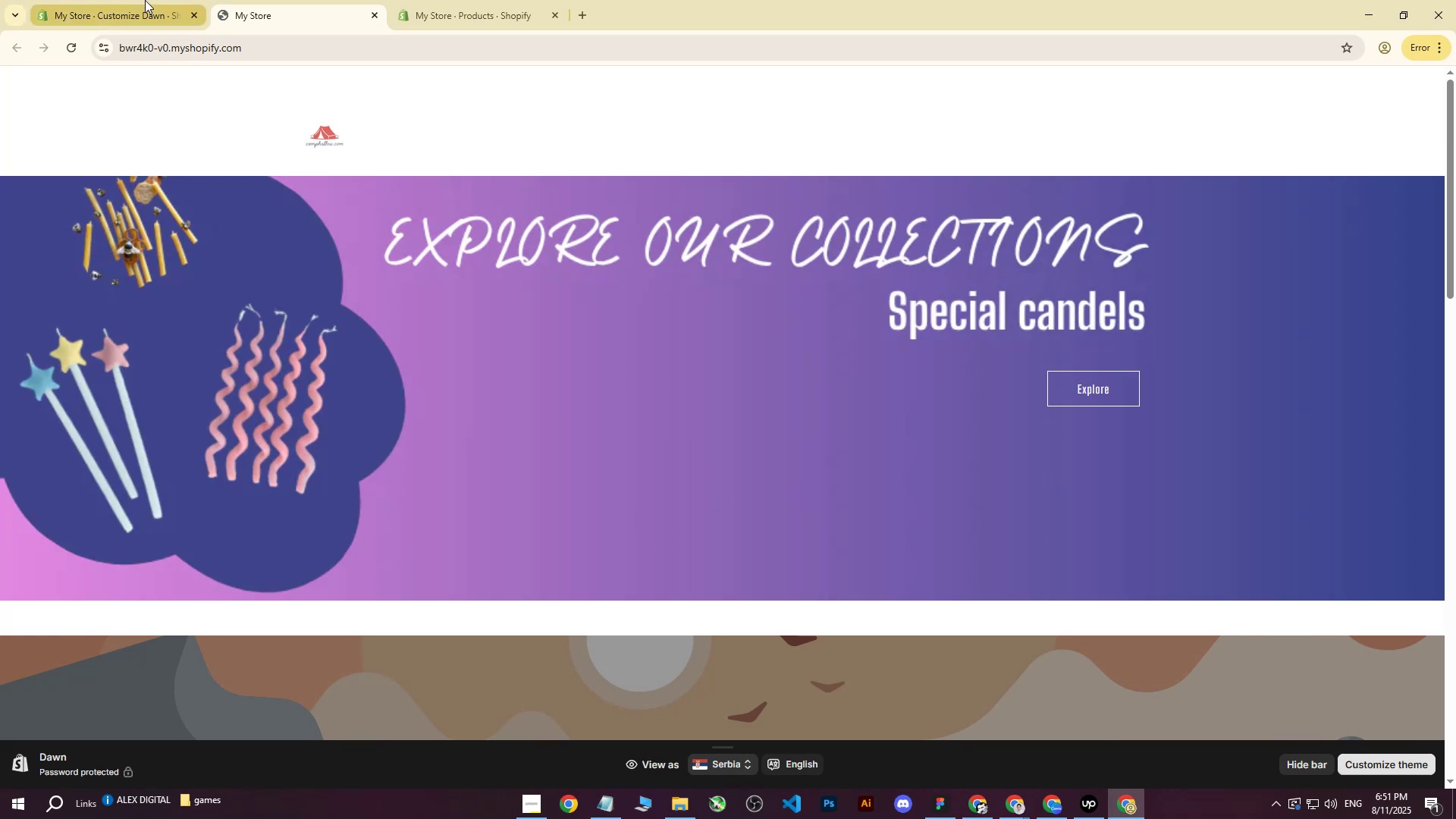 
left_click([155, 0])
 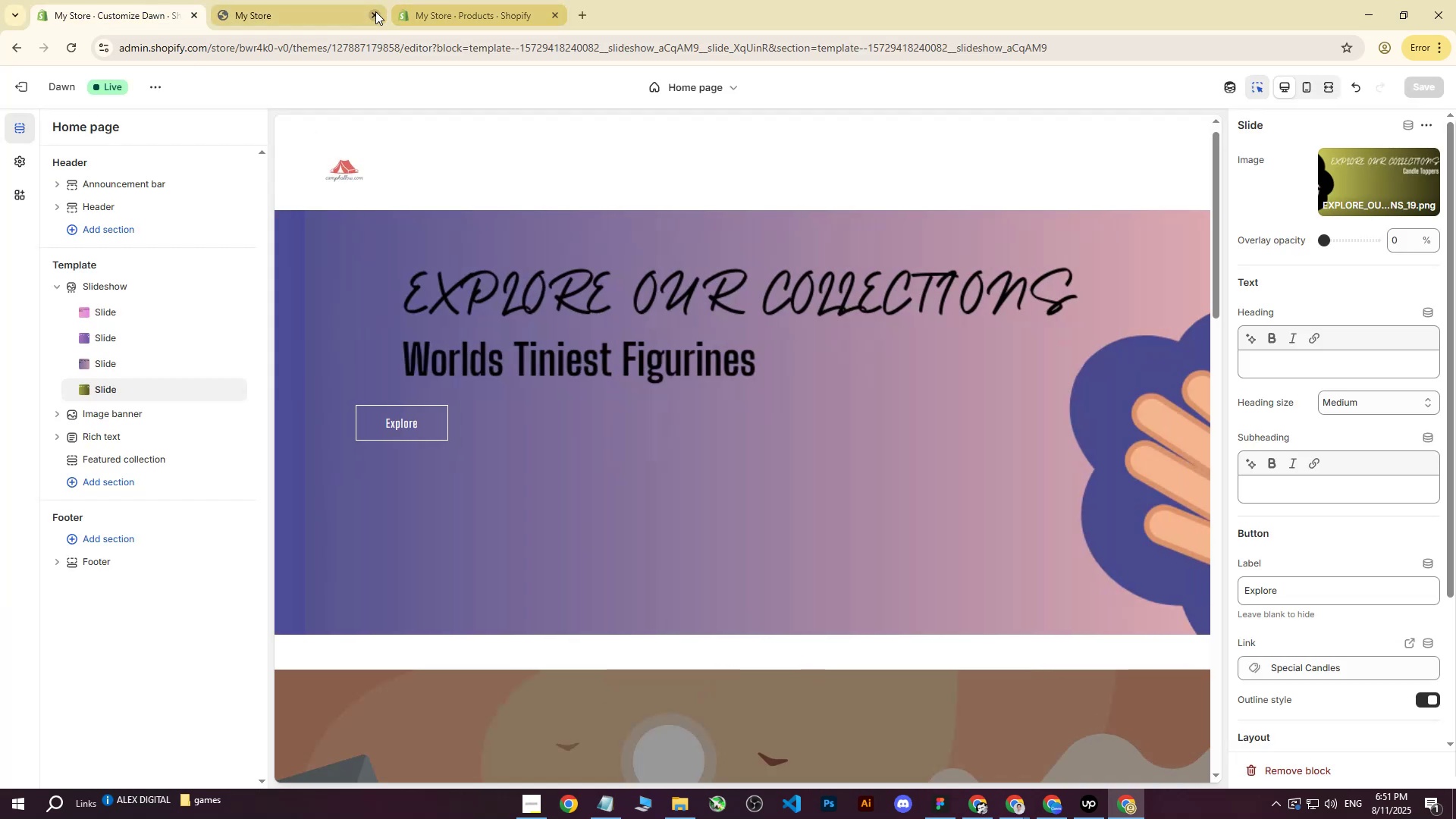 
left_click([375, 11])
 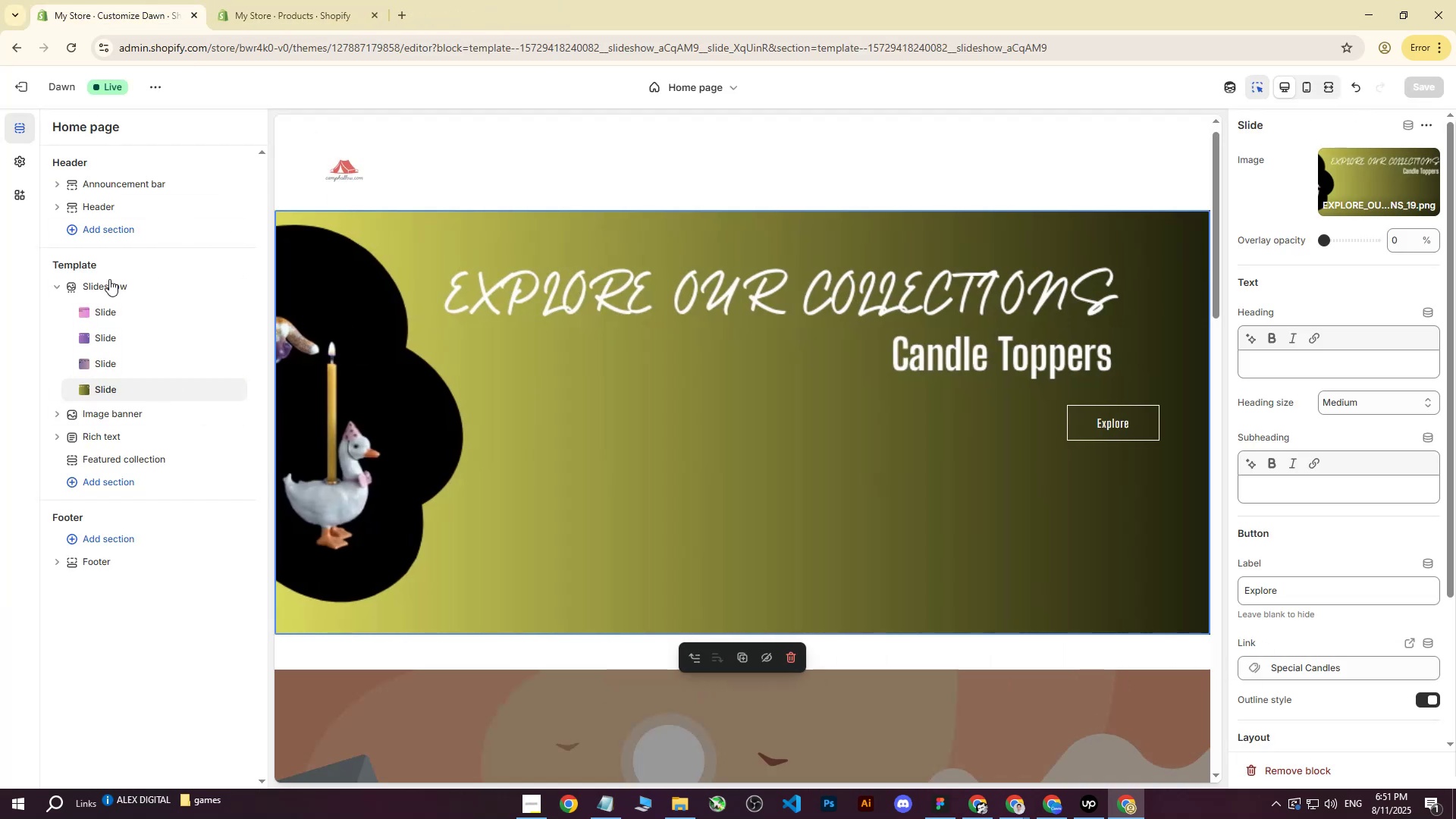 
double_click([99, 290])
 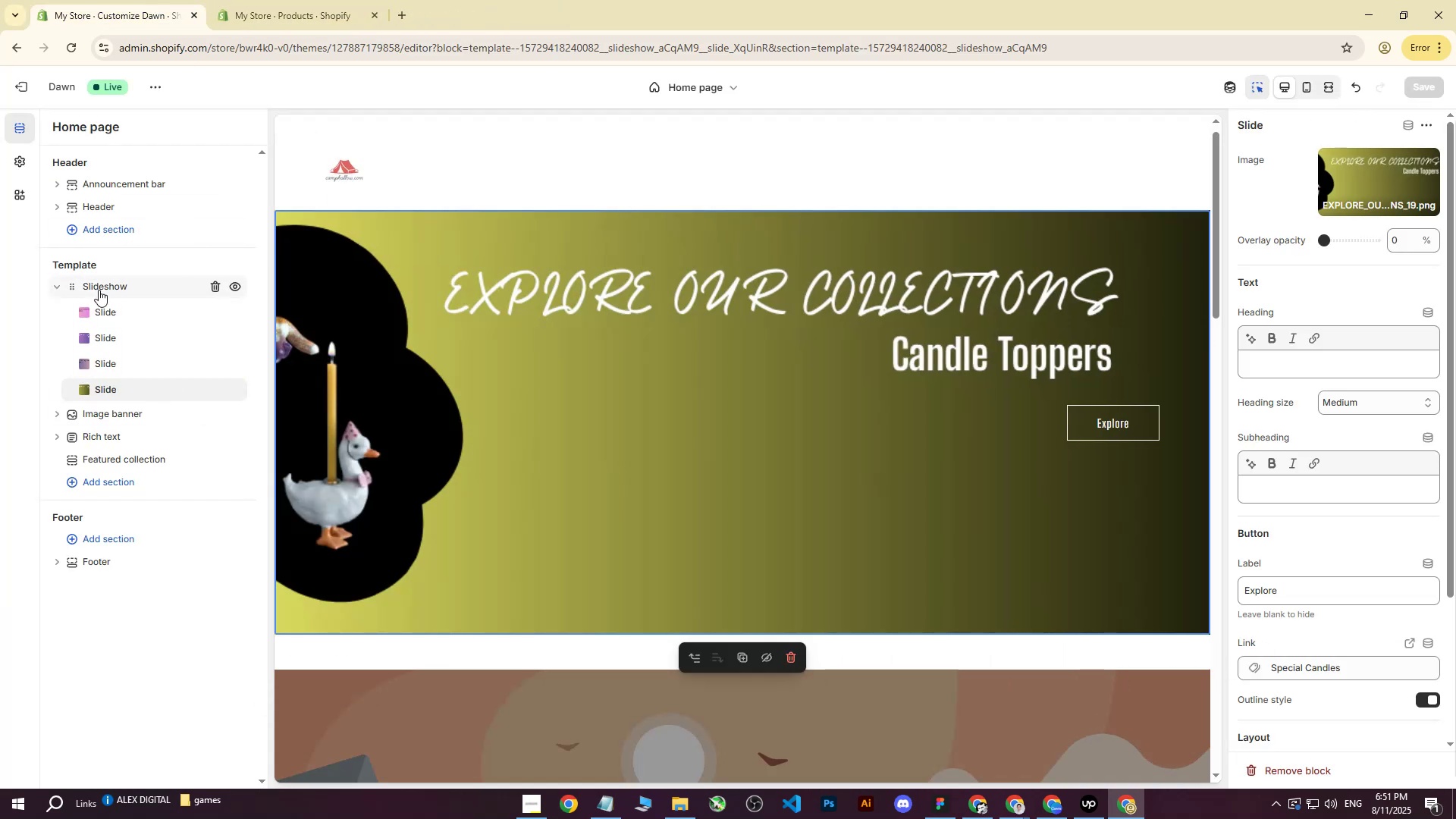 
left_click([99, 290])
 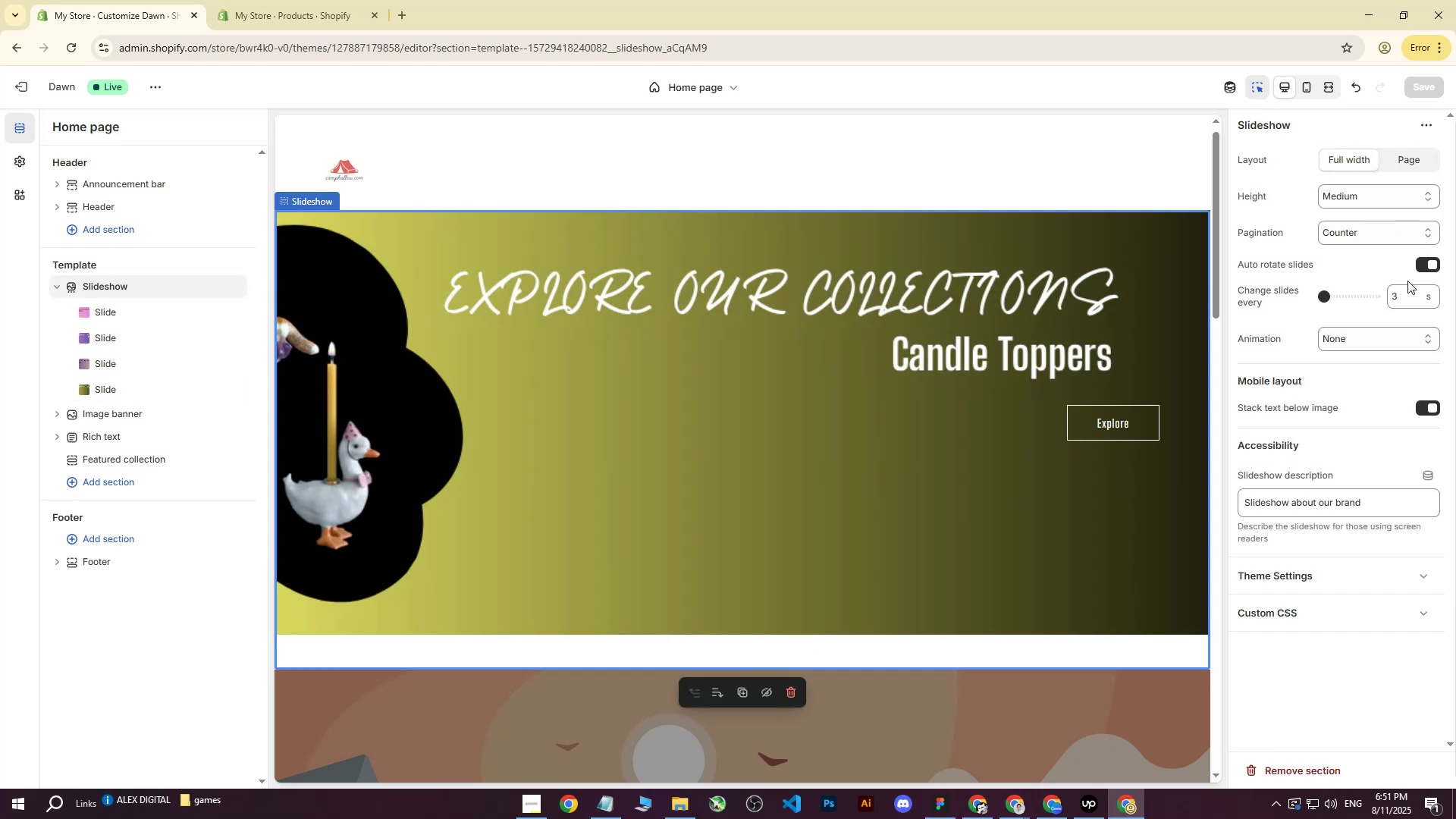 
left_click([1401, 300])
 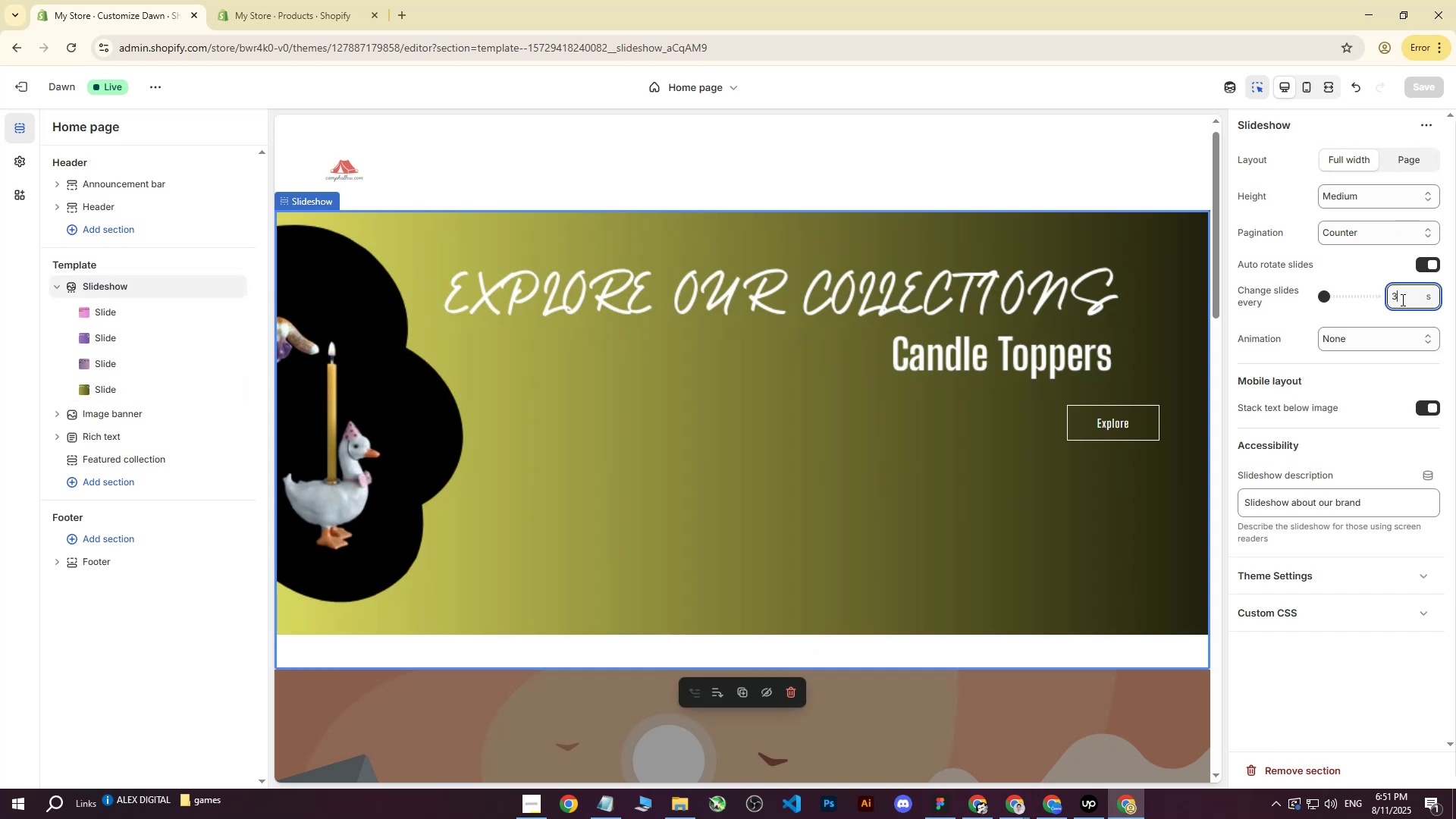 
left_click_drag(start_coordinate=[1401, 298], to_coordinate=[1393, 298])
 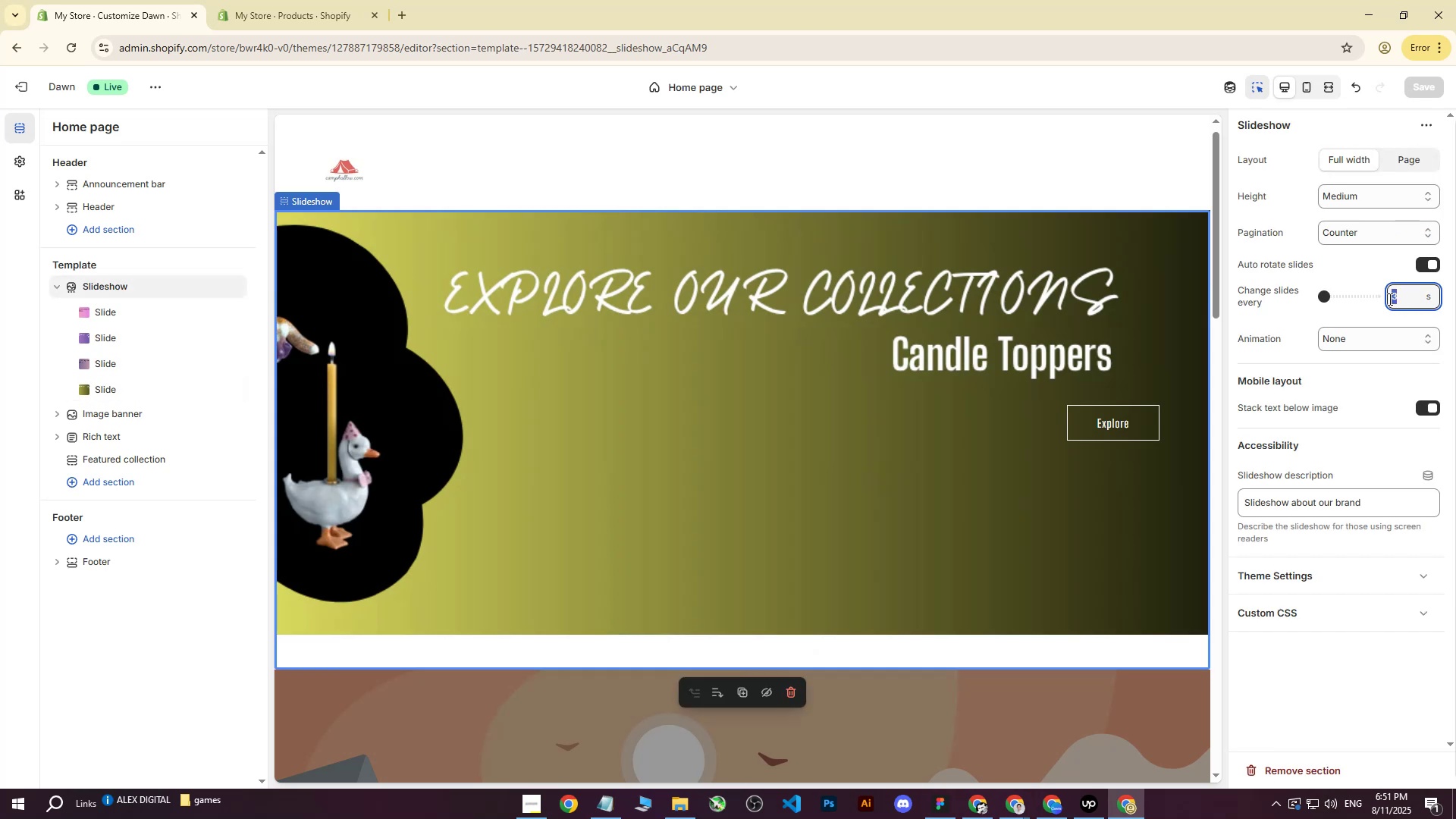 
key(1)
 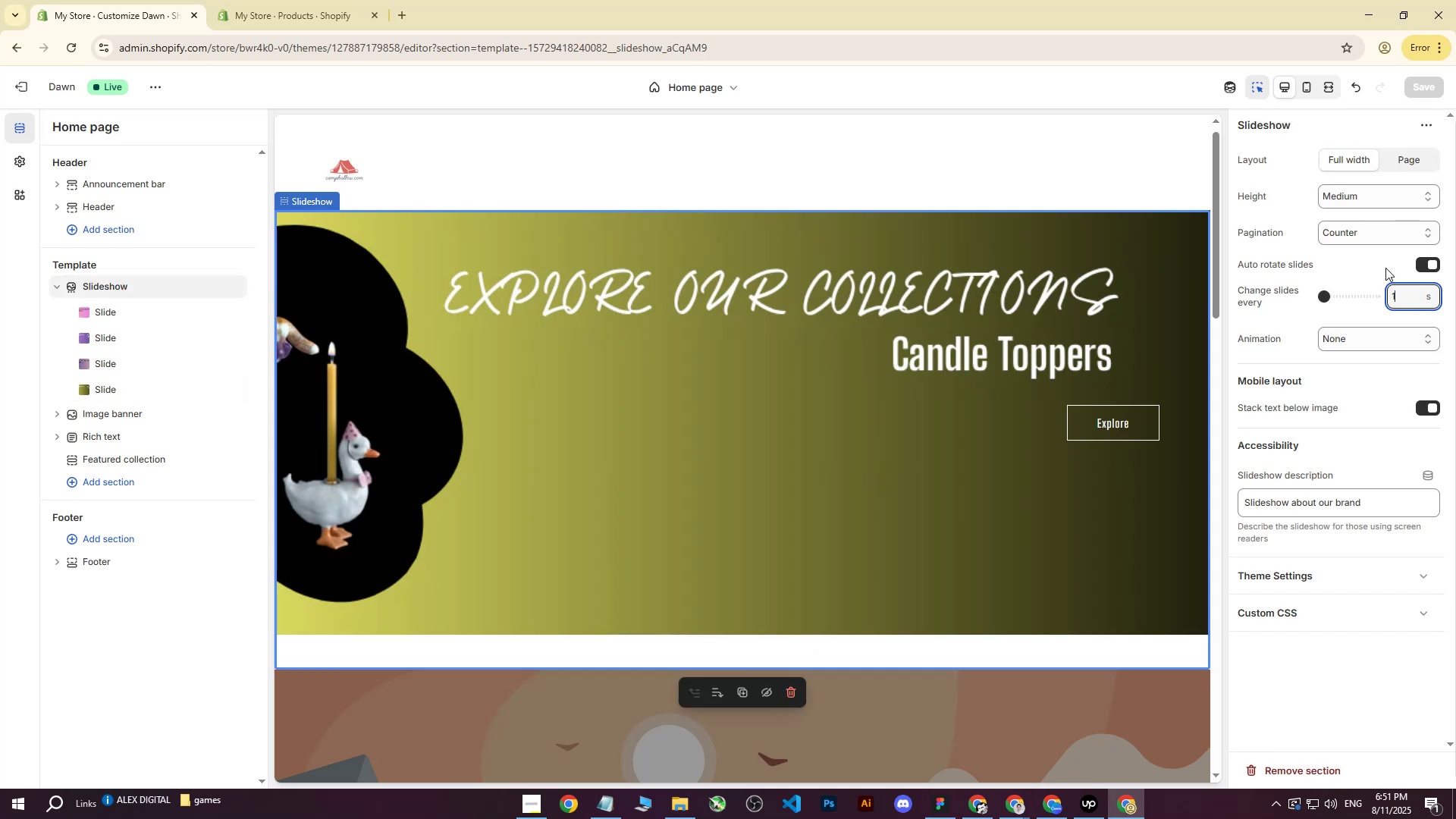 
left_click([1382, 260])
 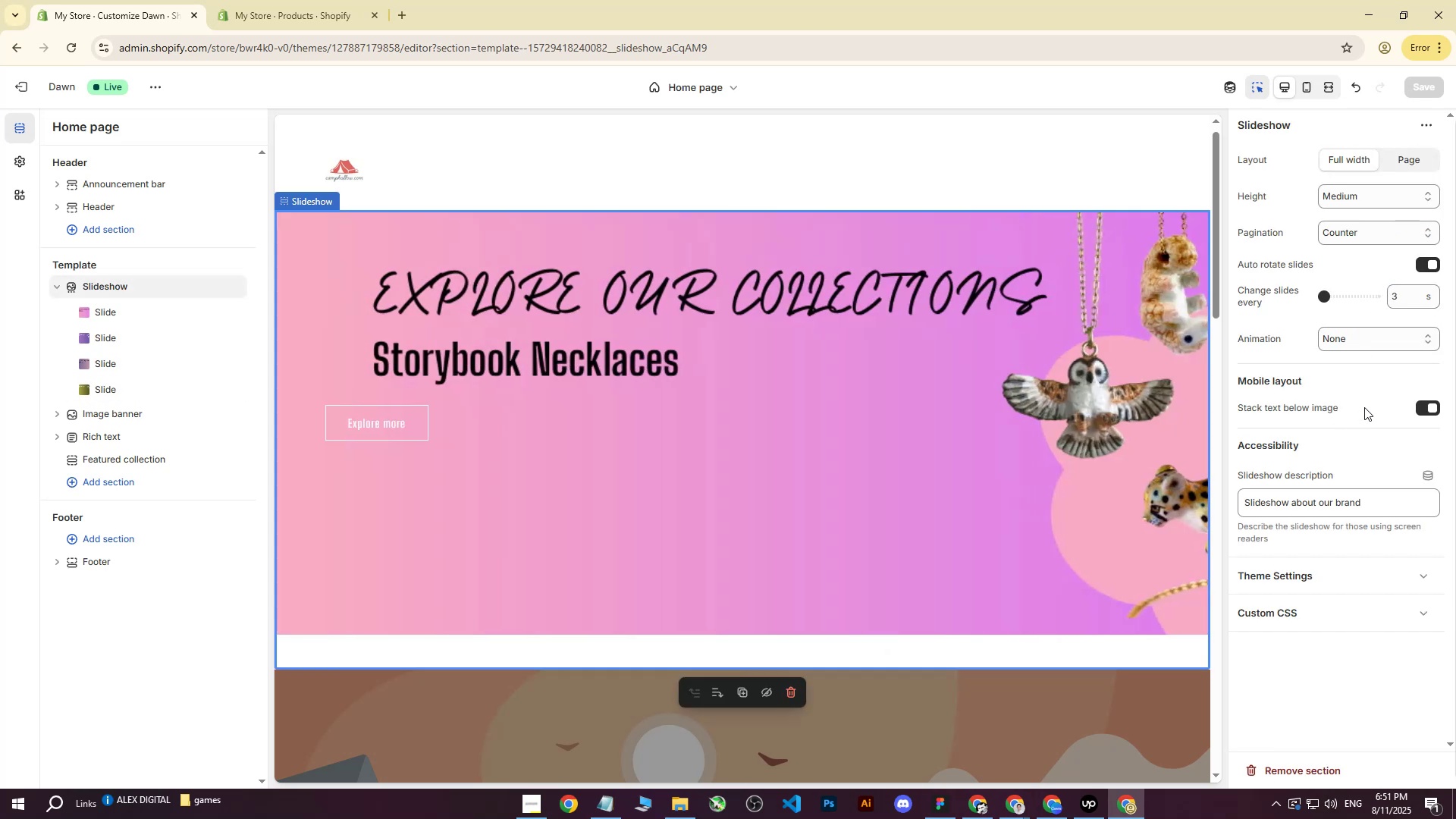 
left_click([1330, 96])
 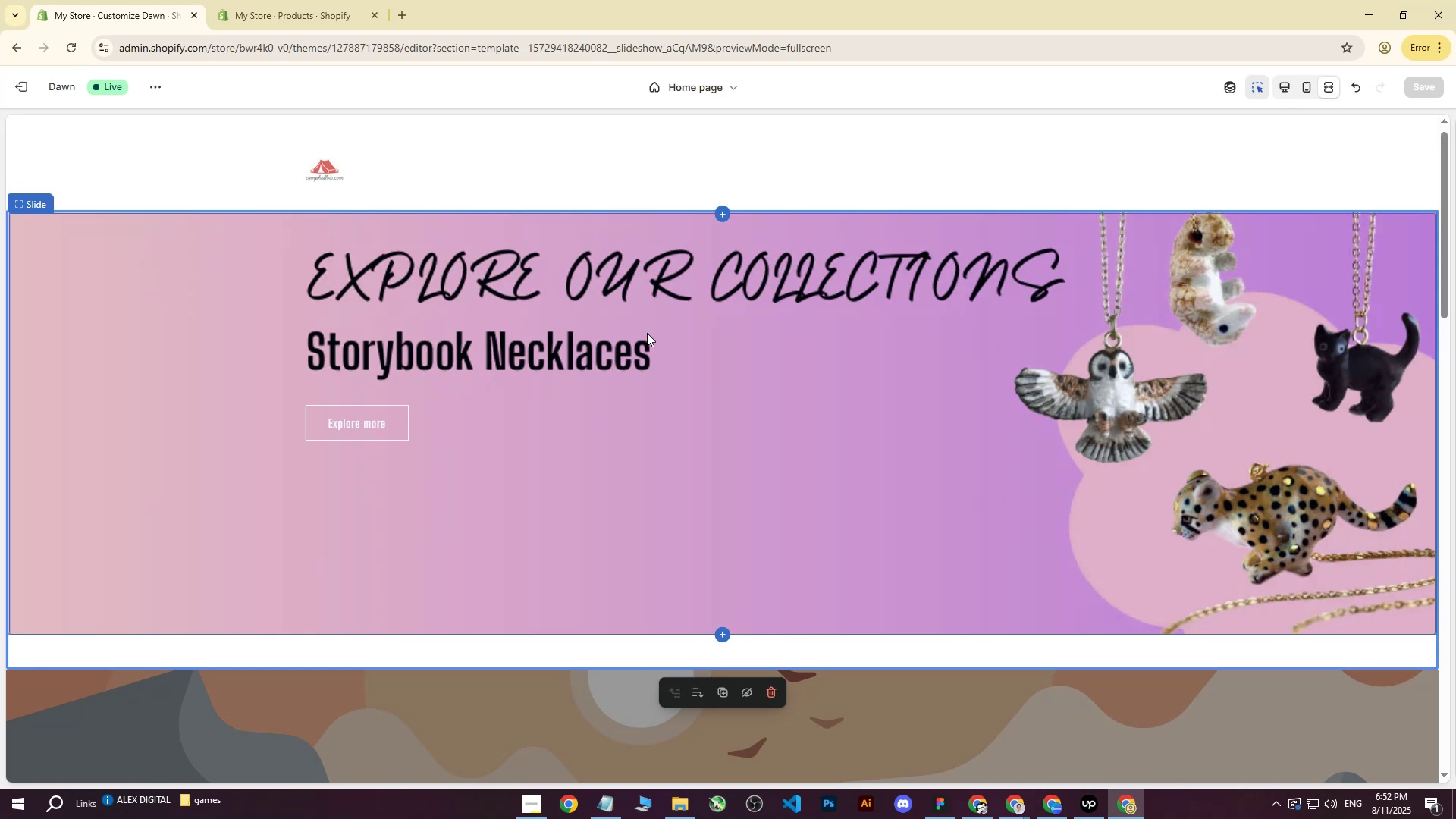 
left_click([991, 314])
 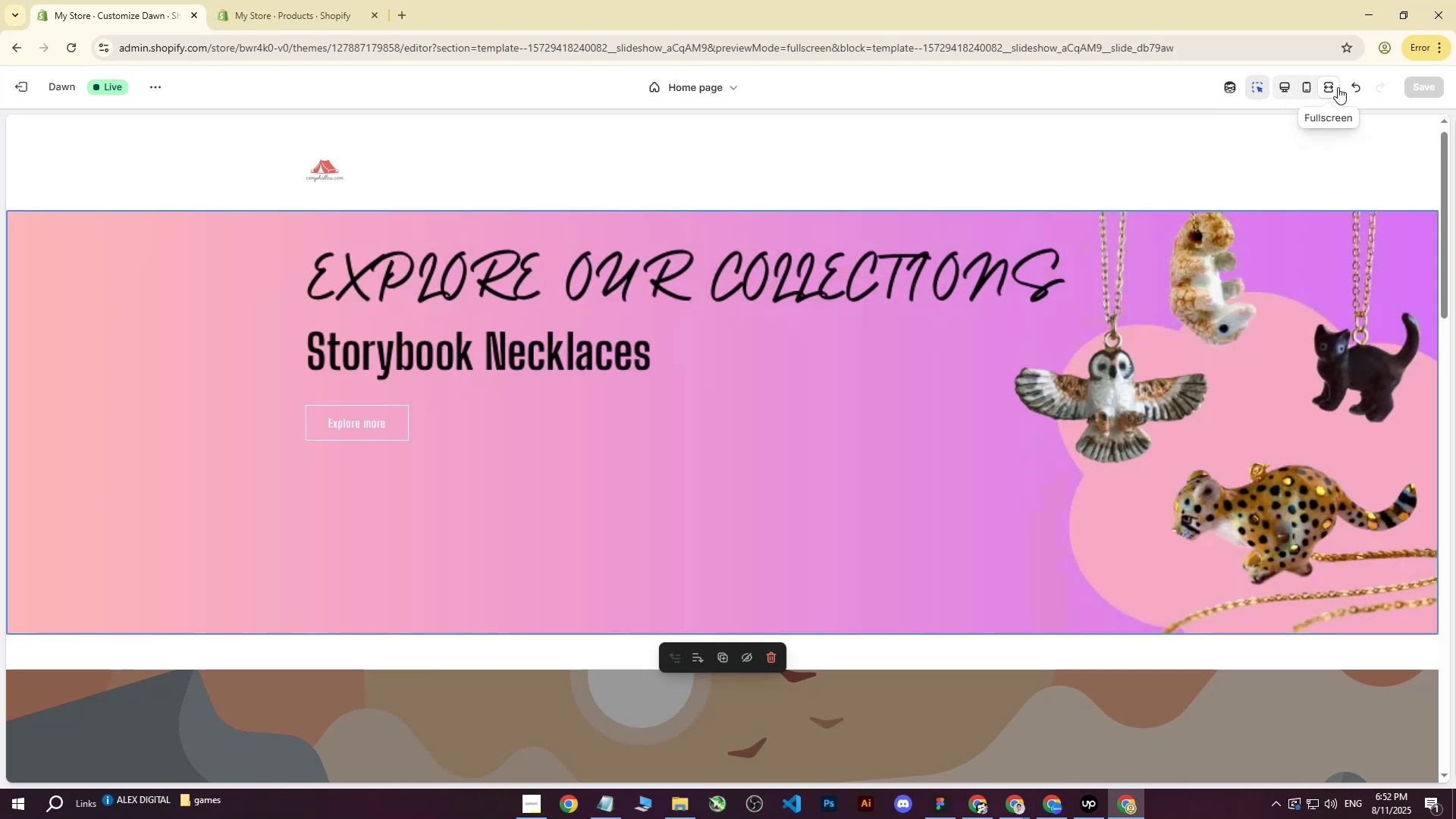 
left_click([1278, 86])
 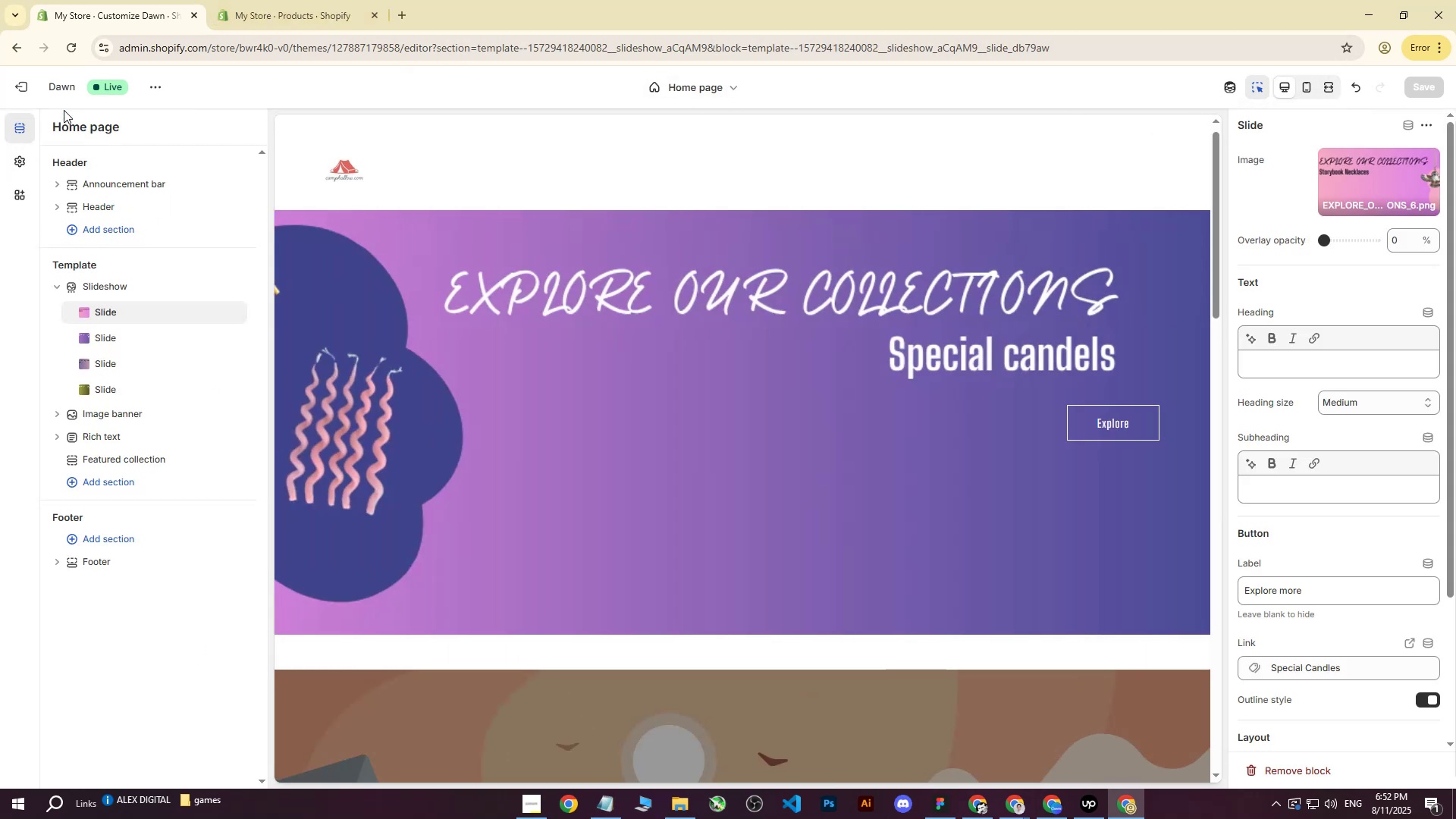 
left_click([19, 89])
 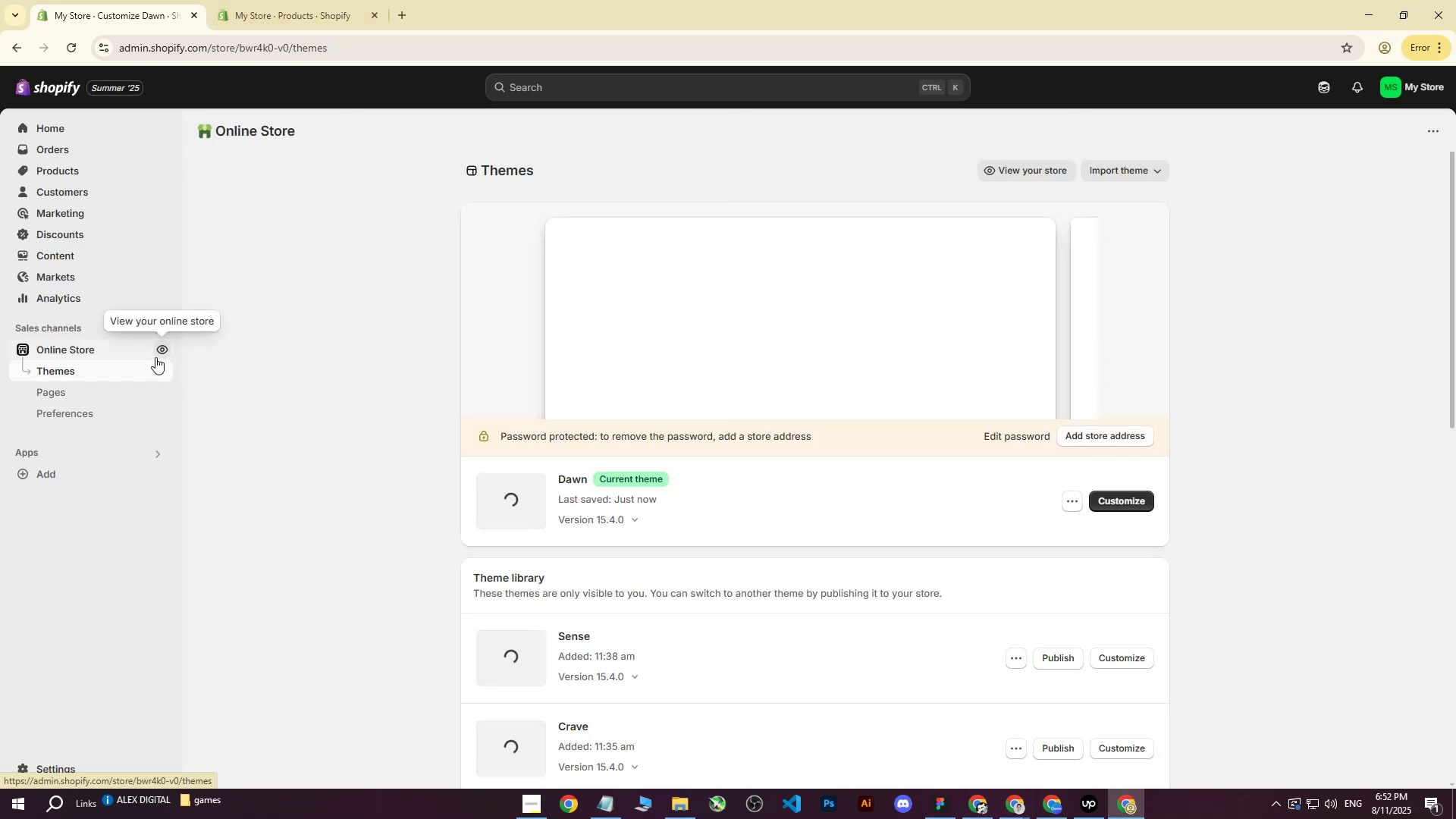 
left_click([155, 353])
 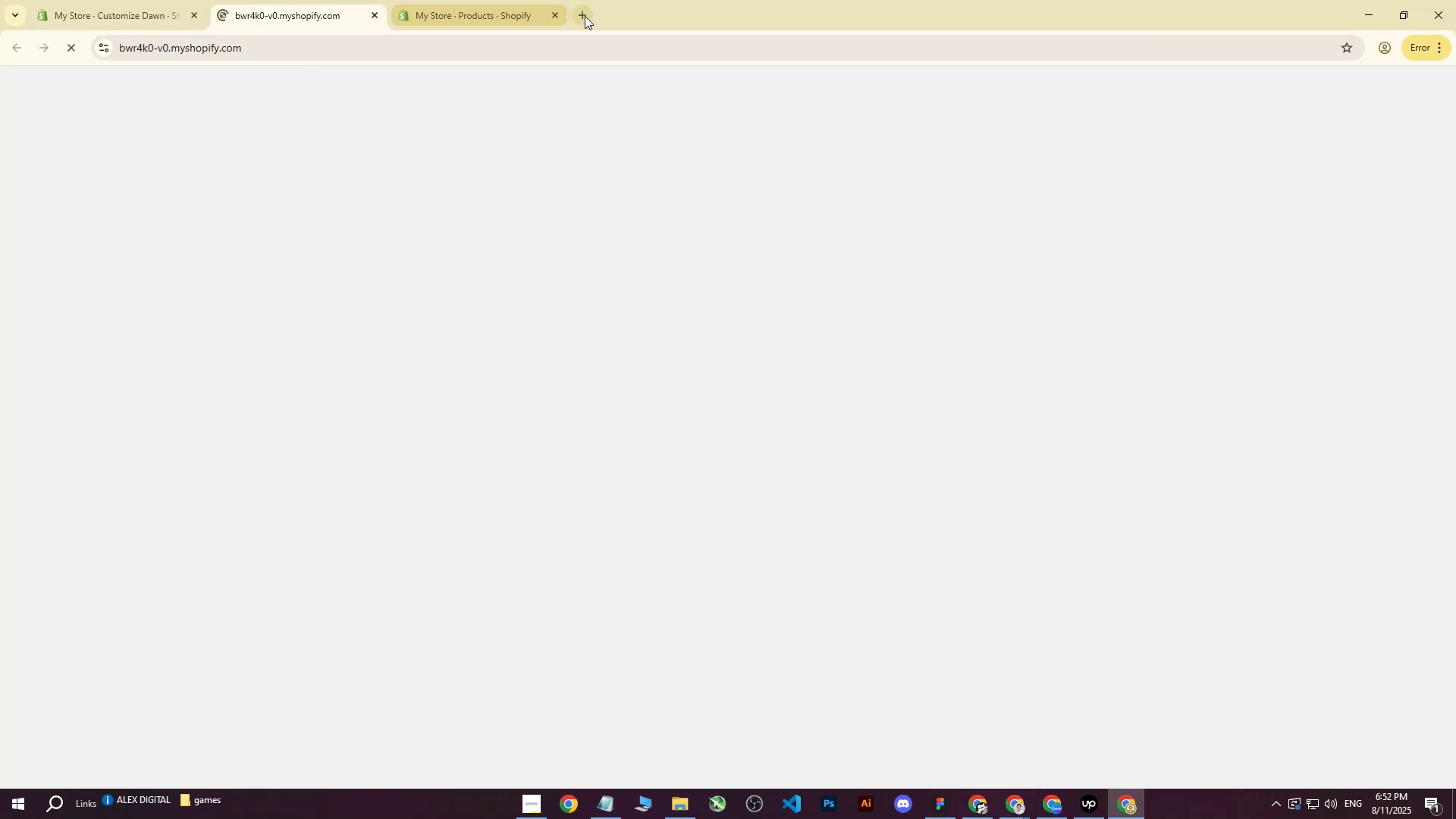 
left_click([554, 17])
 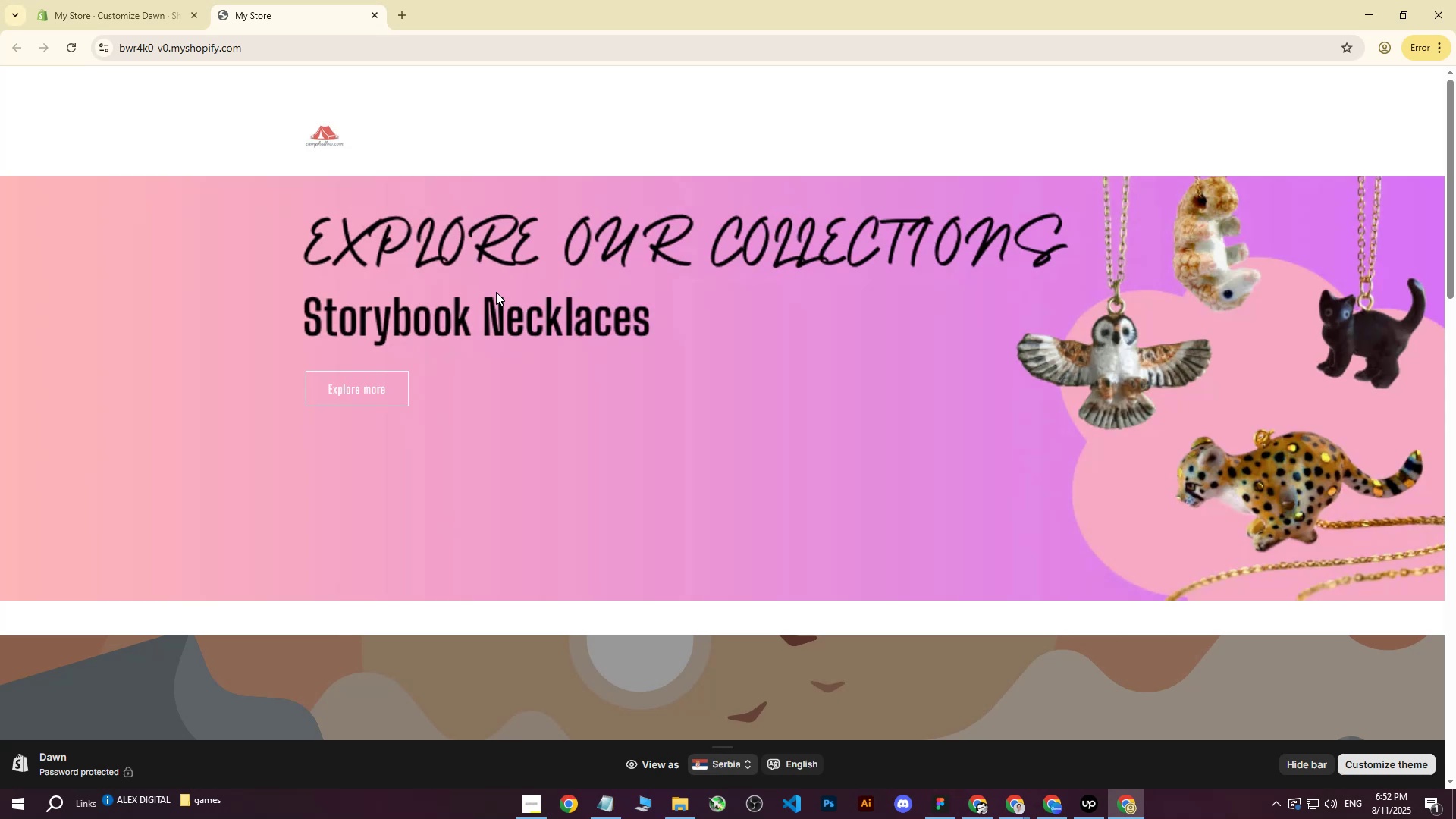 
wait(6.15)
 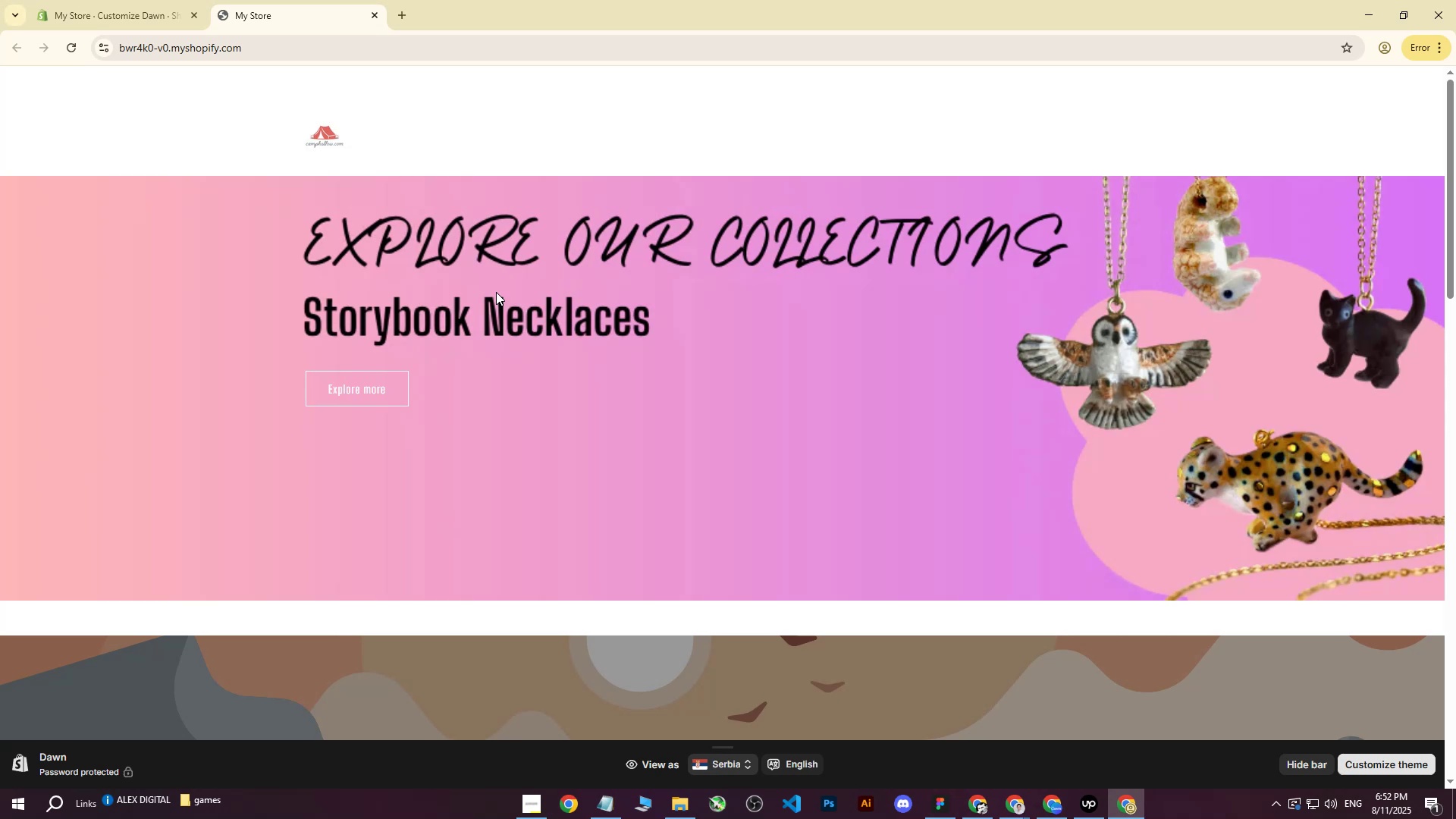 
left_click([496, 292])
 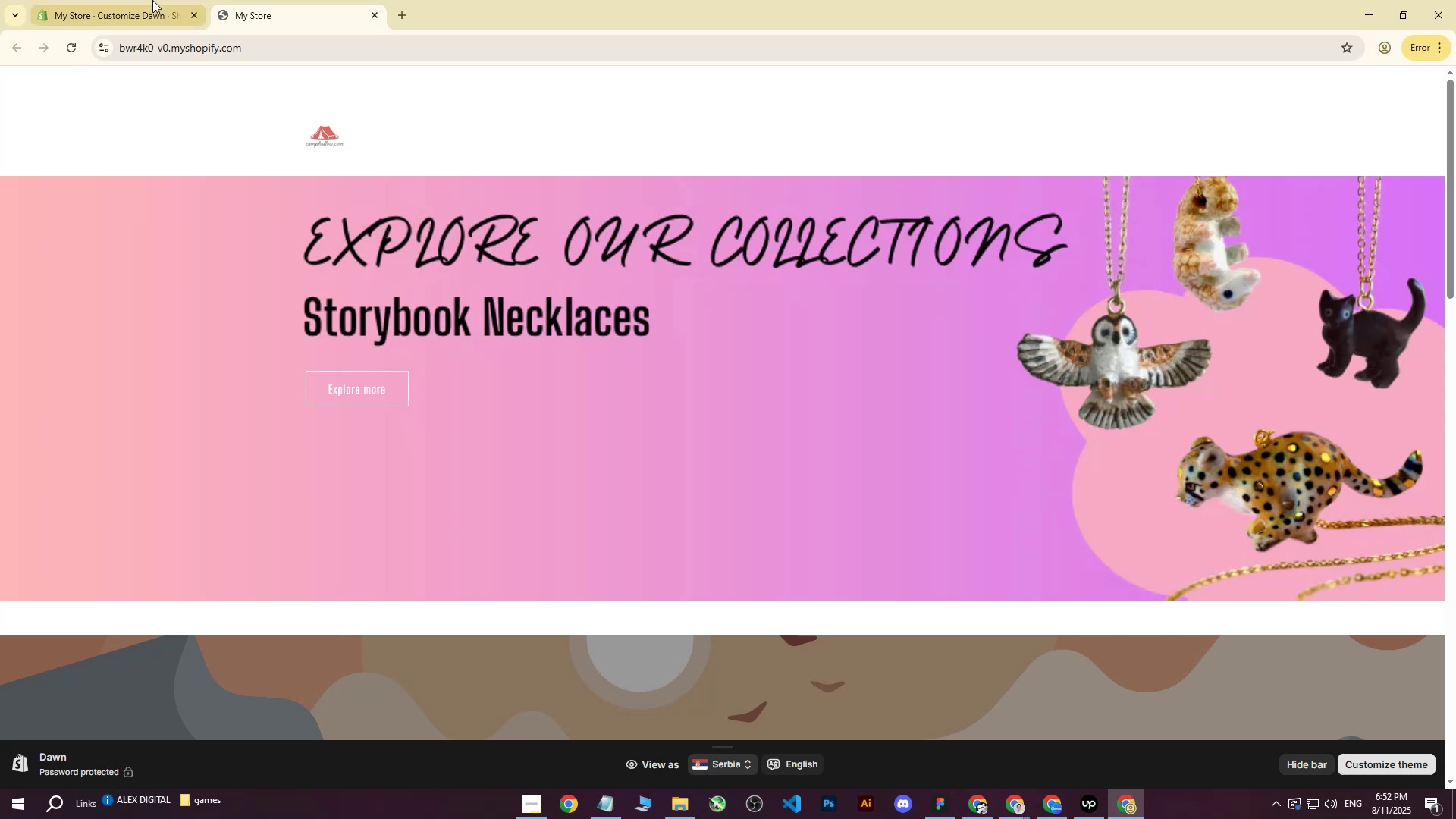 
left_click([153, 0])
 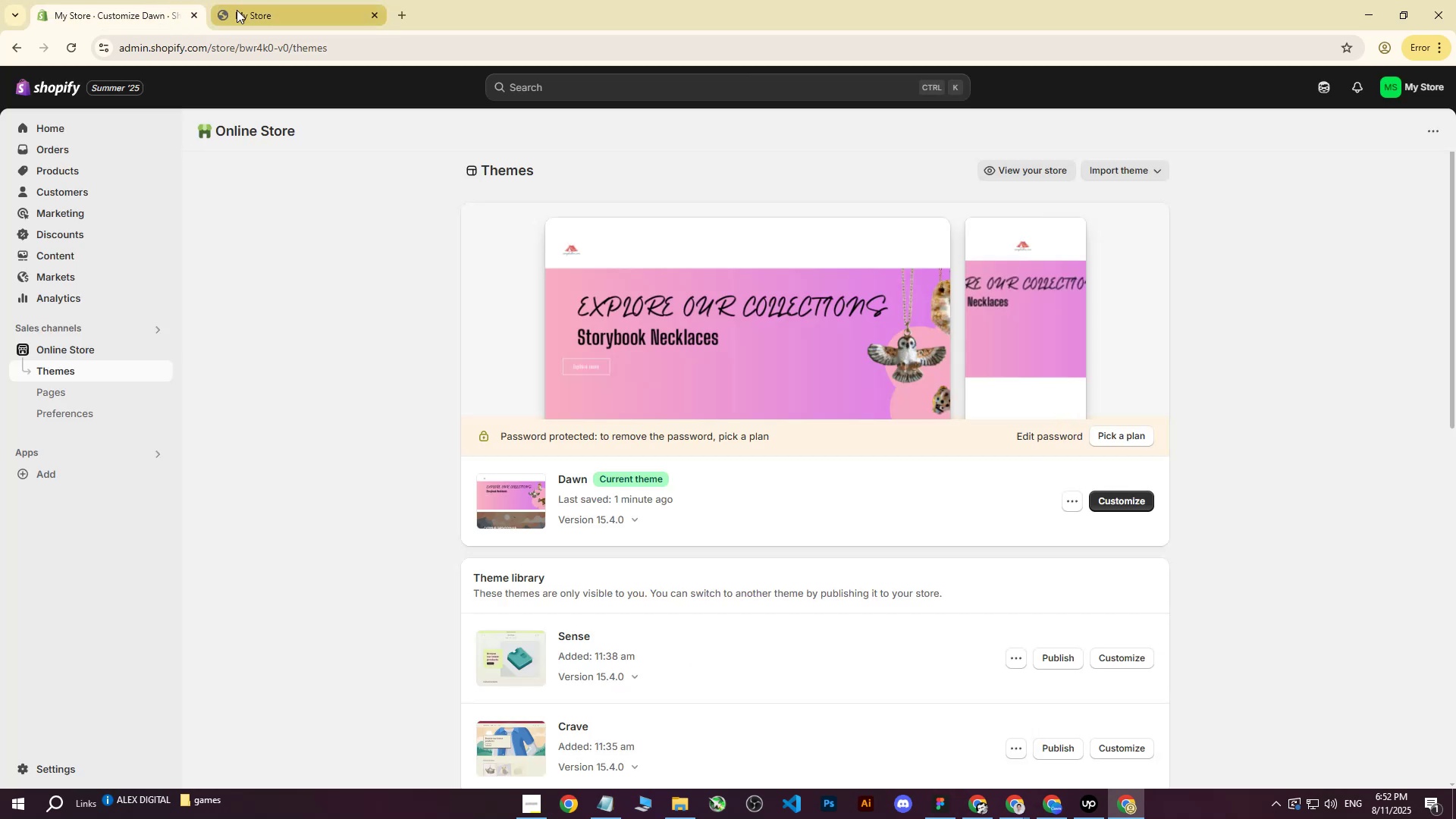 
double_click([77, 51])
 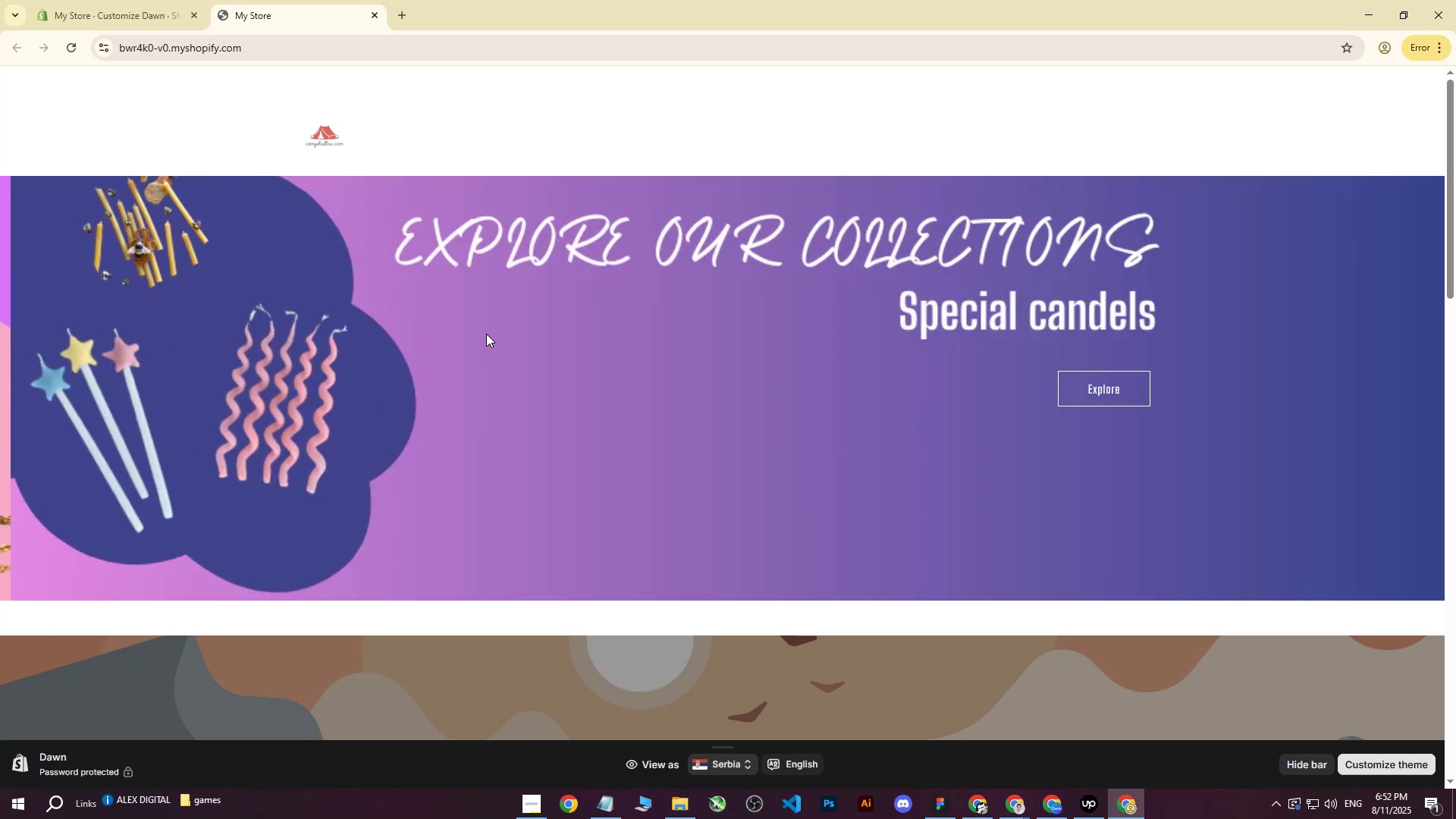 
wait(9.32)
 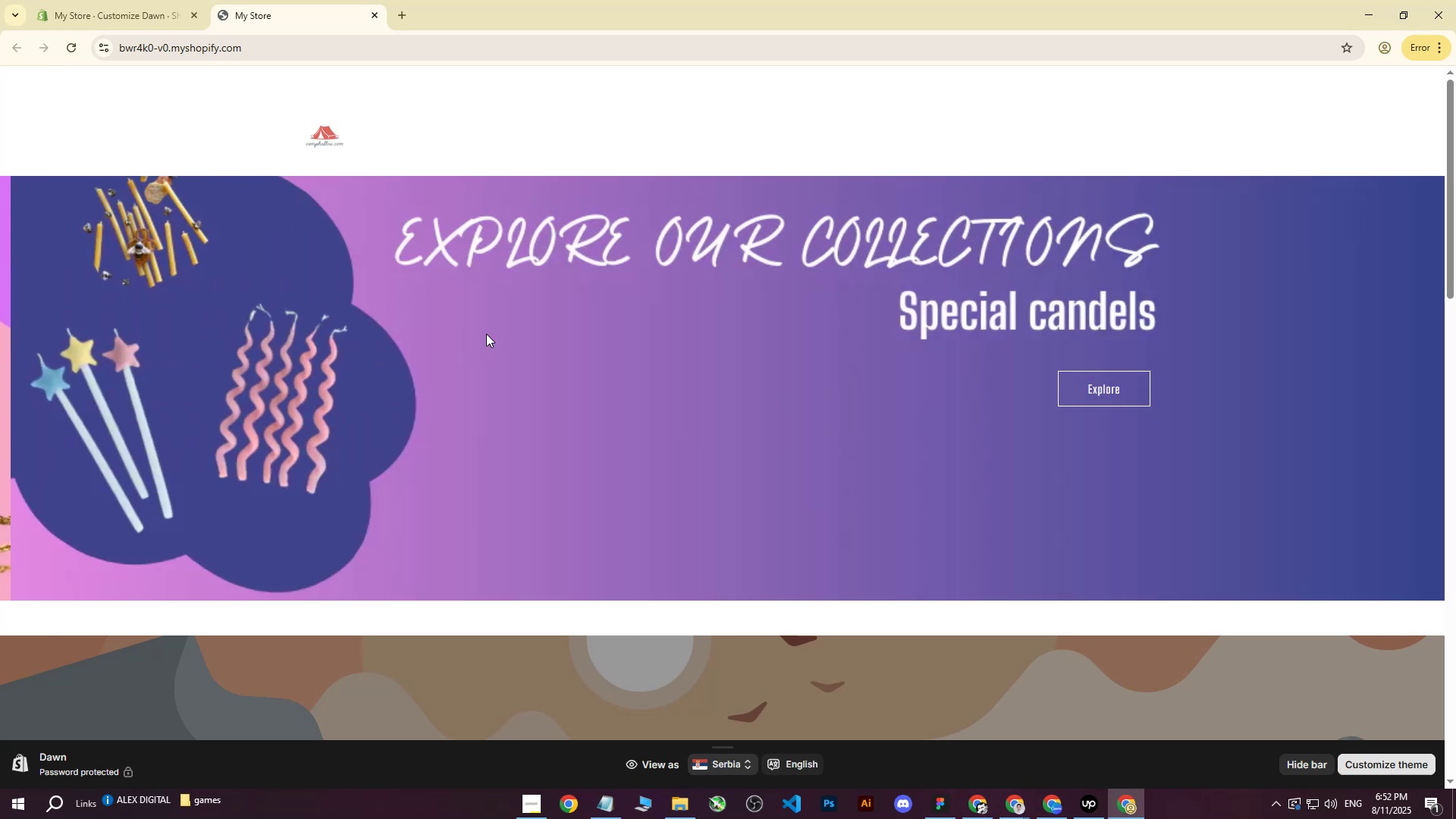 
double_click([568, 343])
 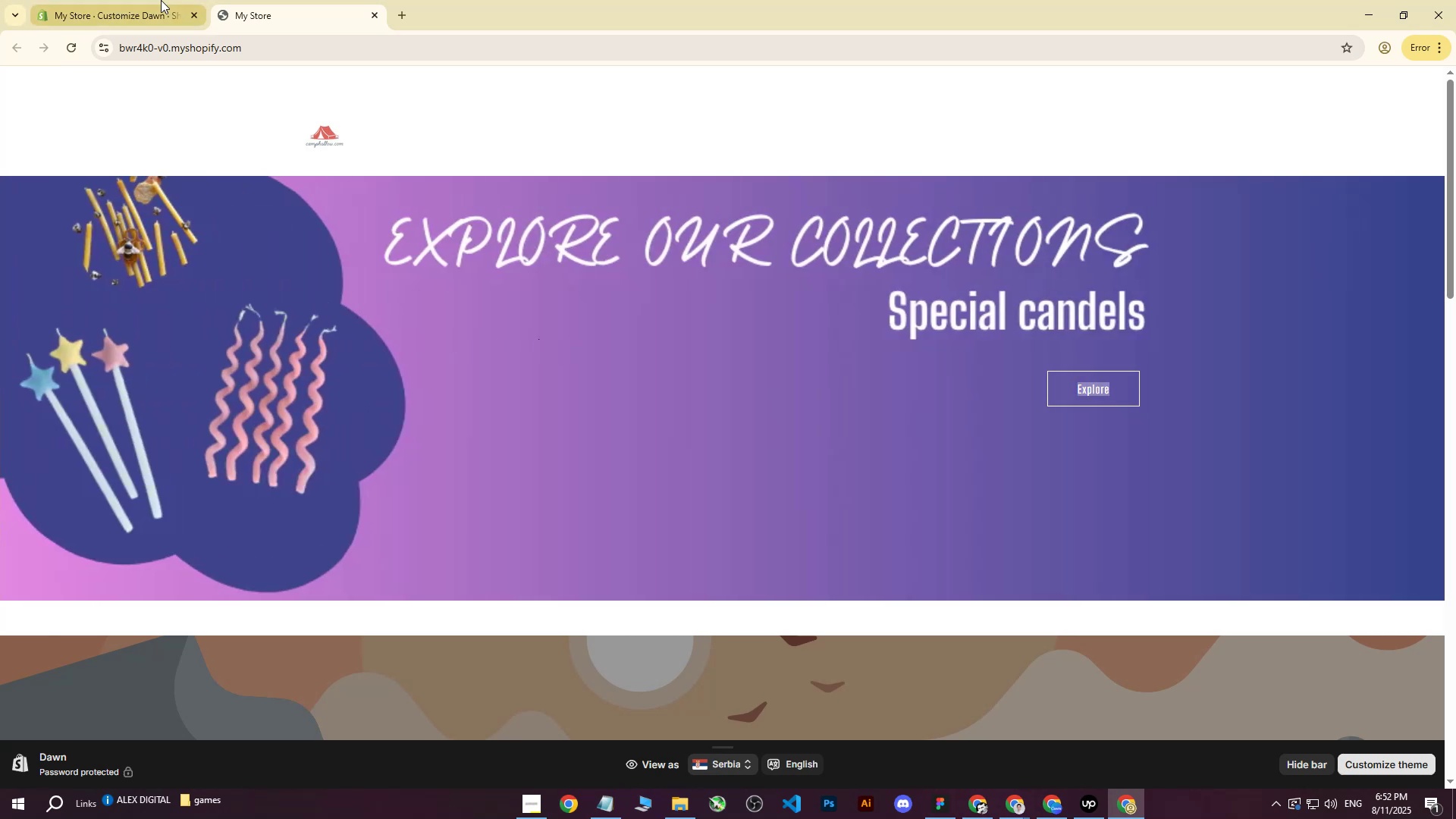 
triple_click([161, 0])
 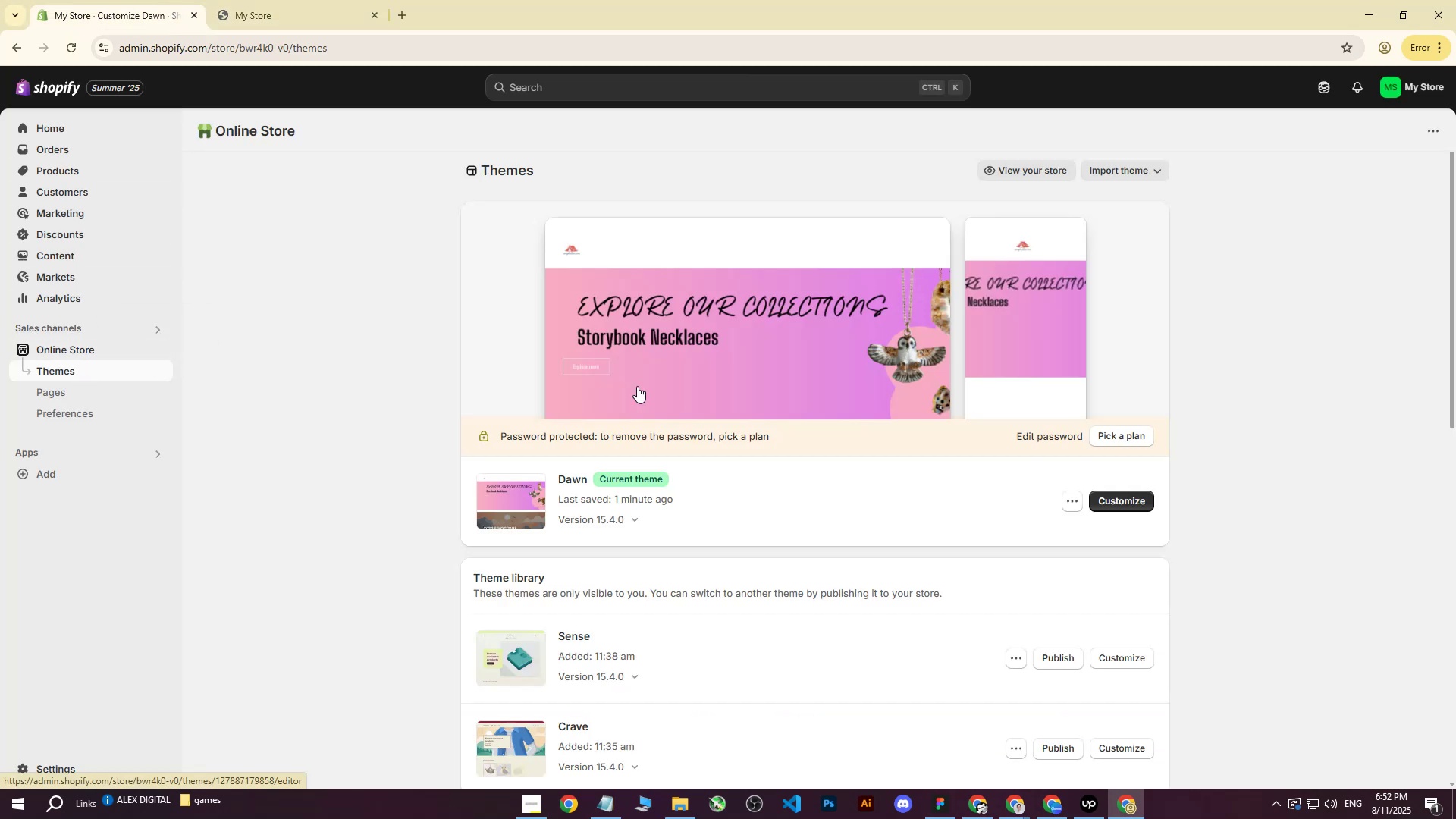 
left_click([1128, 505])
 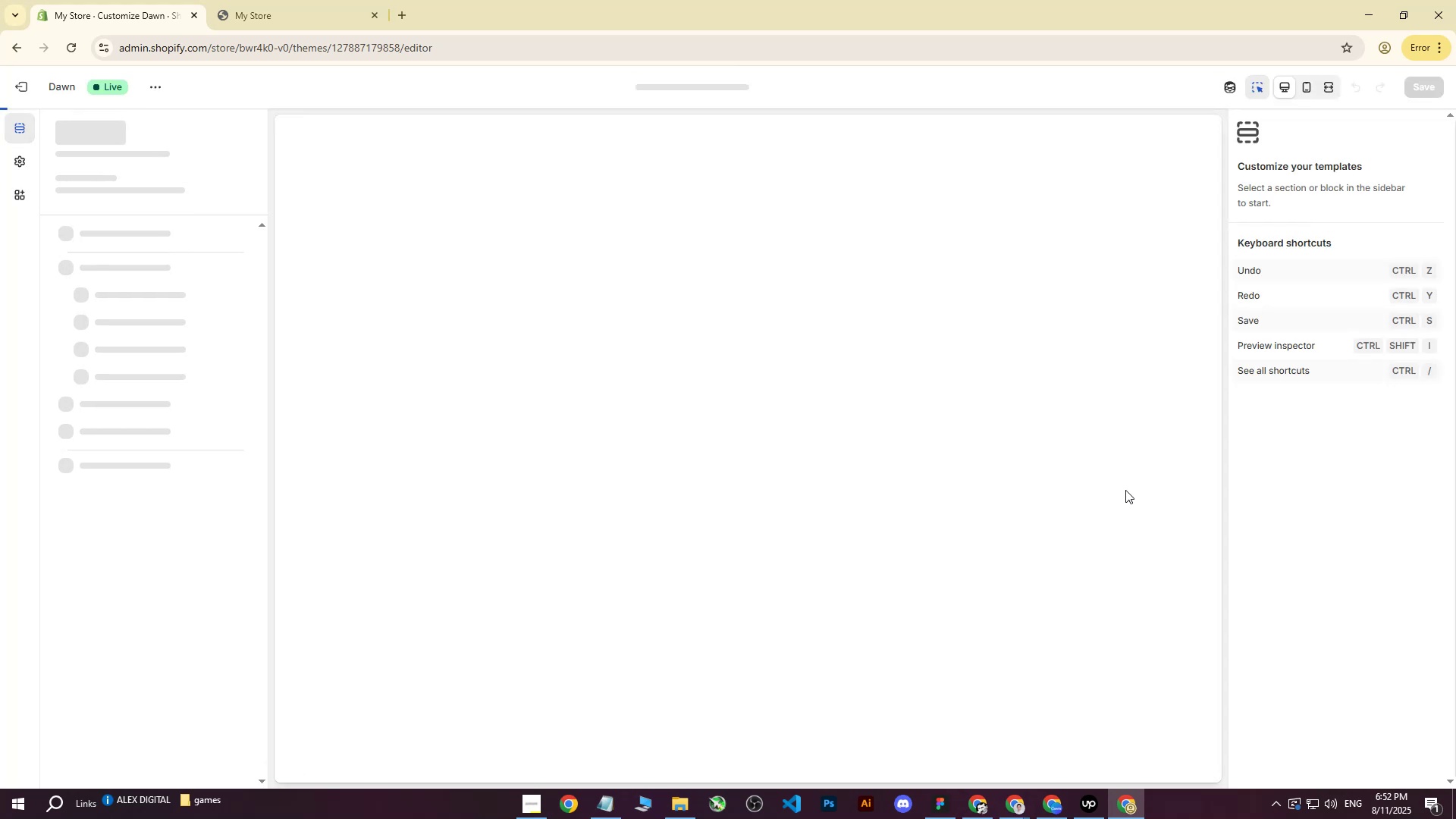 
mouse_move([843, 322])
 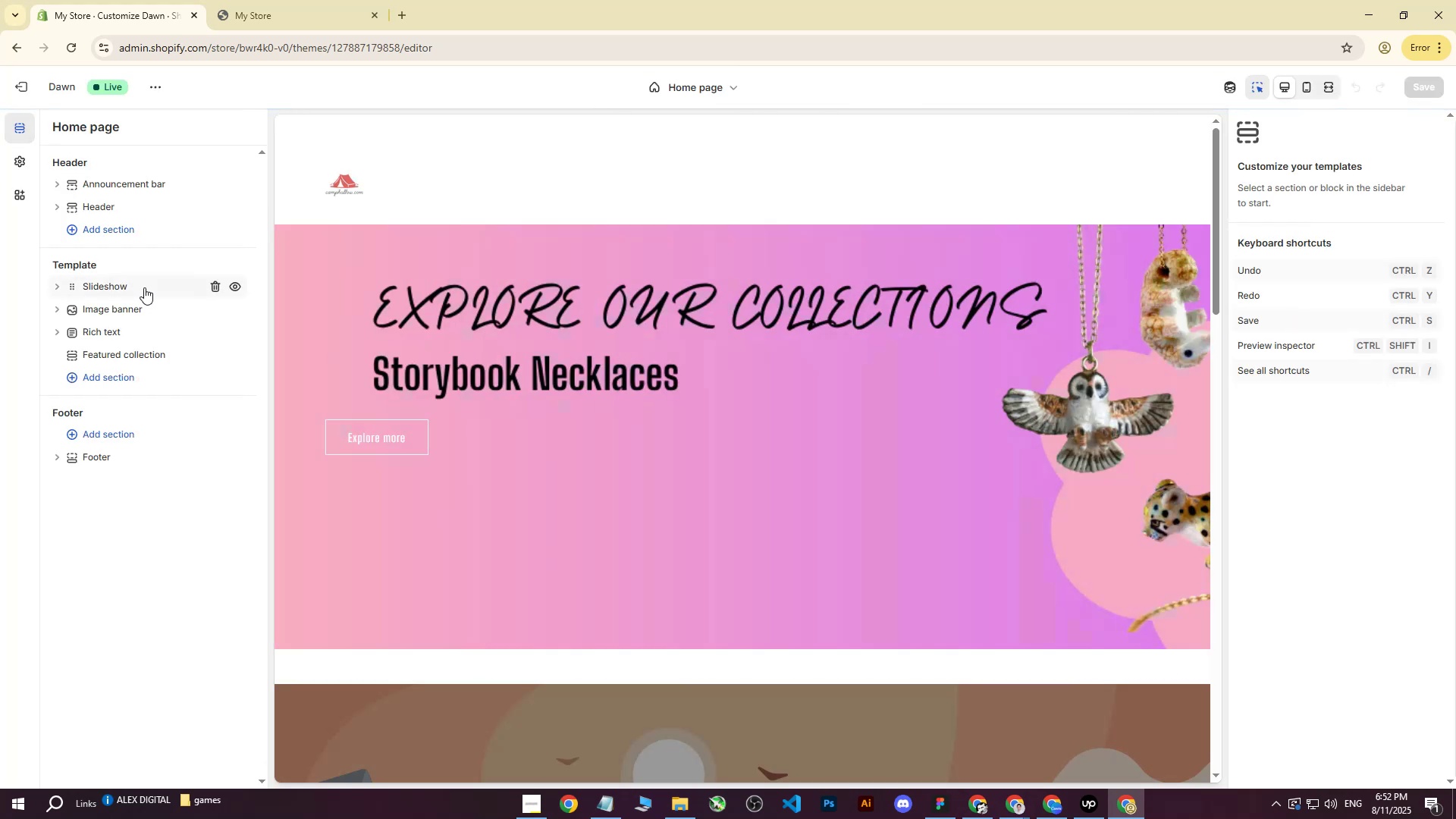 
left_click([97, 291])
 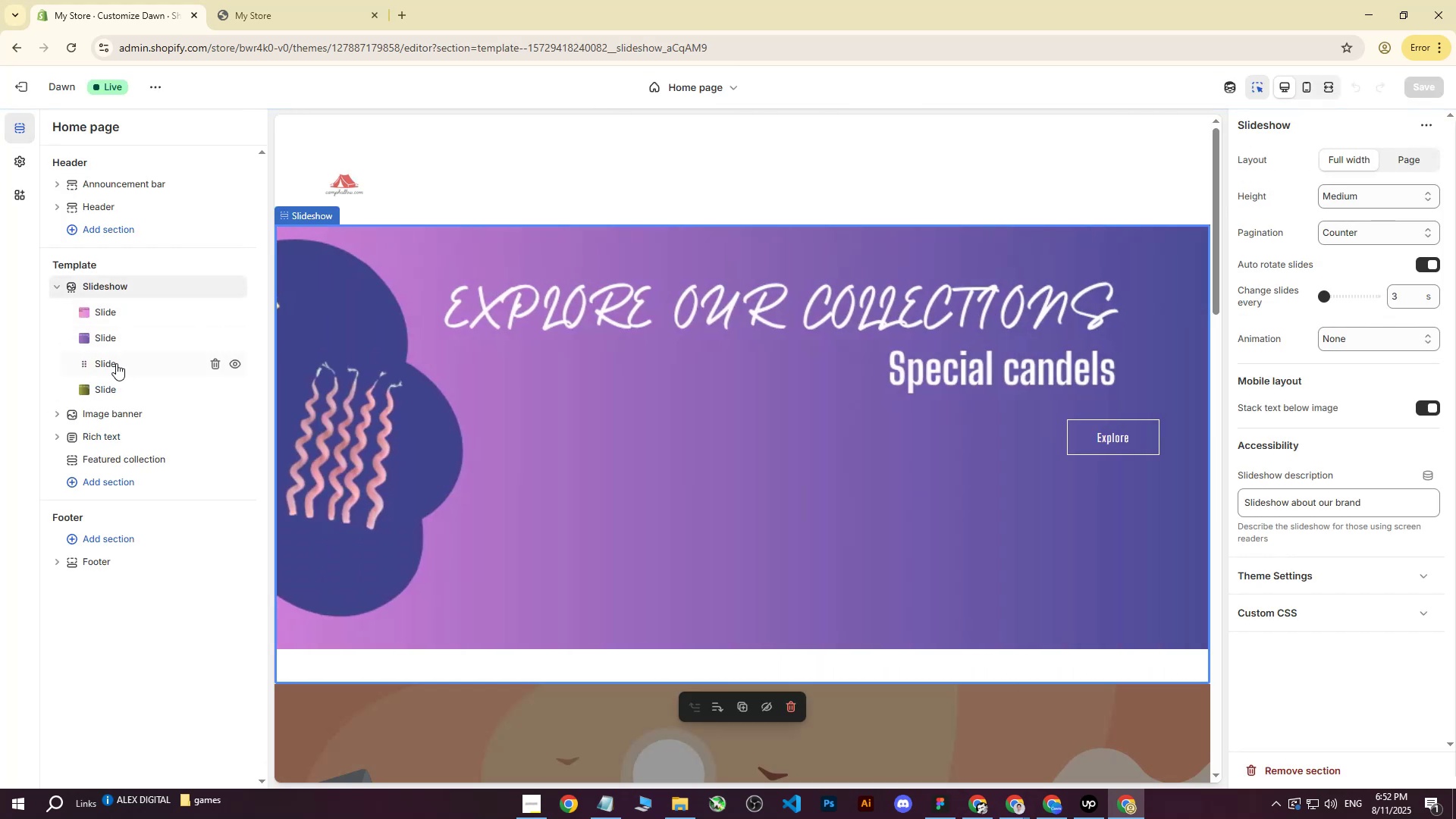 
left_click([111, 373])
 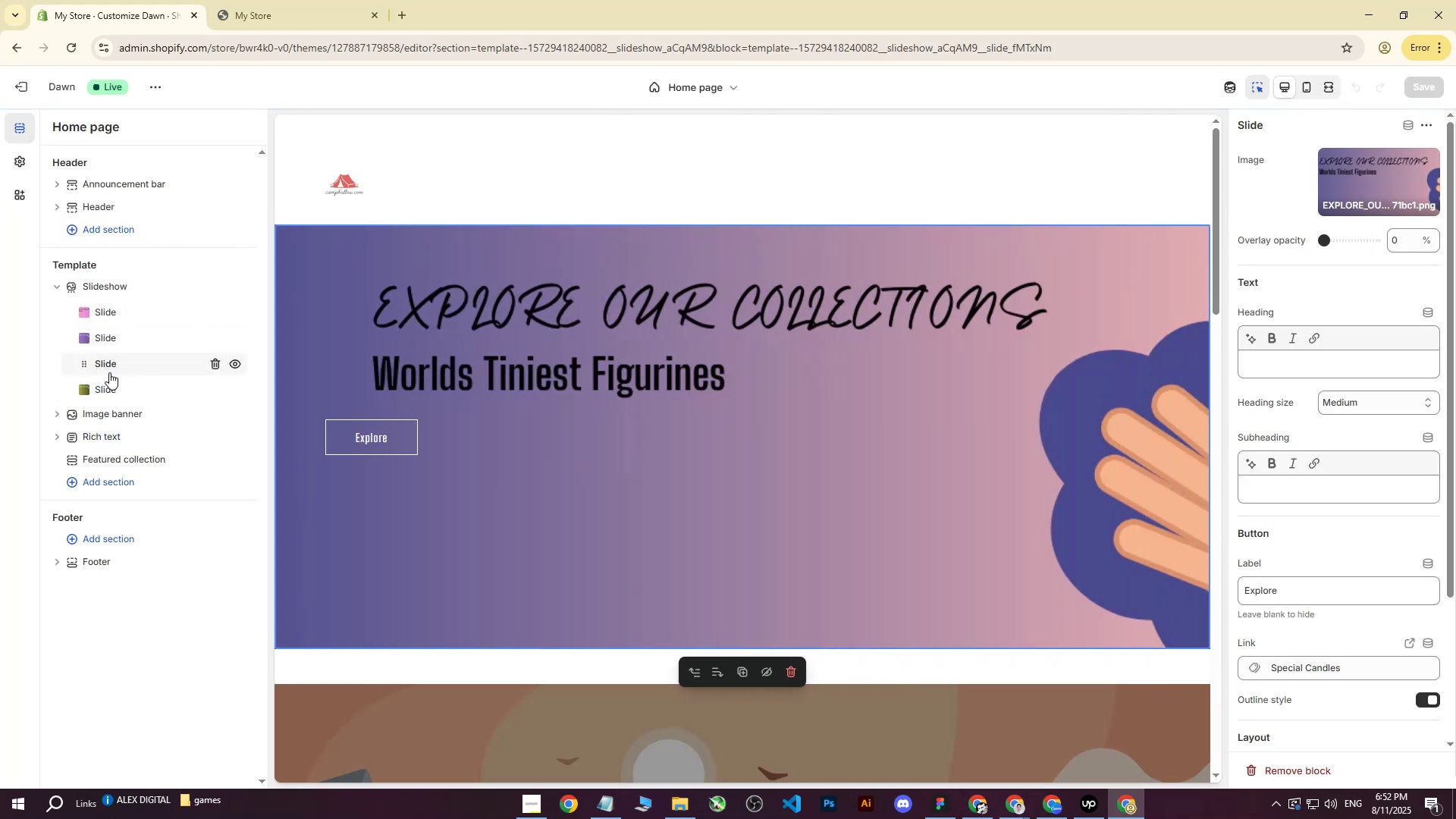 
scroll: coordinate [1386, 484], scroll_direction: down, amount: 5.0
 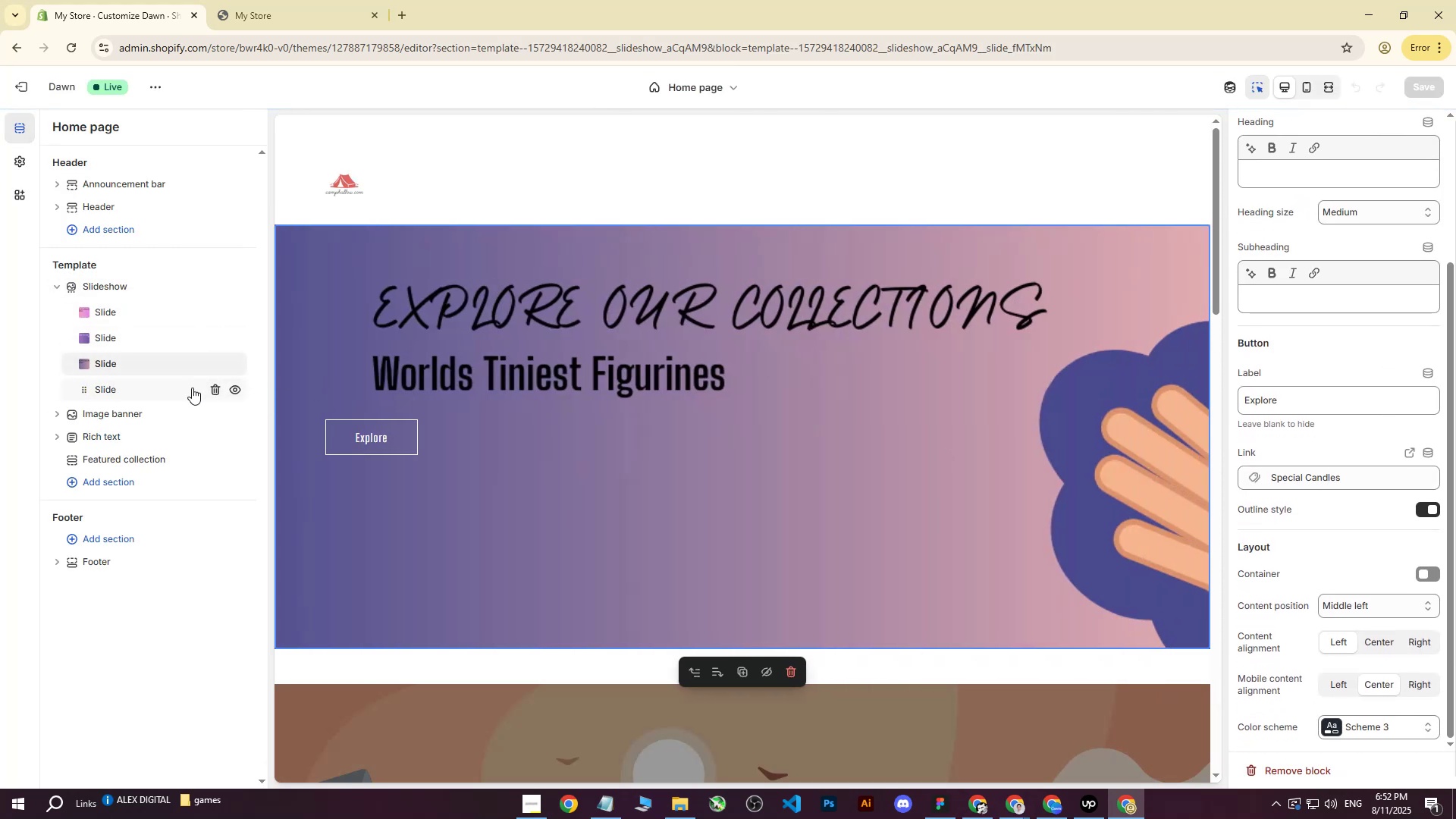 
left_click([148, 389])
 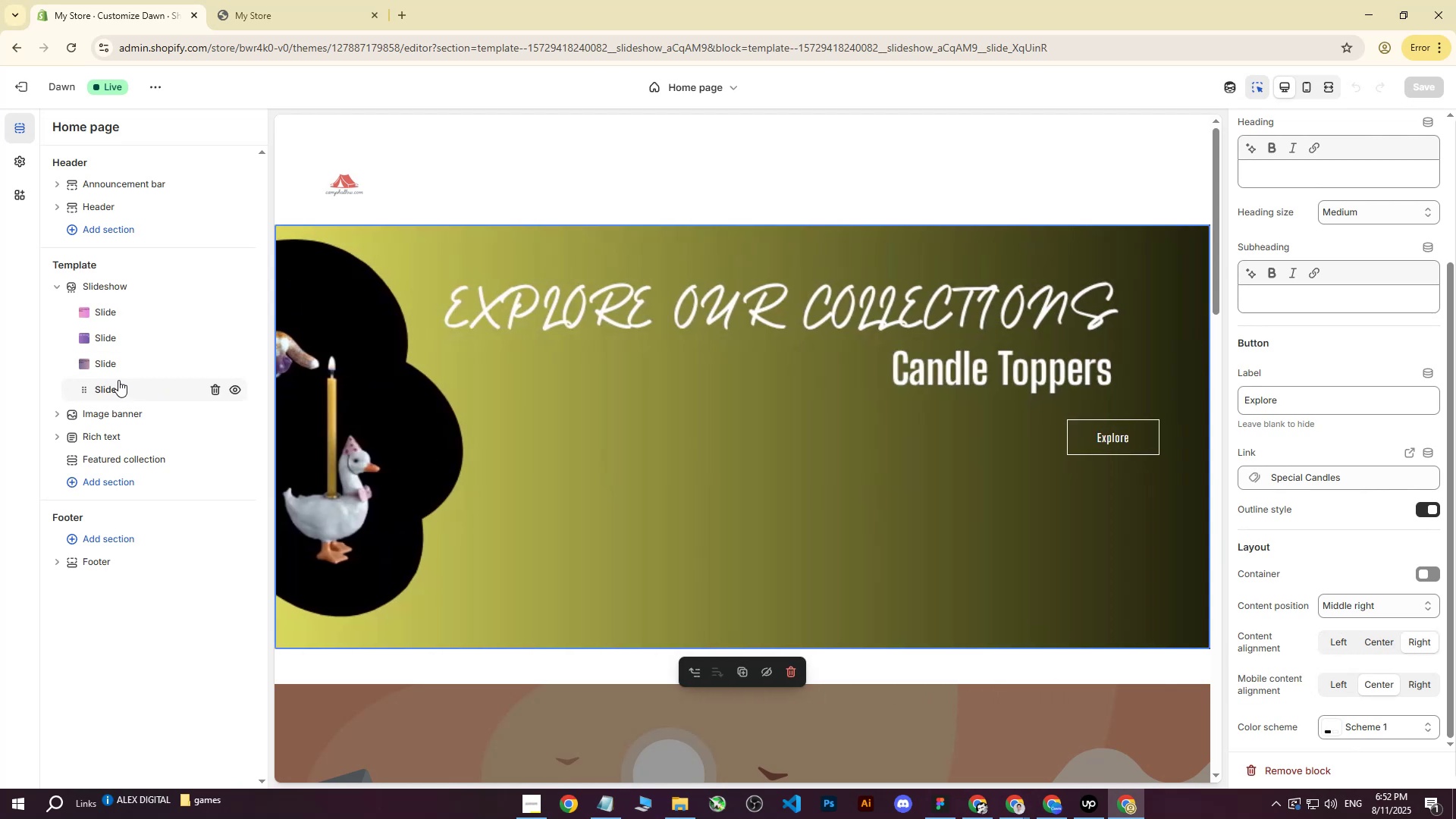 
left_click([61, 287])
 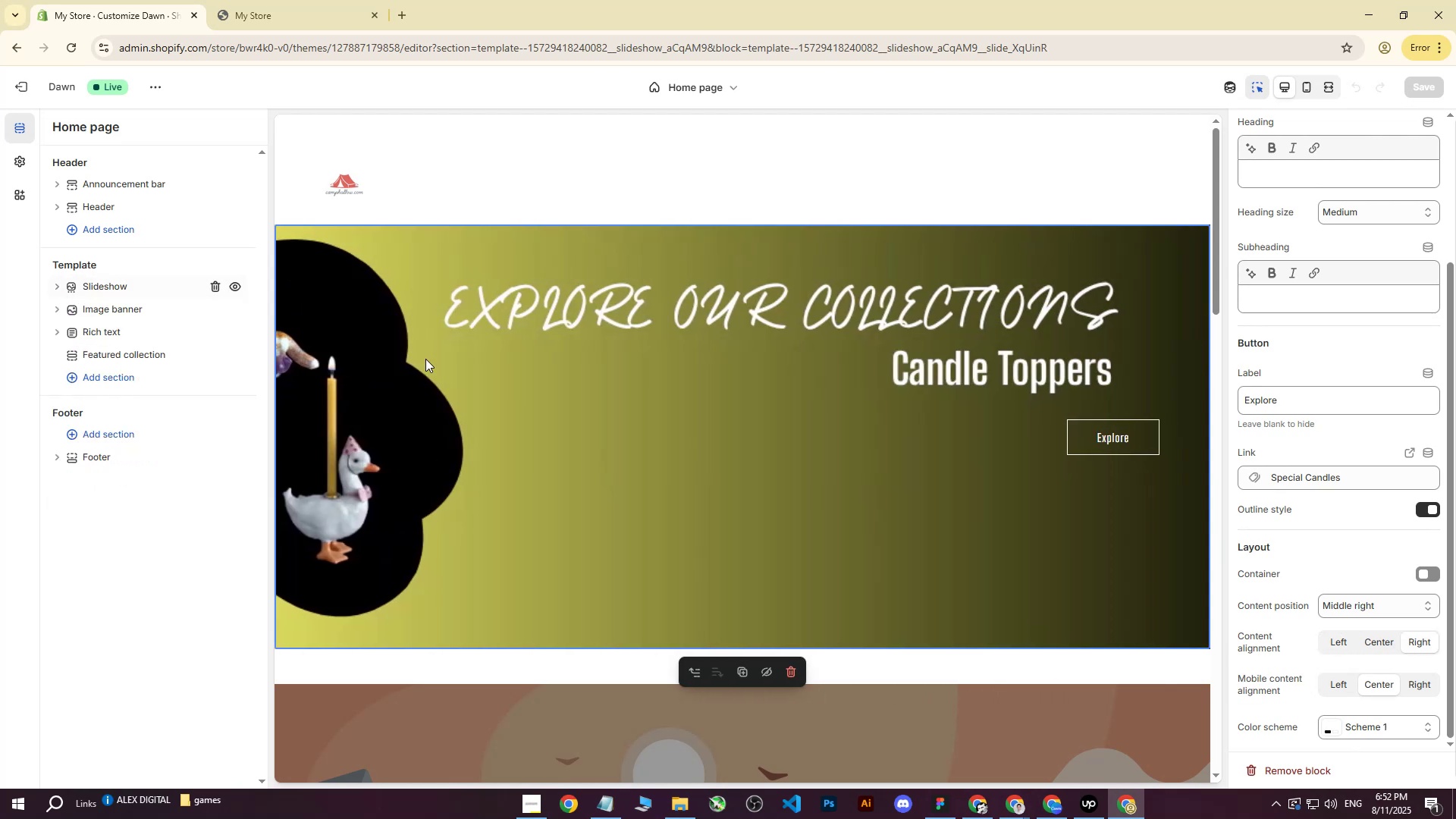 
scroll: coordinate [756, 397], scroll_direction: down, amount: 5.0
 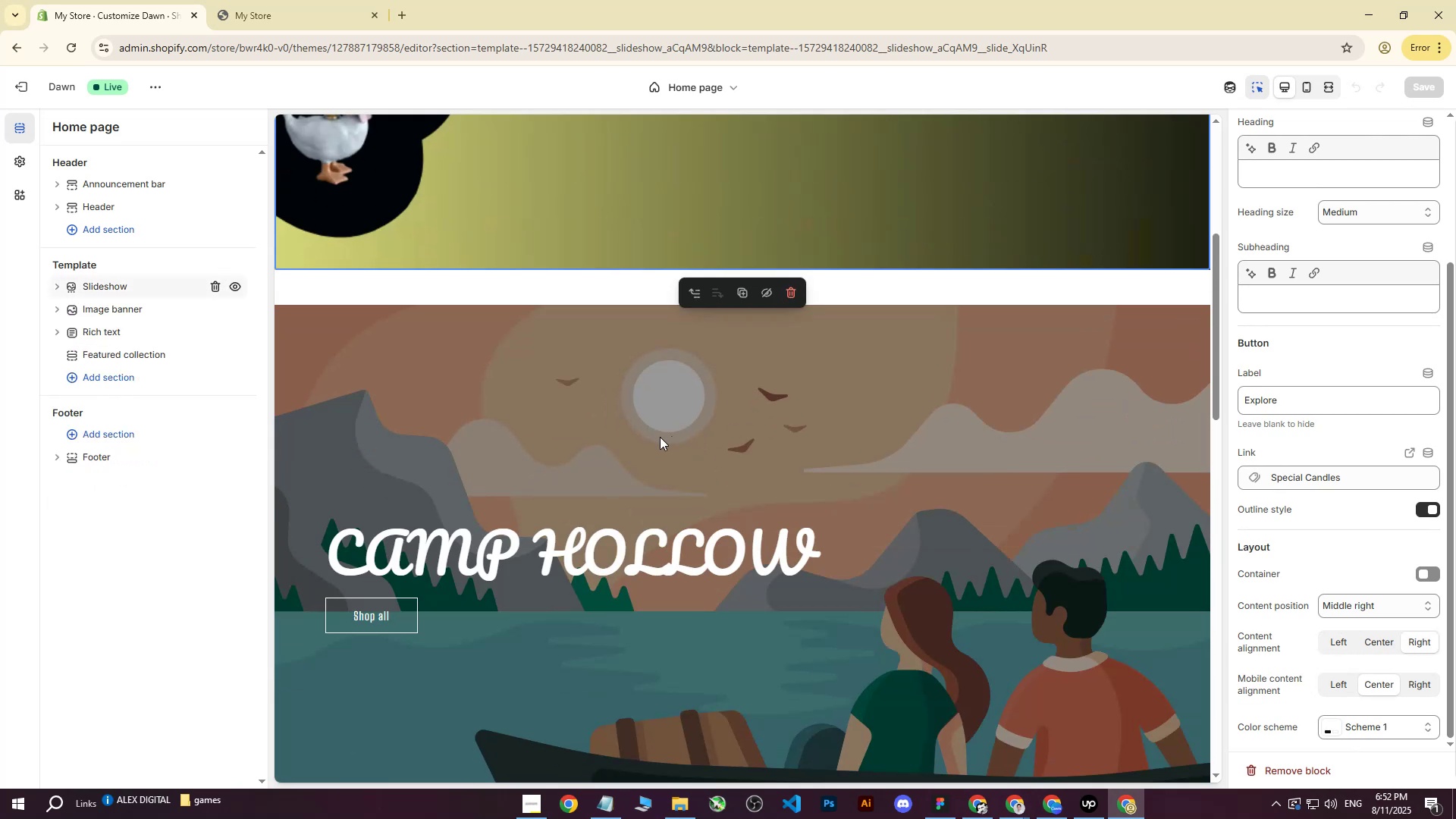 
left_click([658, 438])
 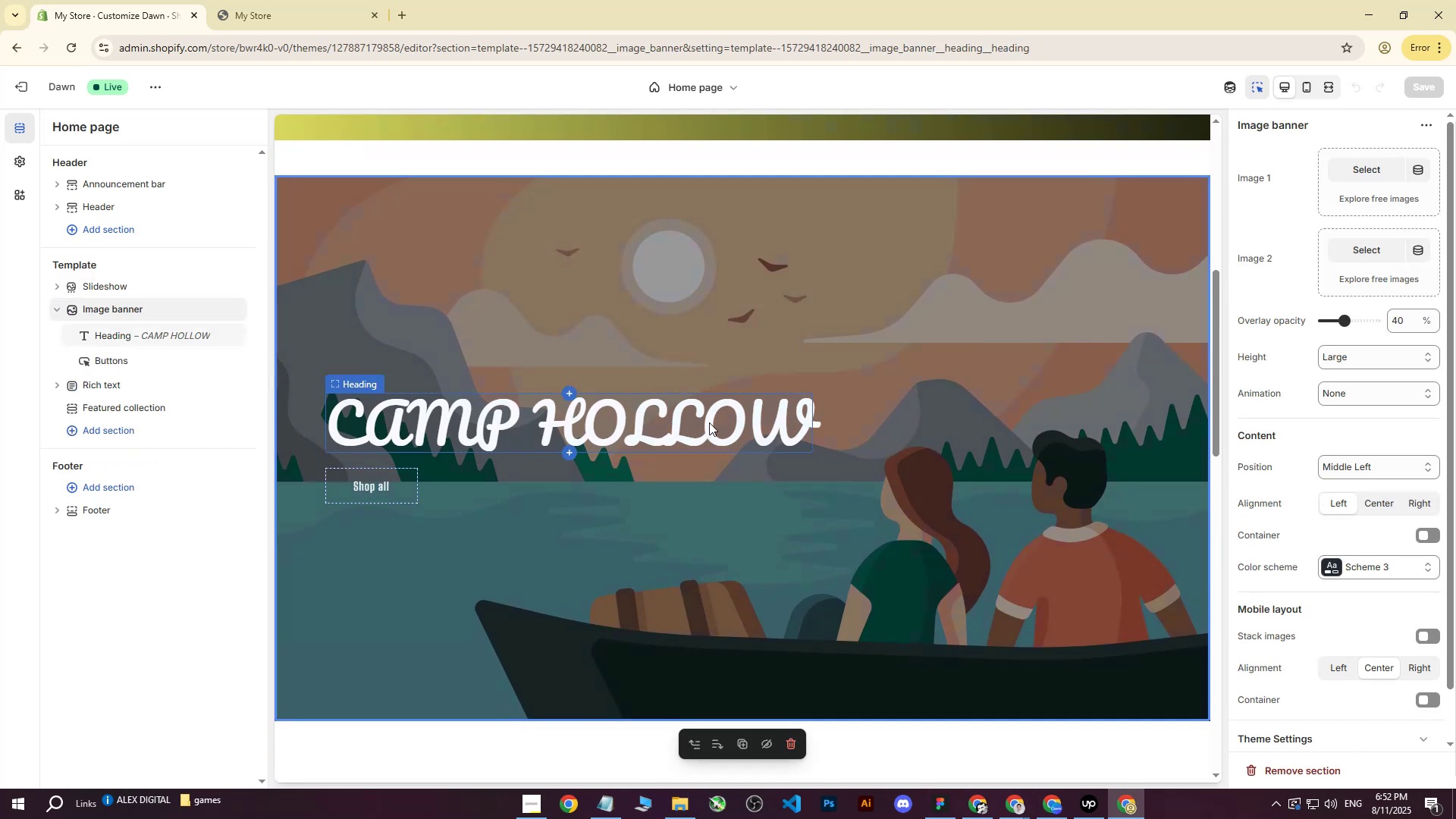 
scroll: coordinate [709, 422], scroll_direction: down, amount: 1.0
 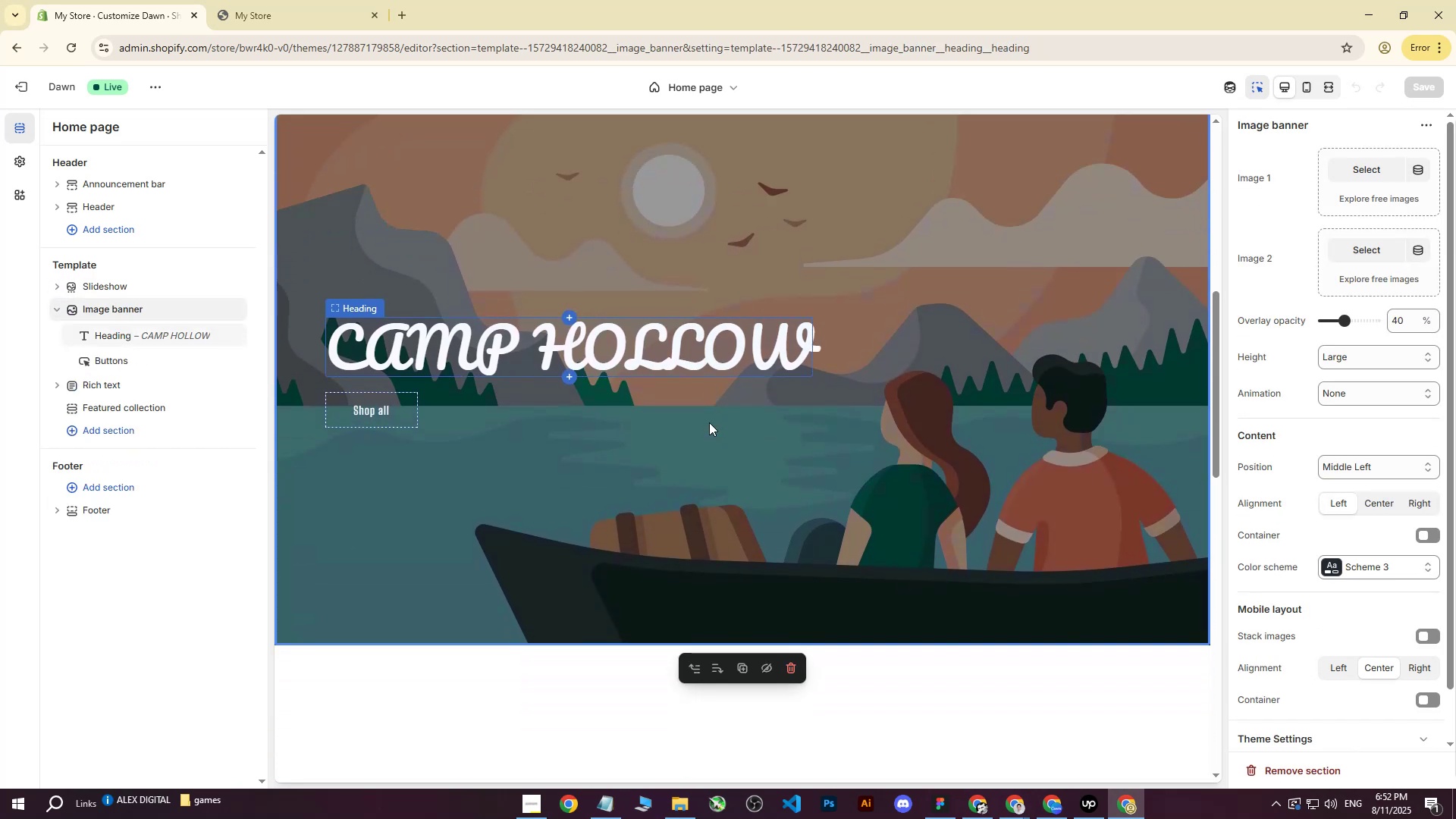 
scroll: coordinate [709, 422], scroll_direction: up, amount: 3.0
 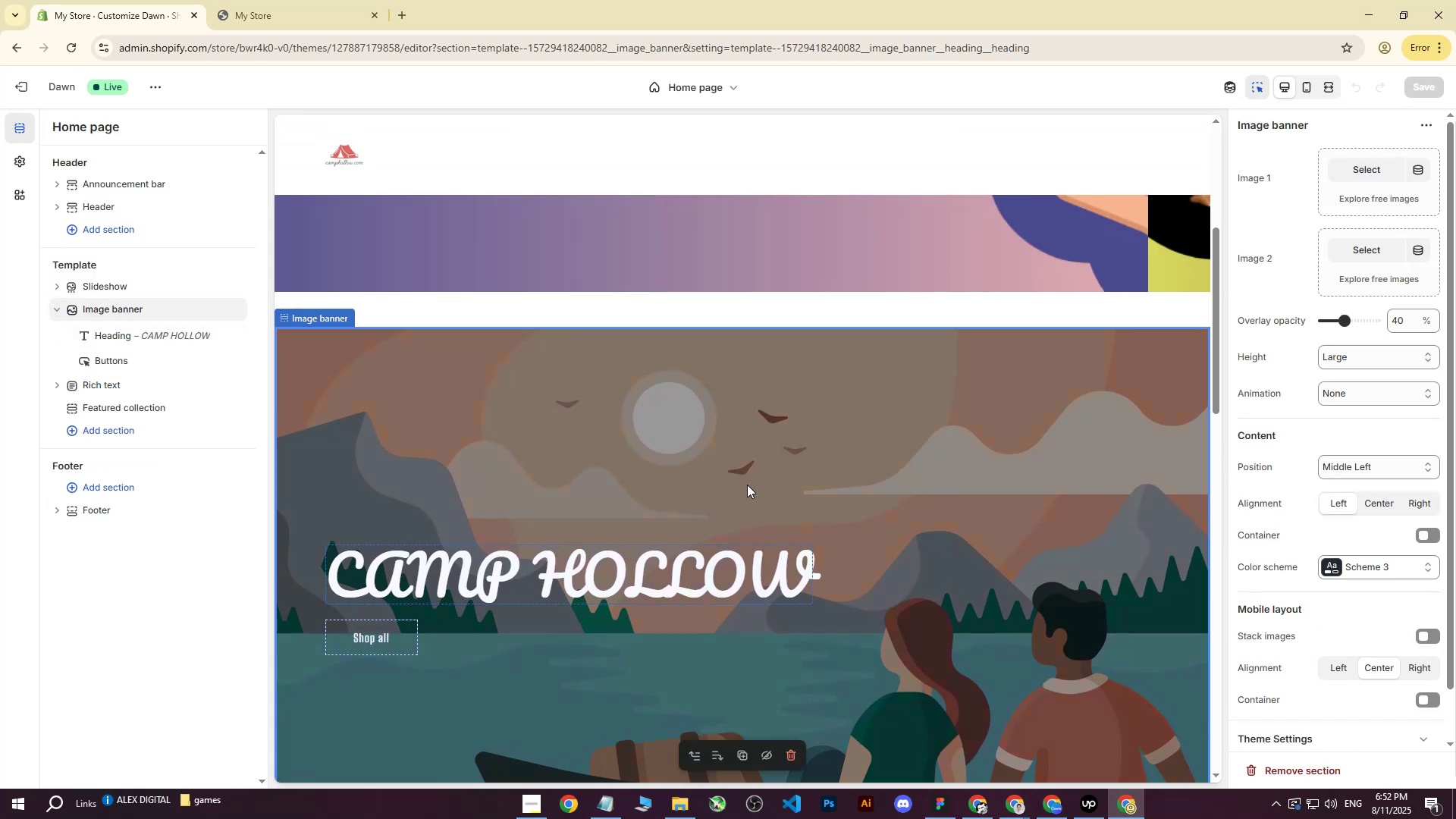 
scroll: coordinate [747, 485], scroll_direction: down, amount: 2.0
 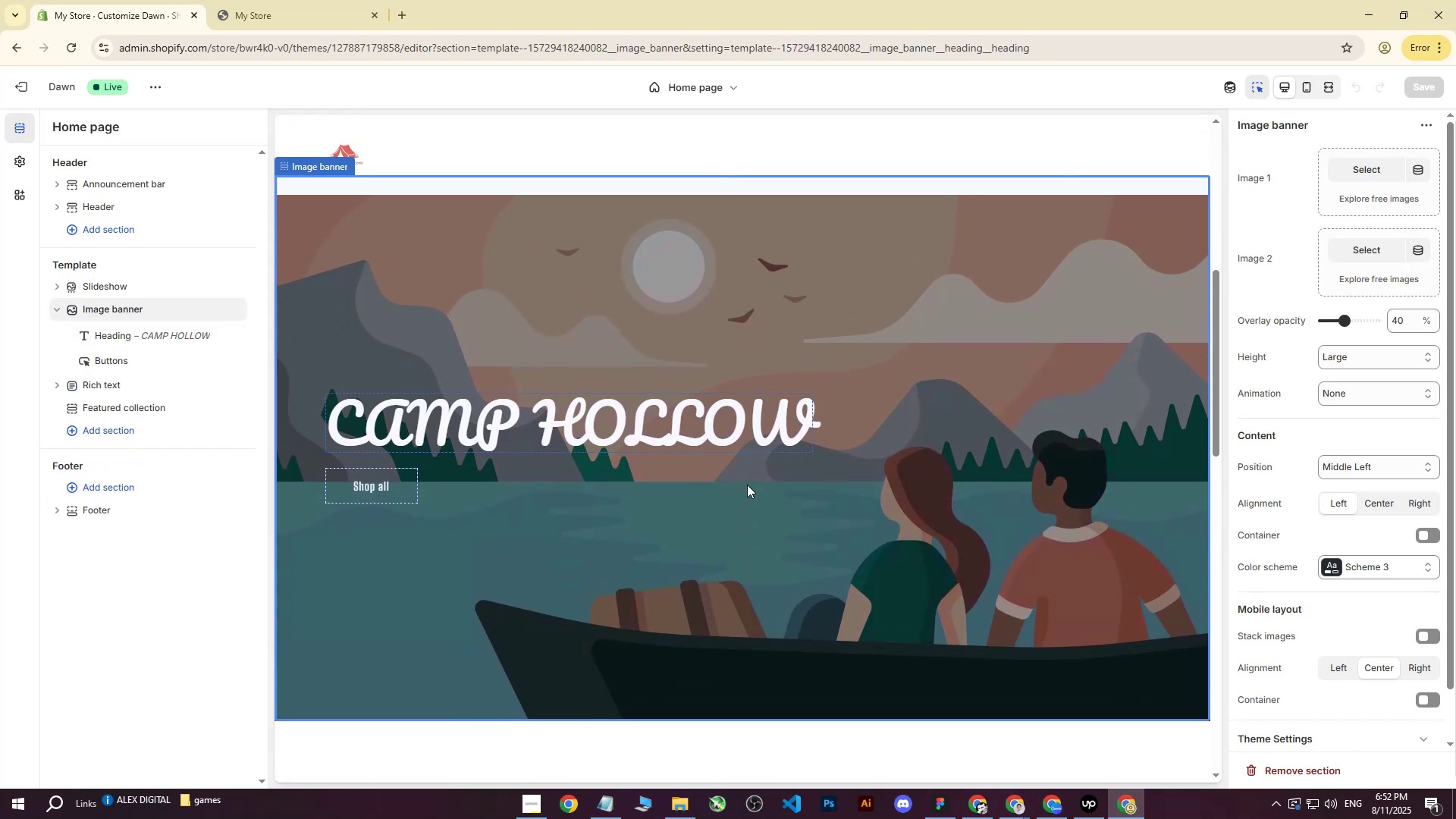 
scroll: coordinate [747, 485], scroll_direction: up, amount: 1.0
 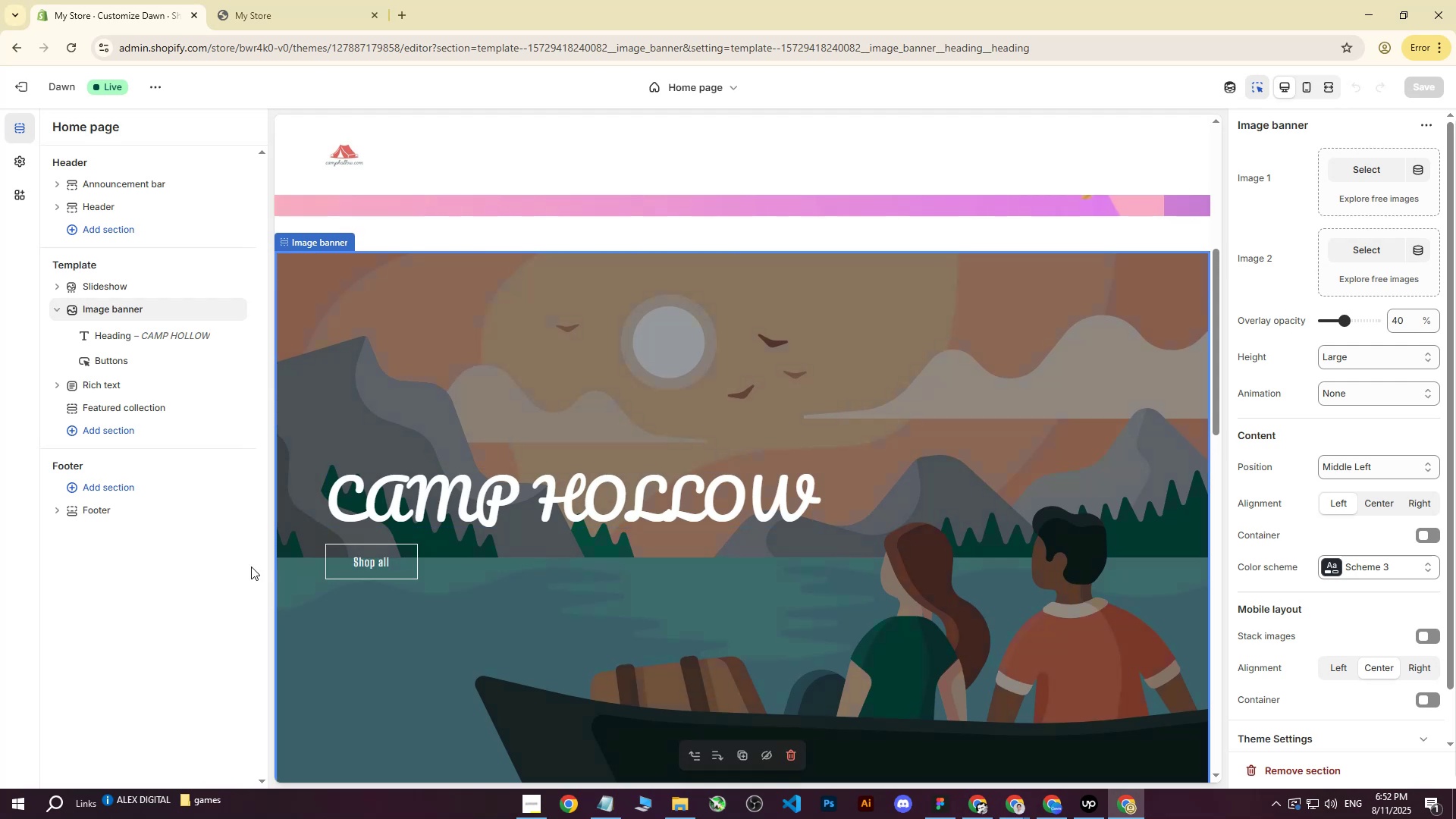 
left_click([243, 567])
 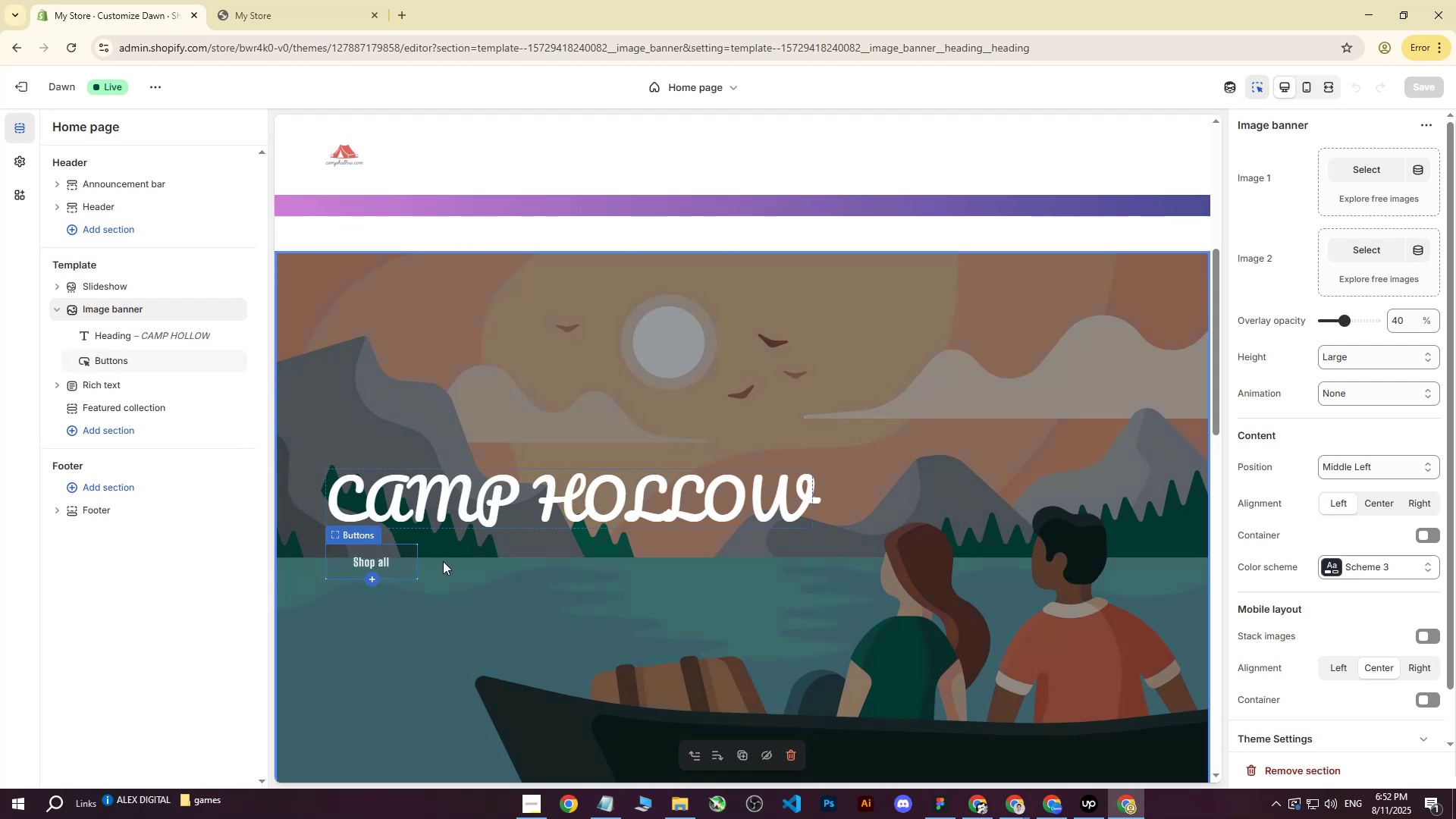 
left_click([391, 560])
 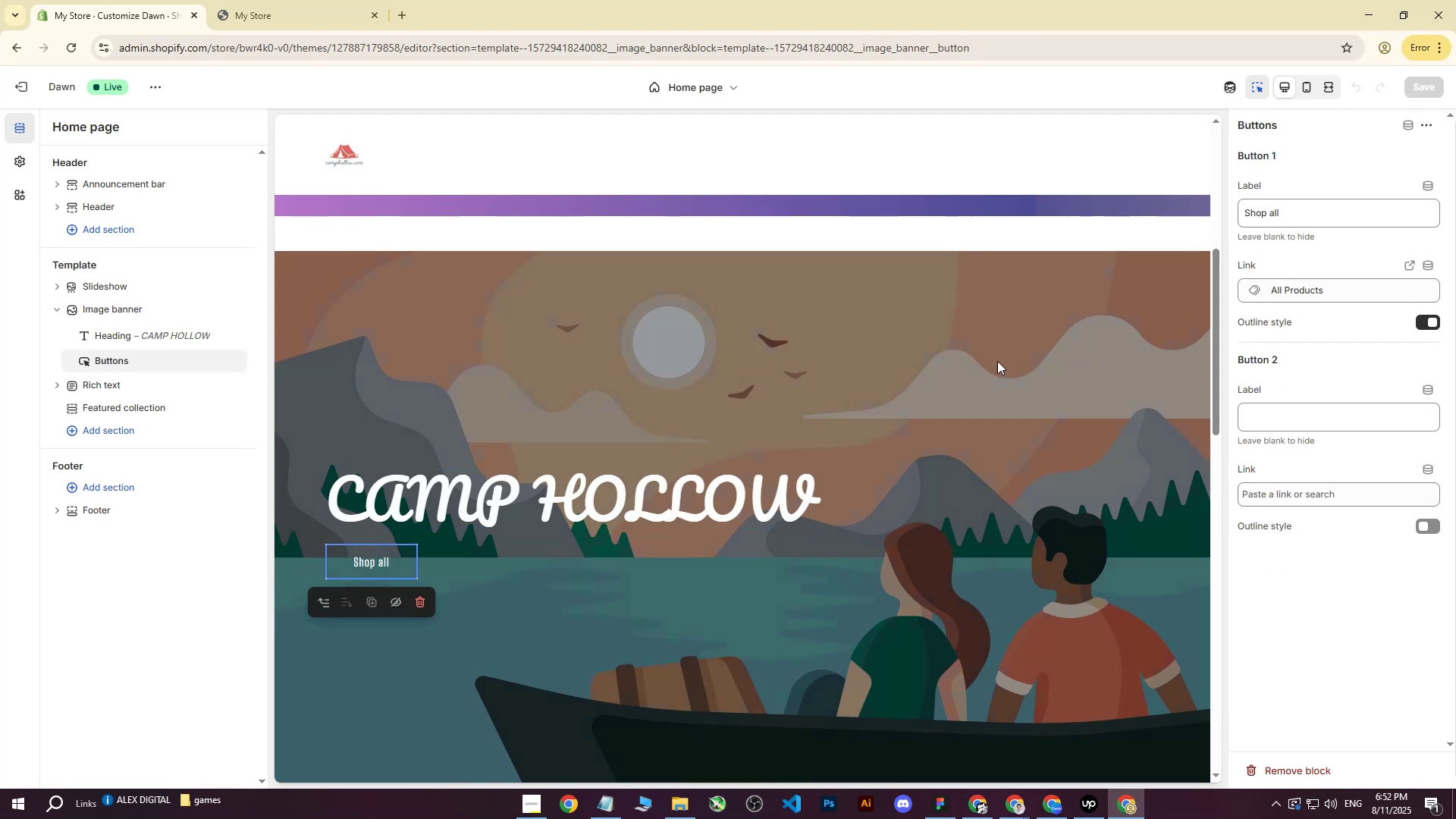 
left_click([488, 413])
 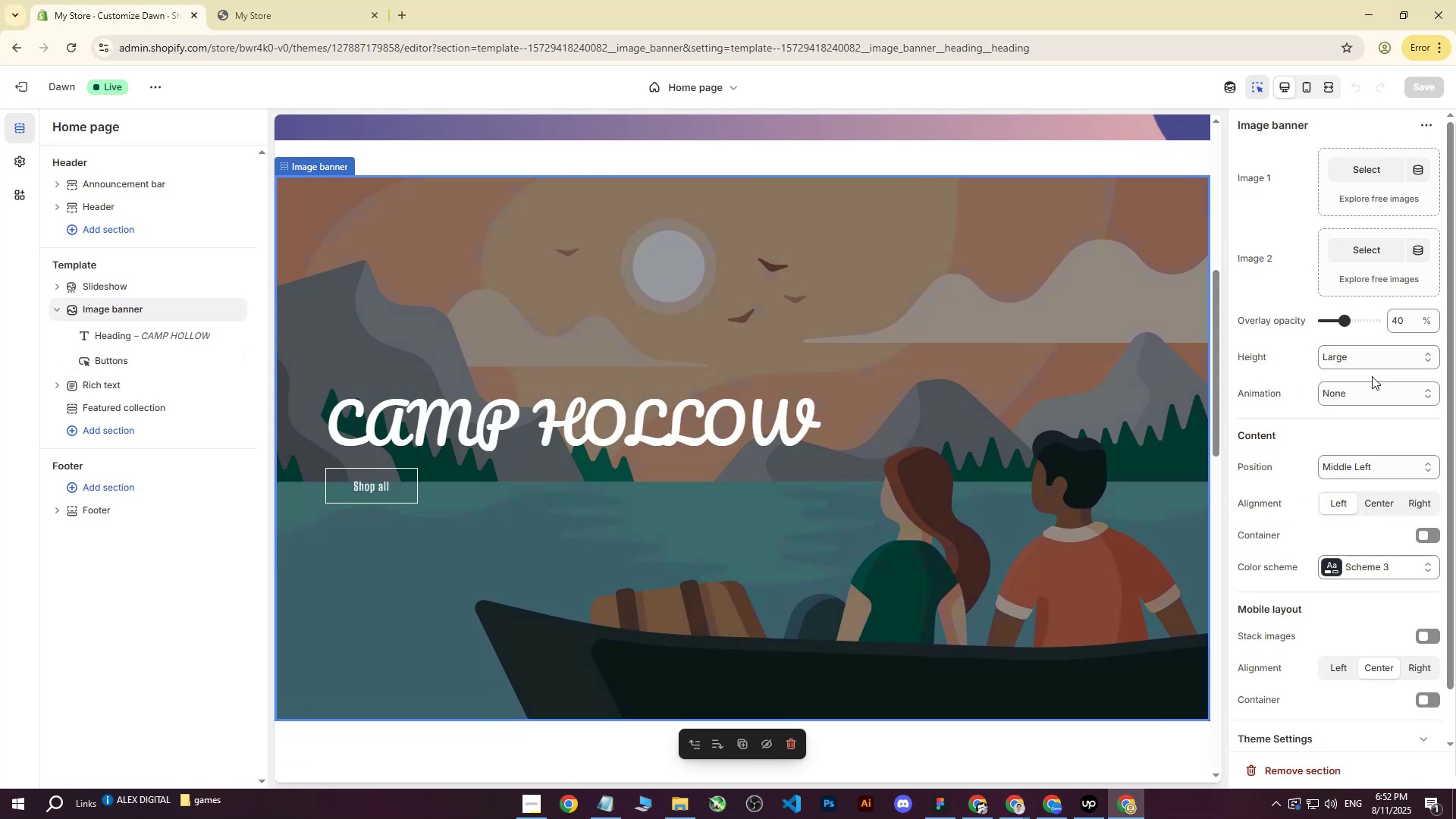 
scroll: coordinate [1358, 361], scroll_direction: up, amount: 3.0
 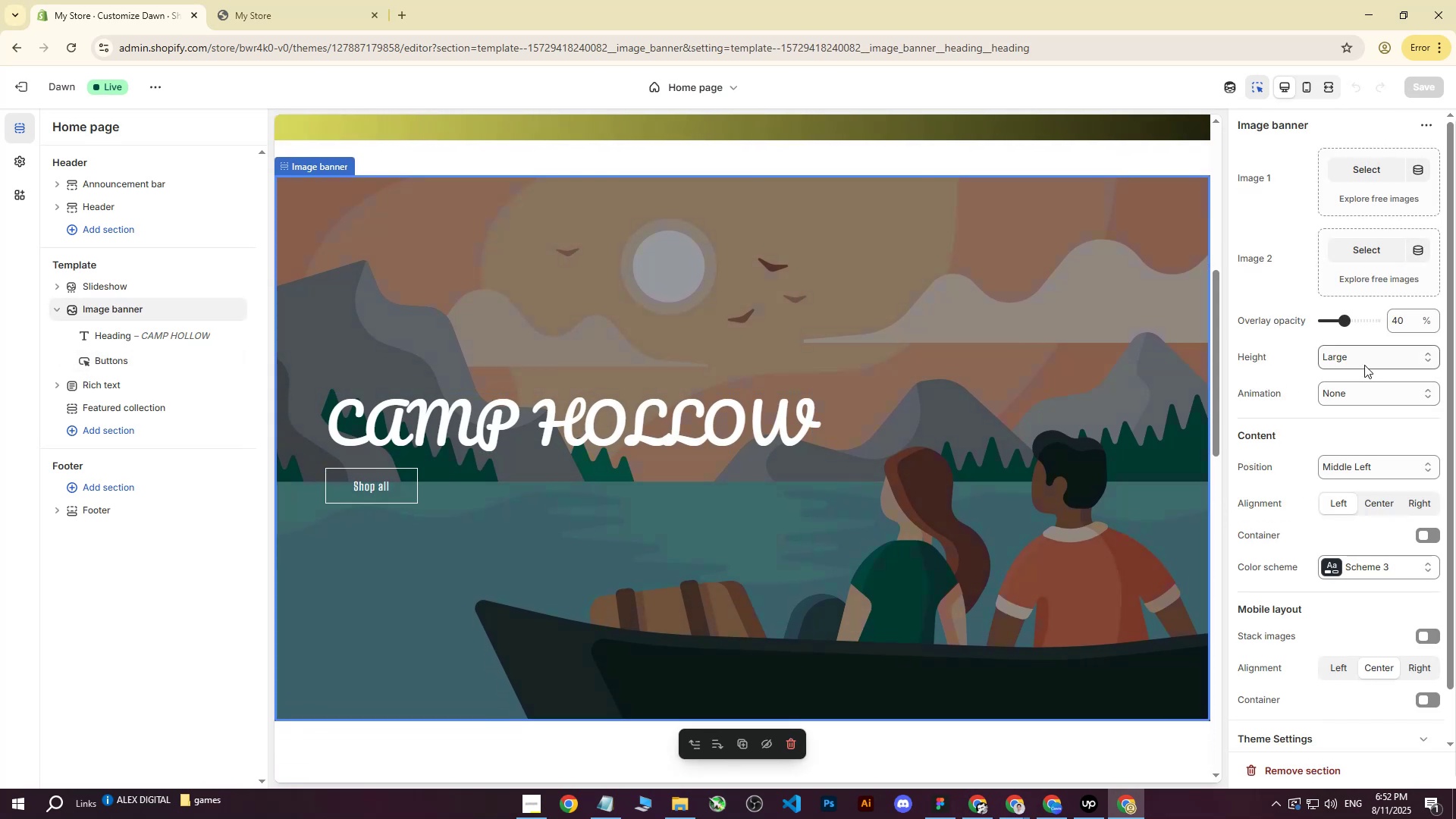 
scroll: coordinate [1364, 365], scroll_direction: down, amount: 3.0
 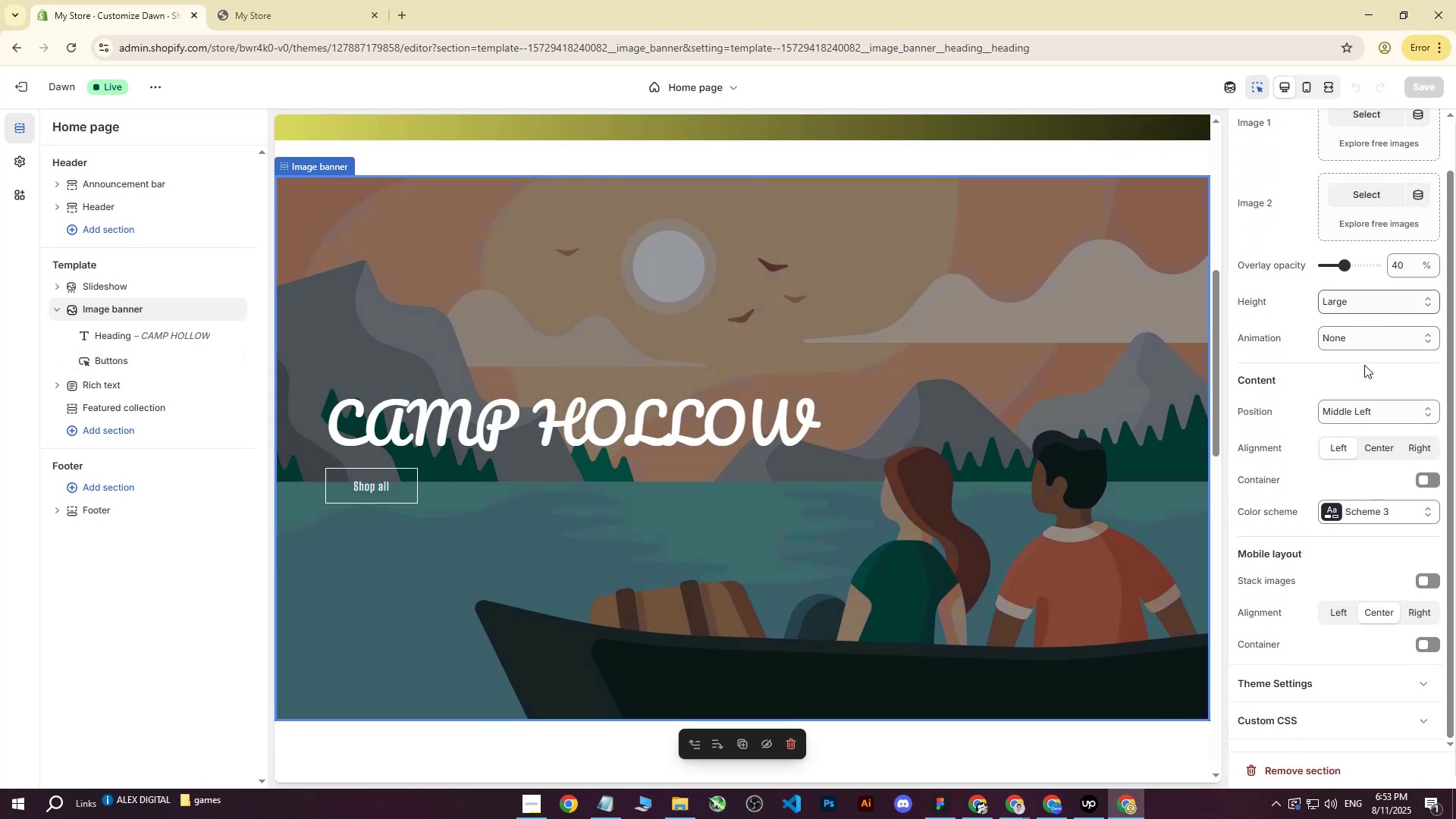 
scroll: coordinate [1395, 165], scroll_direction: up, amount: 2.0
 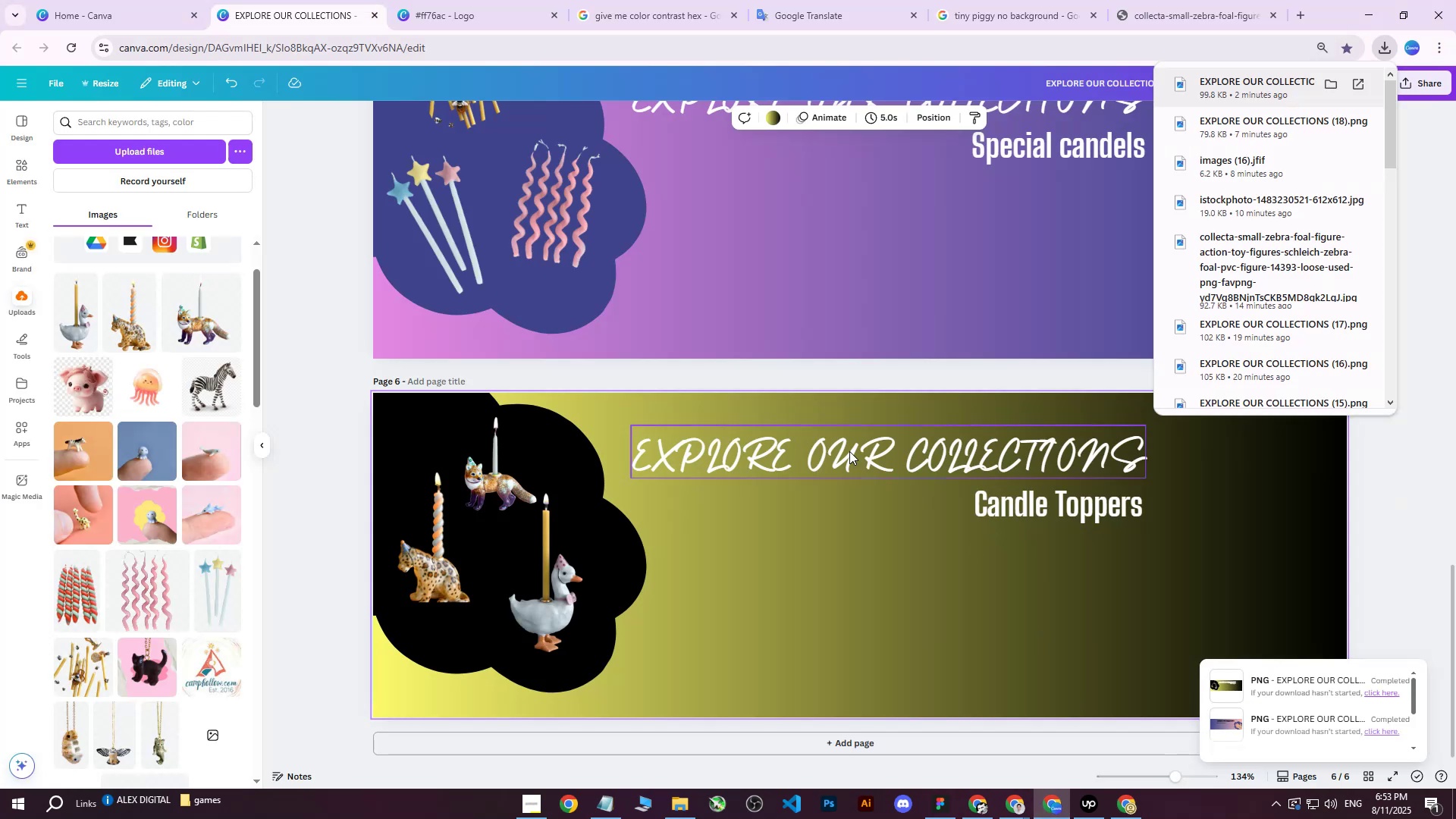 
left_click([1356, 505])
 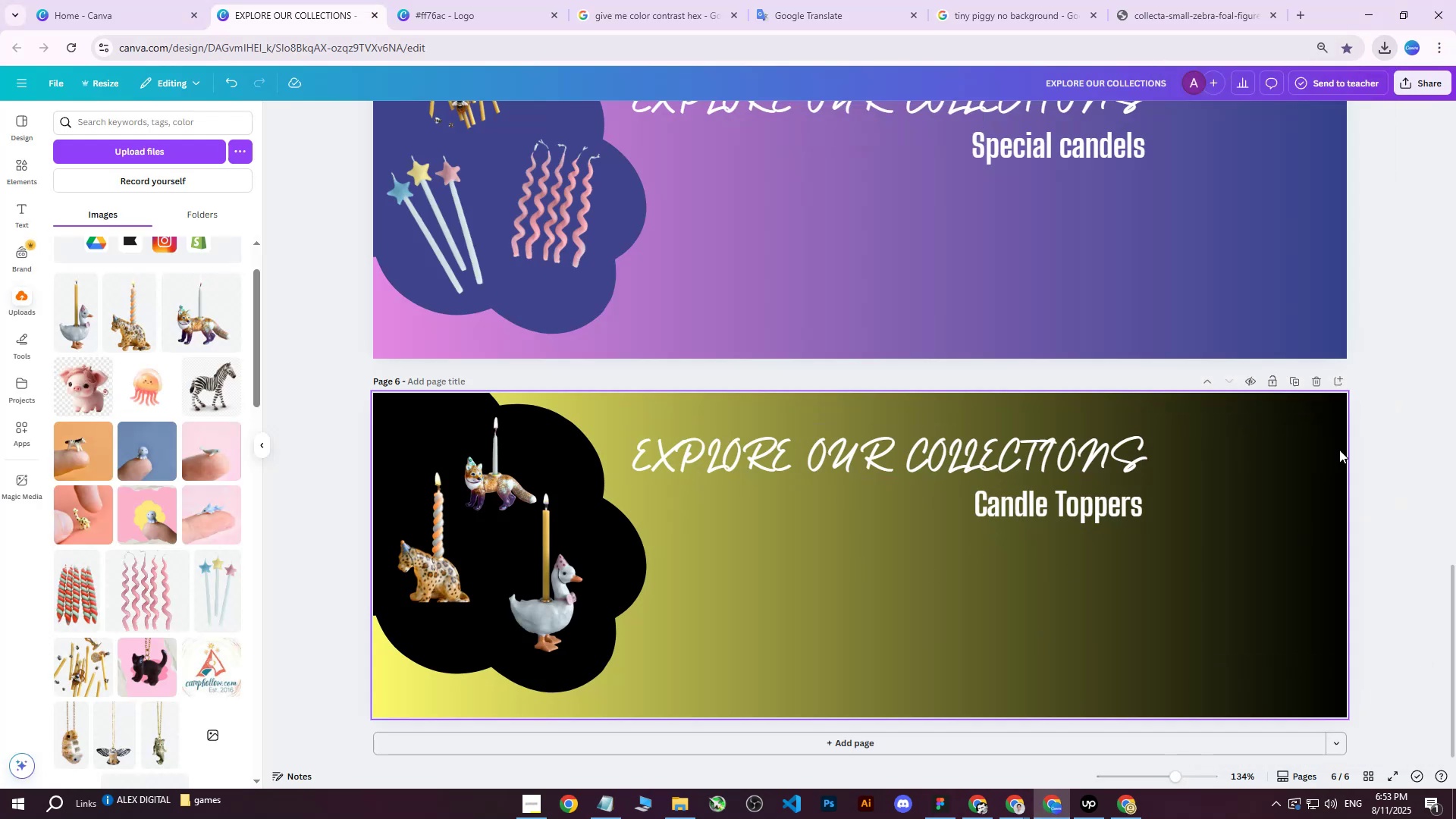 
scroll: coordinate [1307, 442], scroll_direction: down, amount: 6.0
 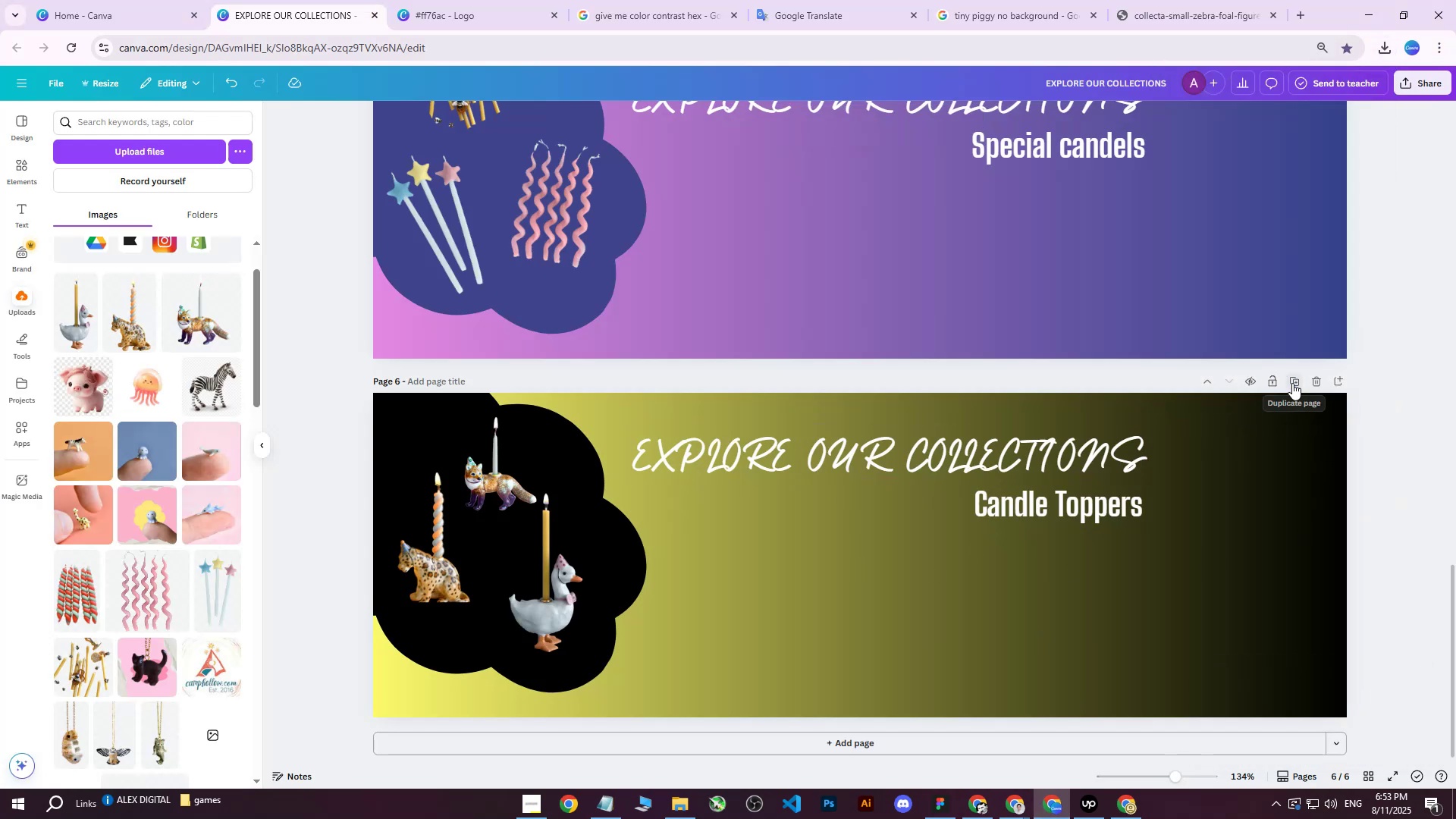 
left_click([1294, 381])
 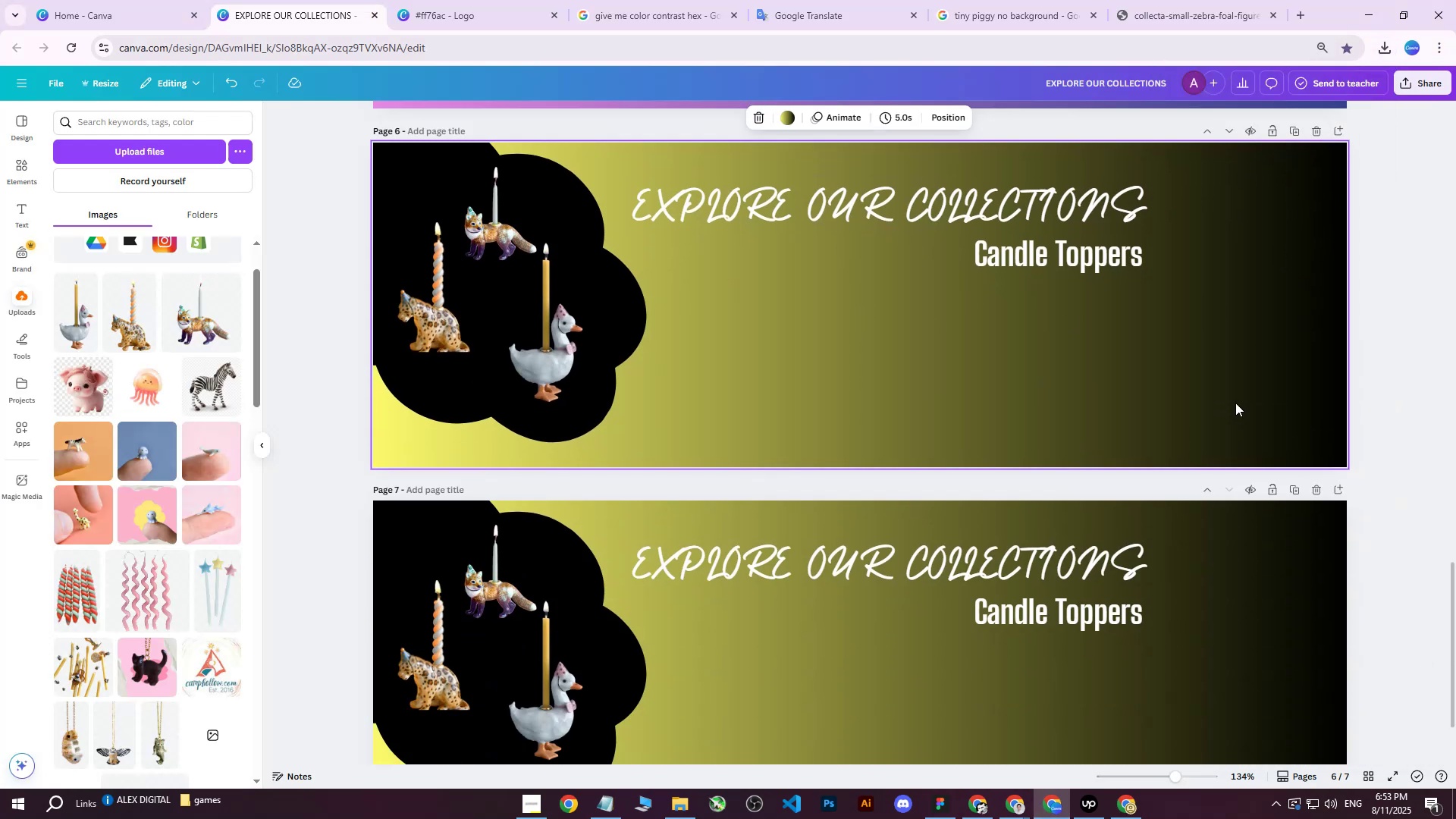 
scroll: coordinate [1211, 409], scroll_direction: down, amount: 1.0
 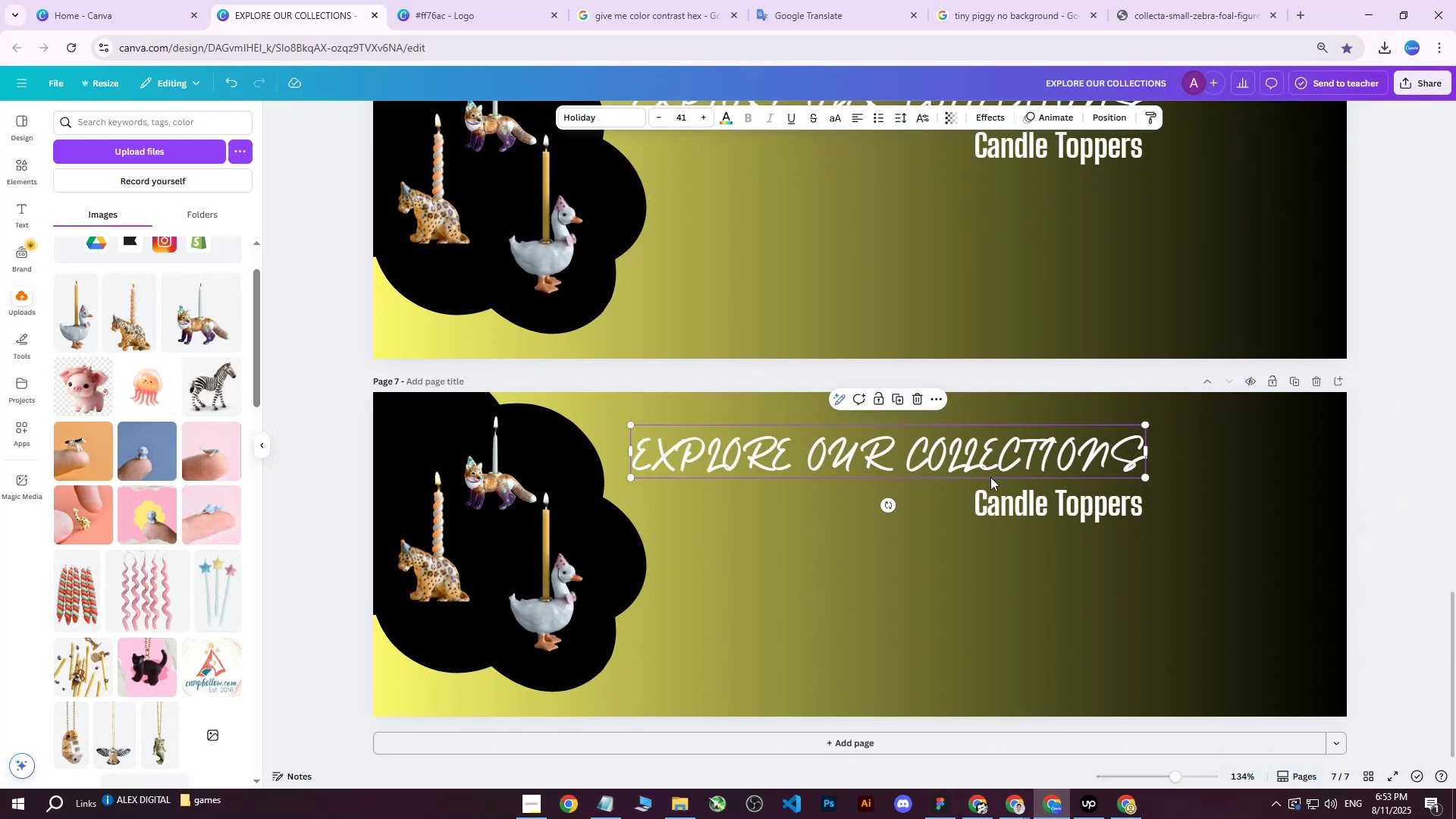 
key(Delete)
 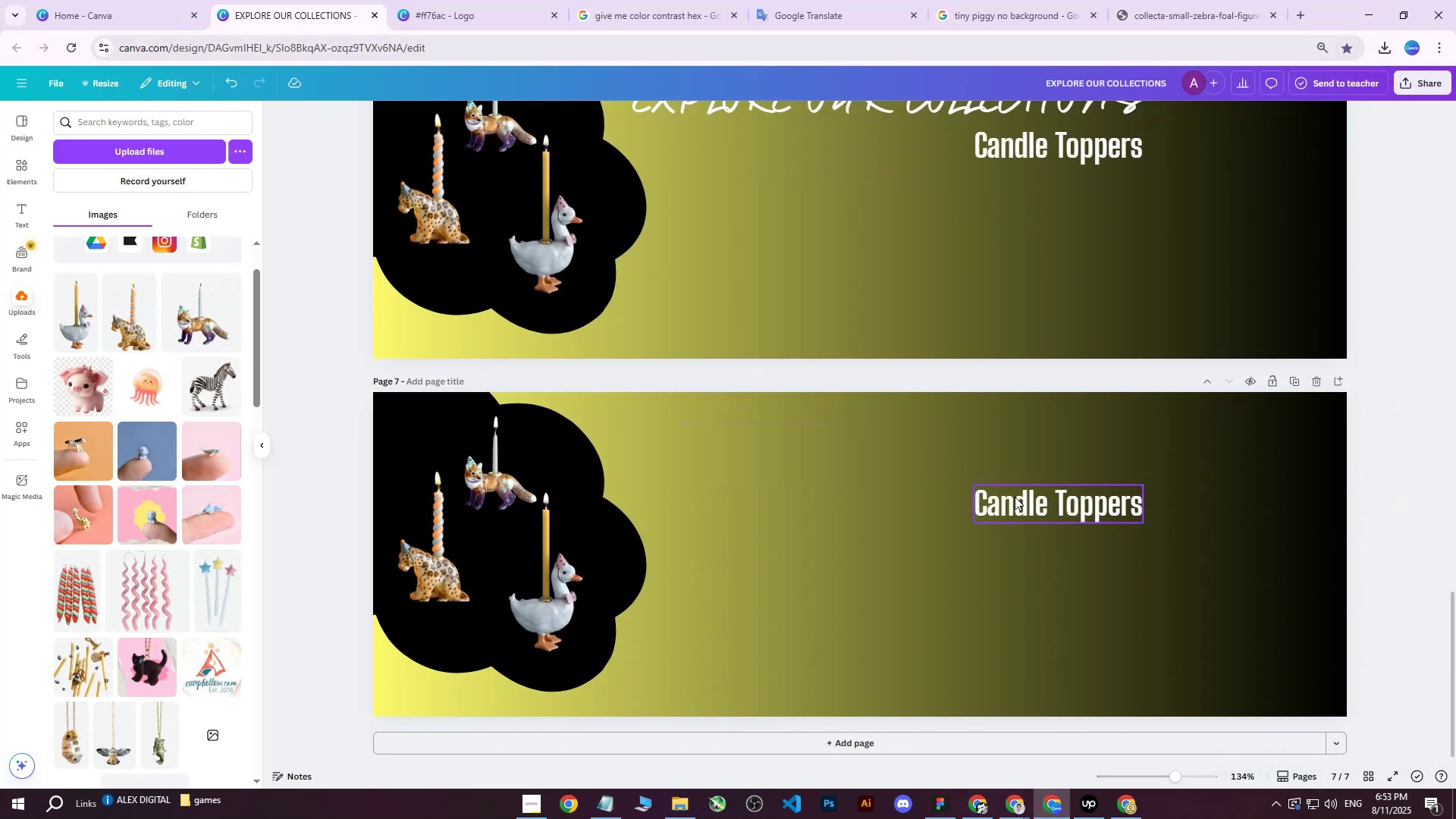 
left_click([1015, 497])
 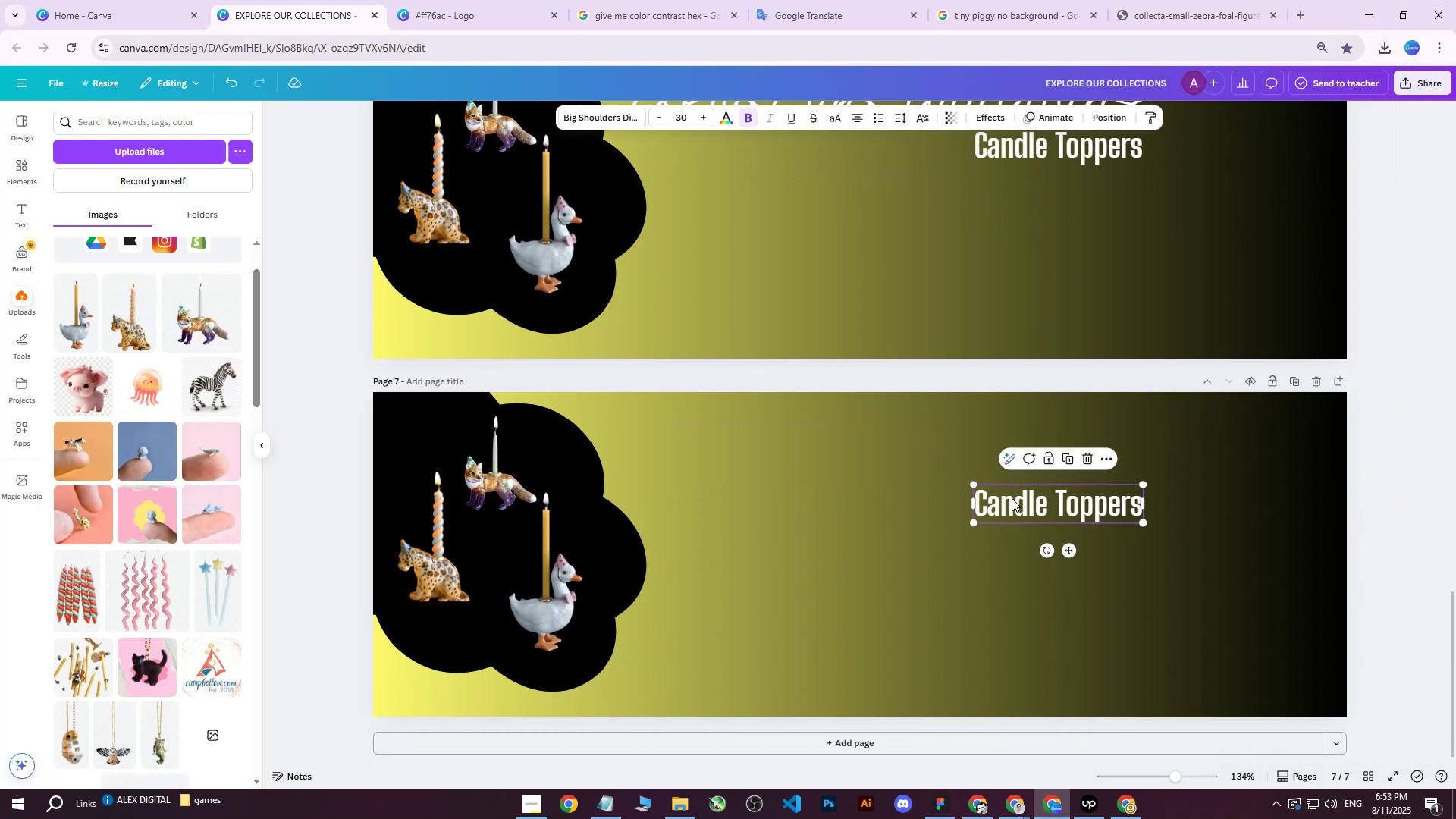 
key(Delete)
 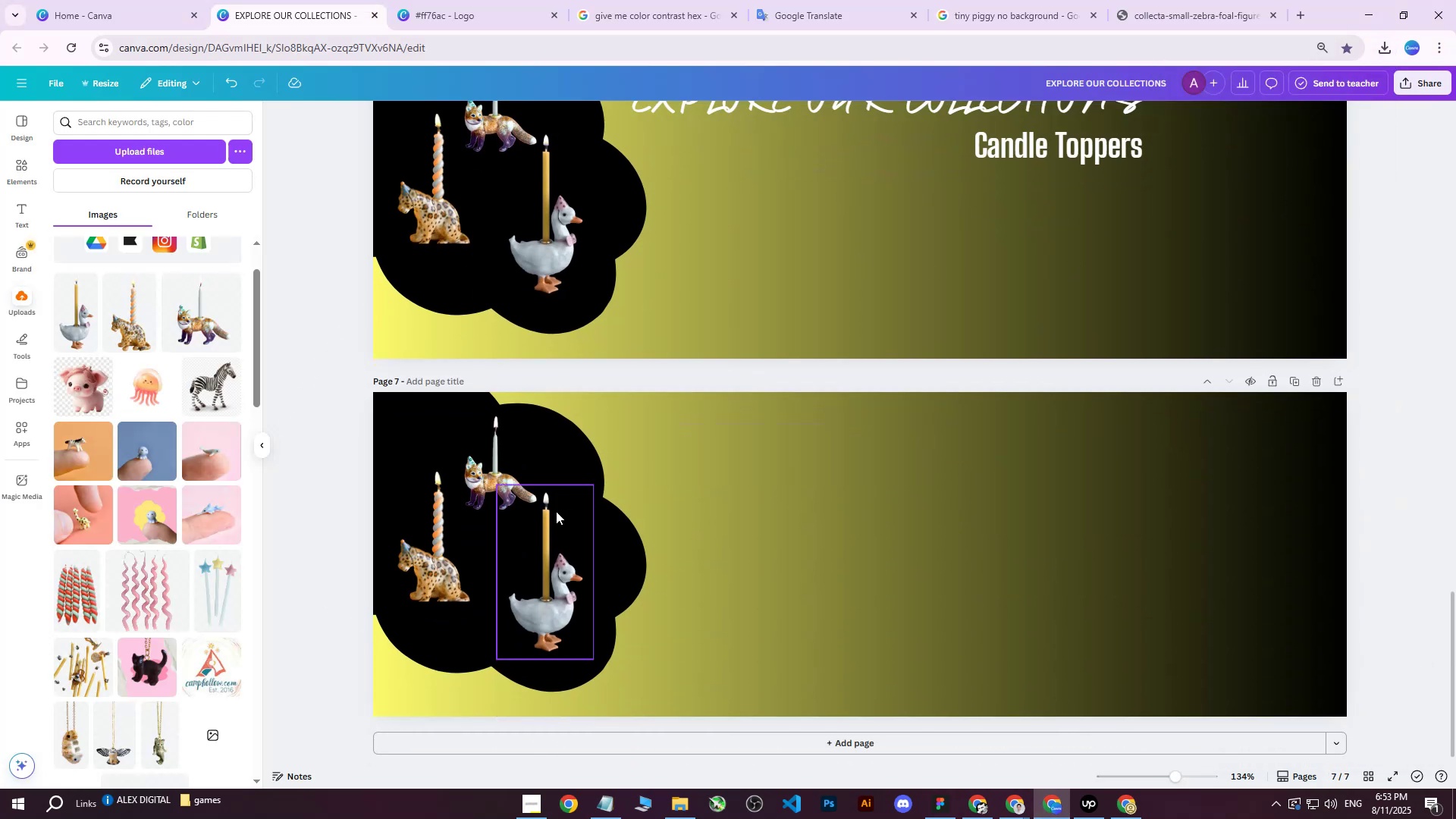 
double_click([556, 511])
 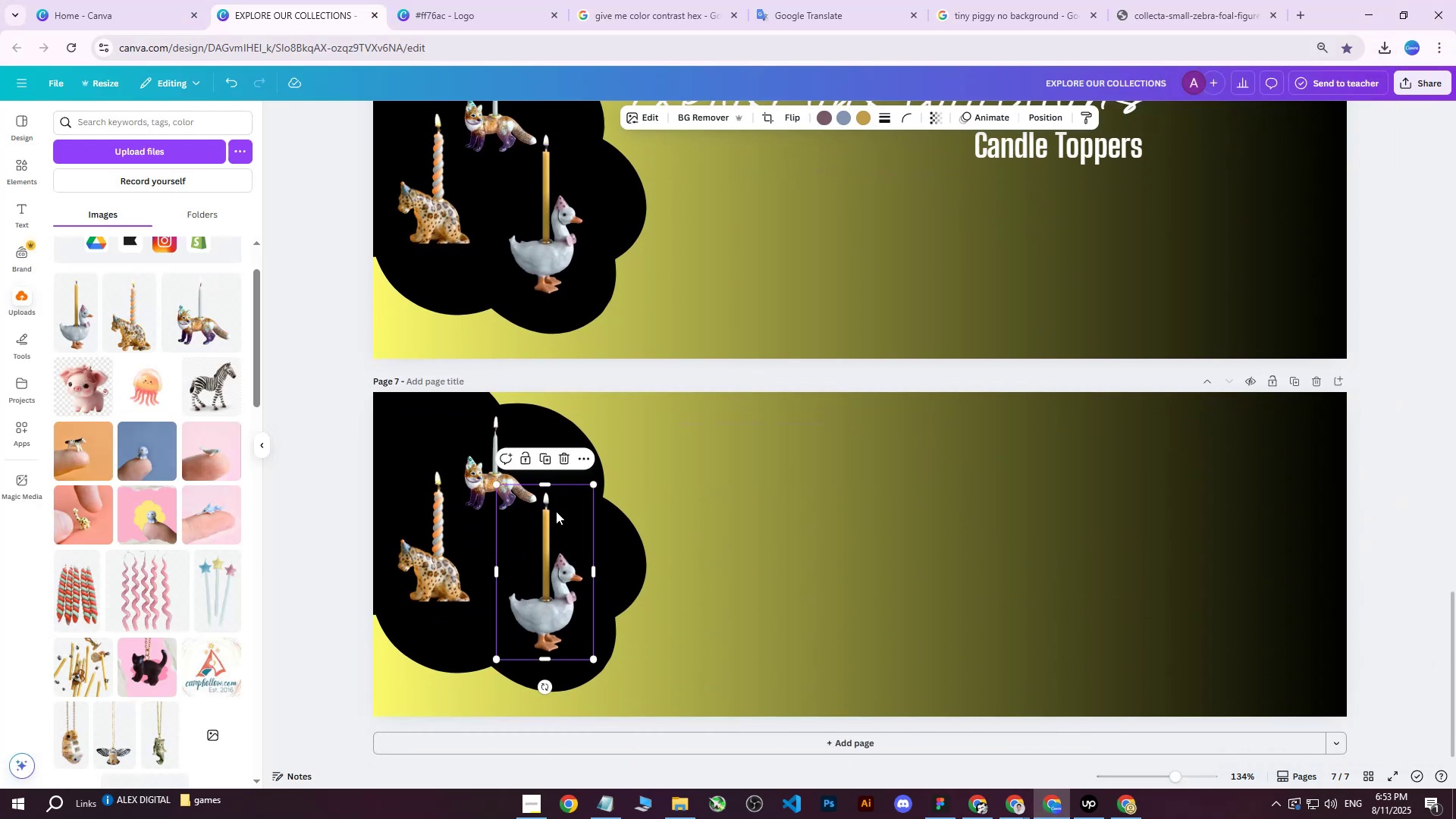 
key(Delete)
 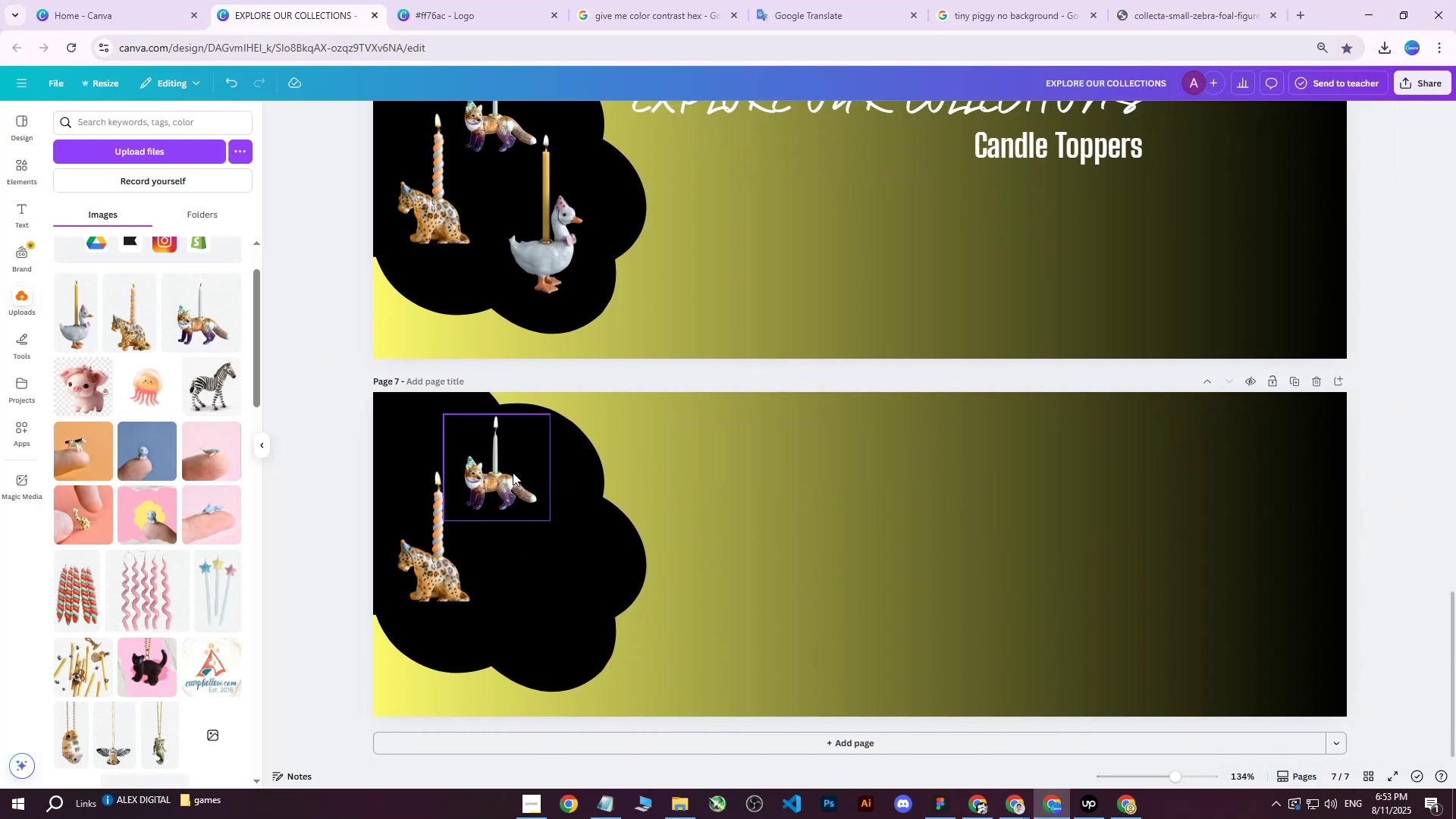 
key(Delete)
 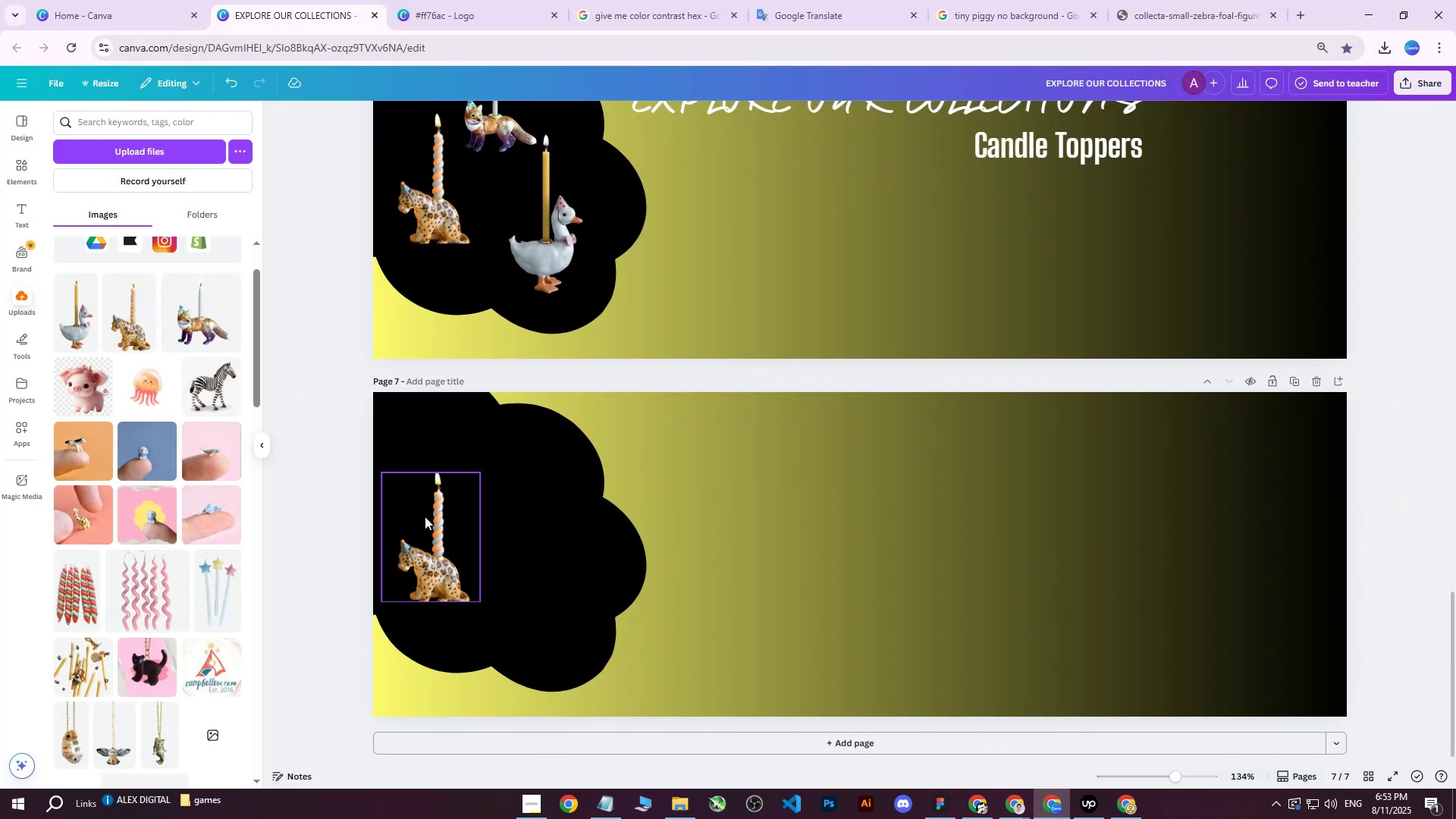 
key(Delete)
 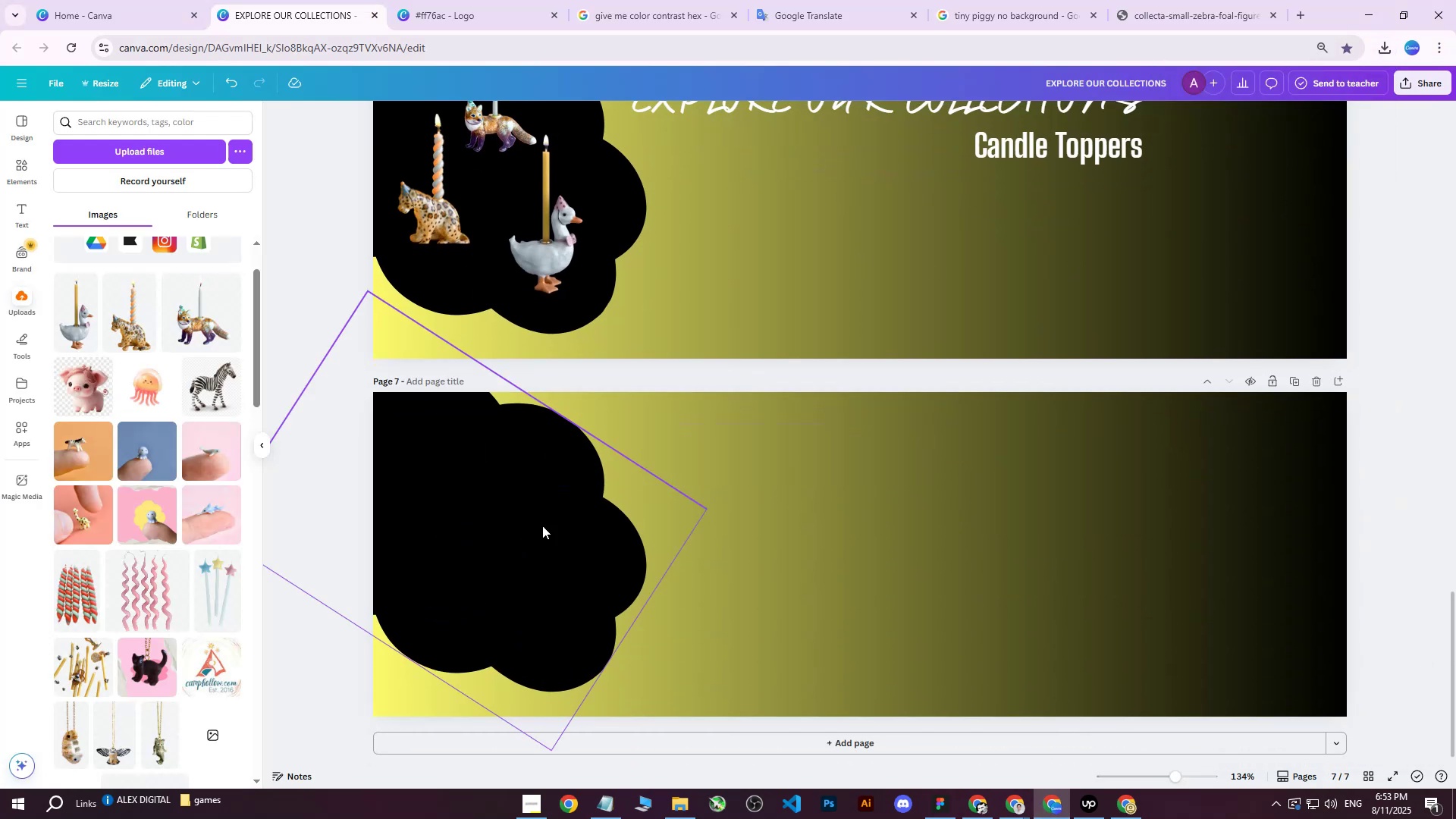 
triple_click([543, 526])
 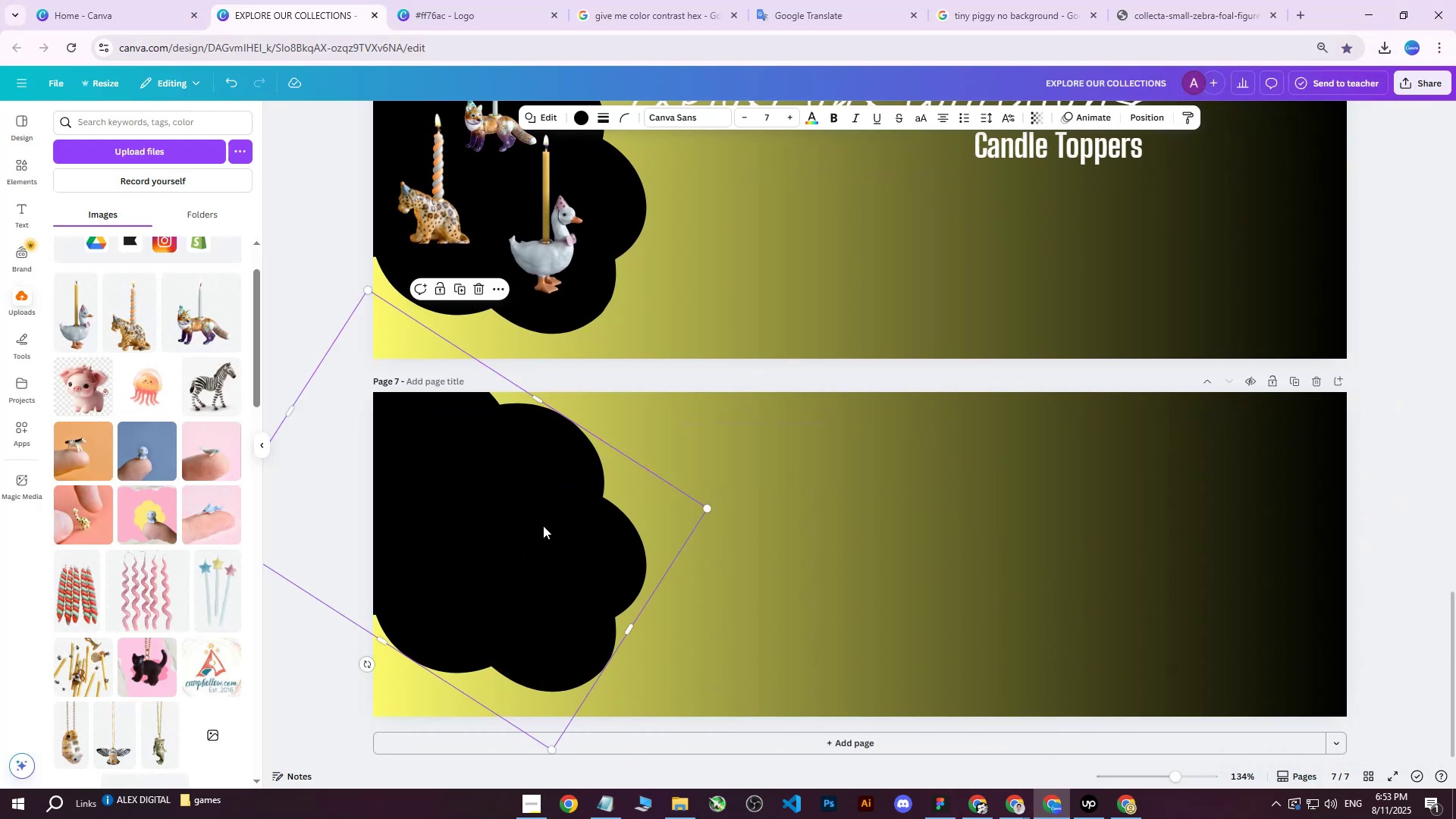 
key(Delete)
 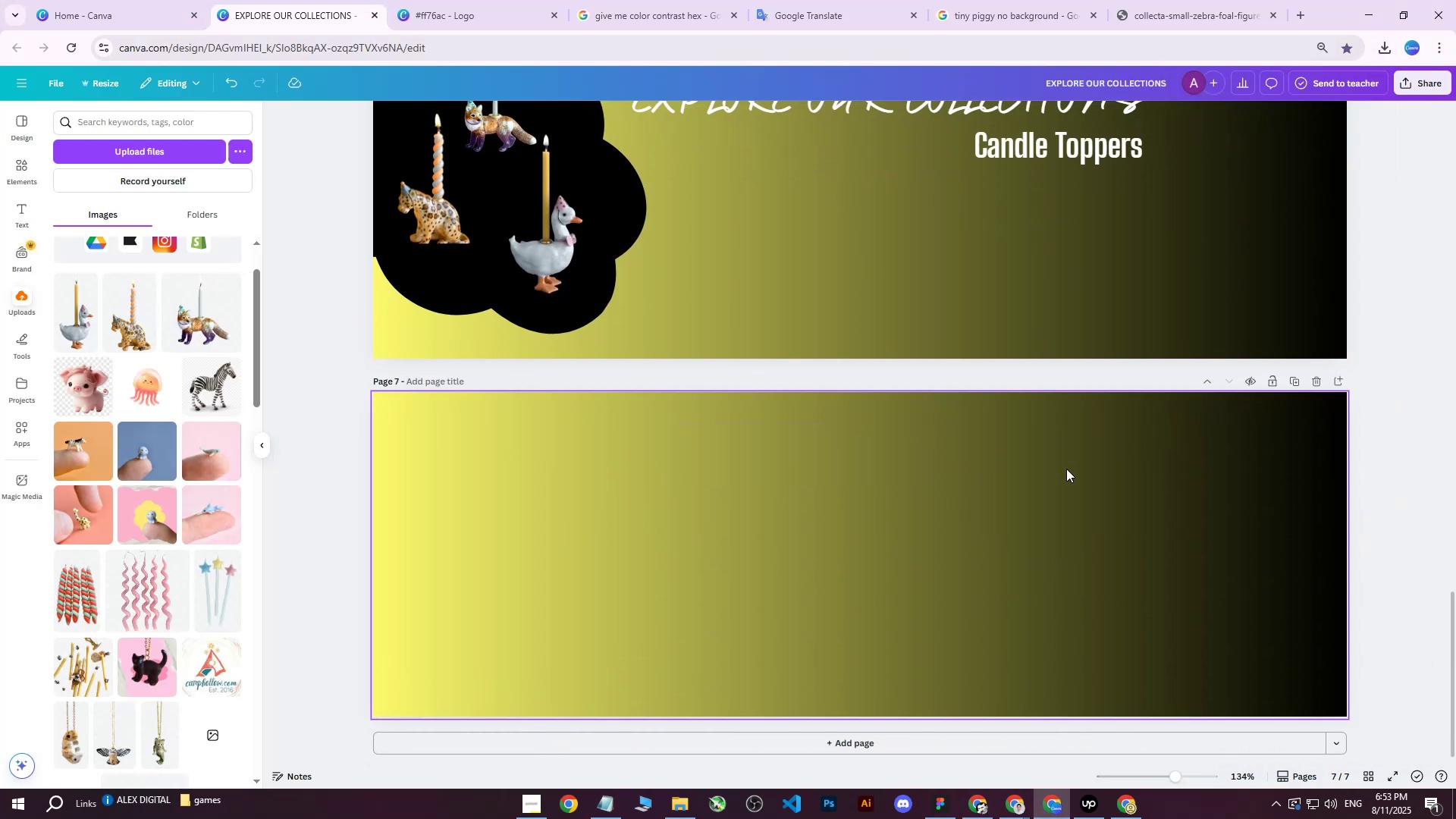 
scroll: coordinate [943, 407], scroll_direction: up, amount: 27.0
 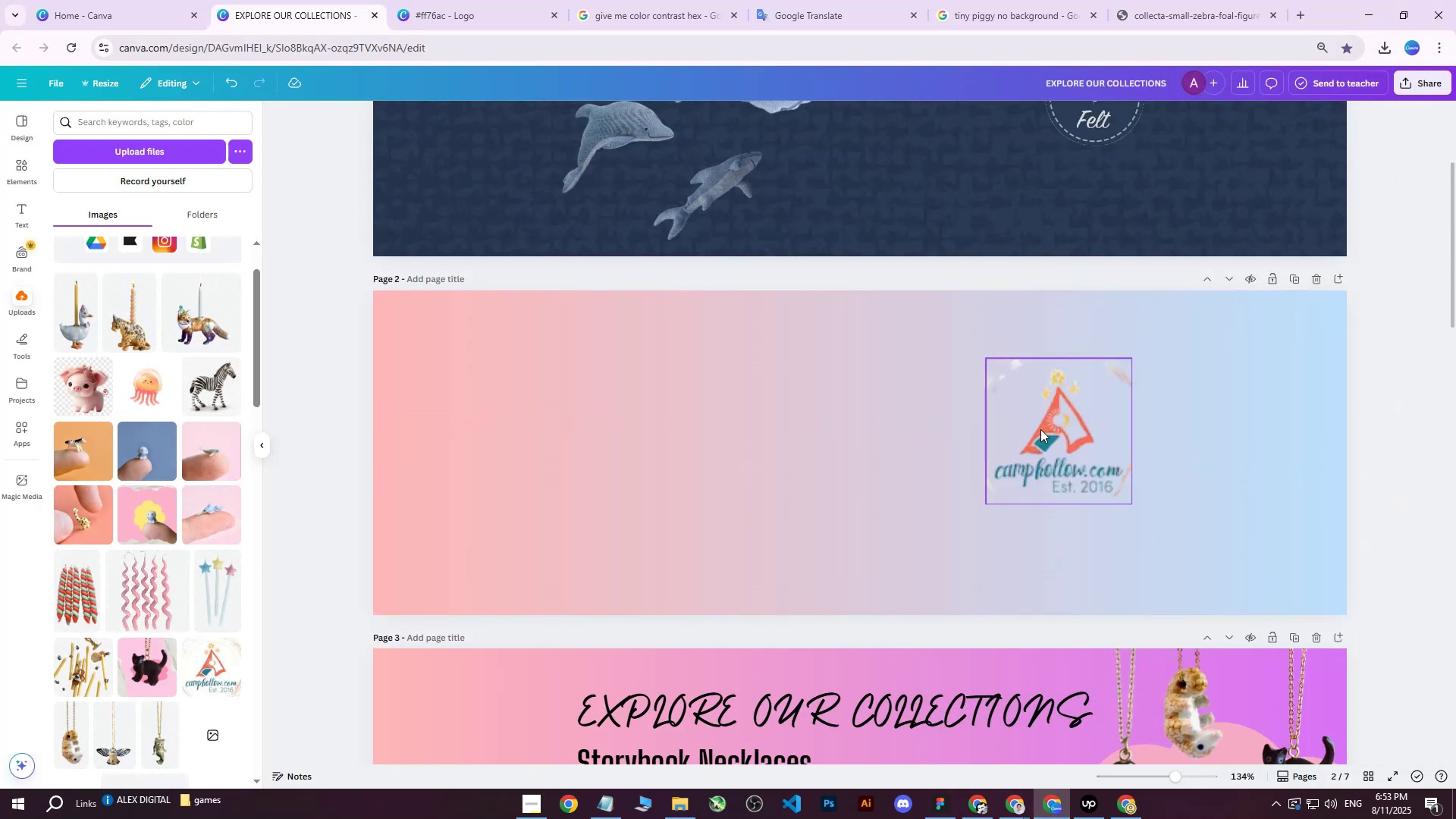 
left_click([1040, 429])
 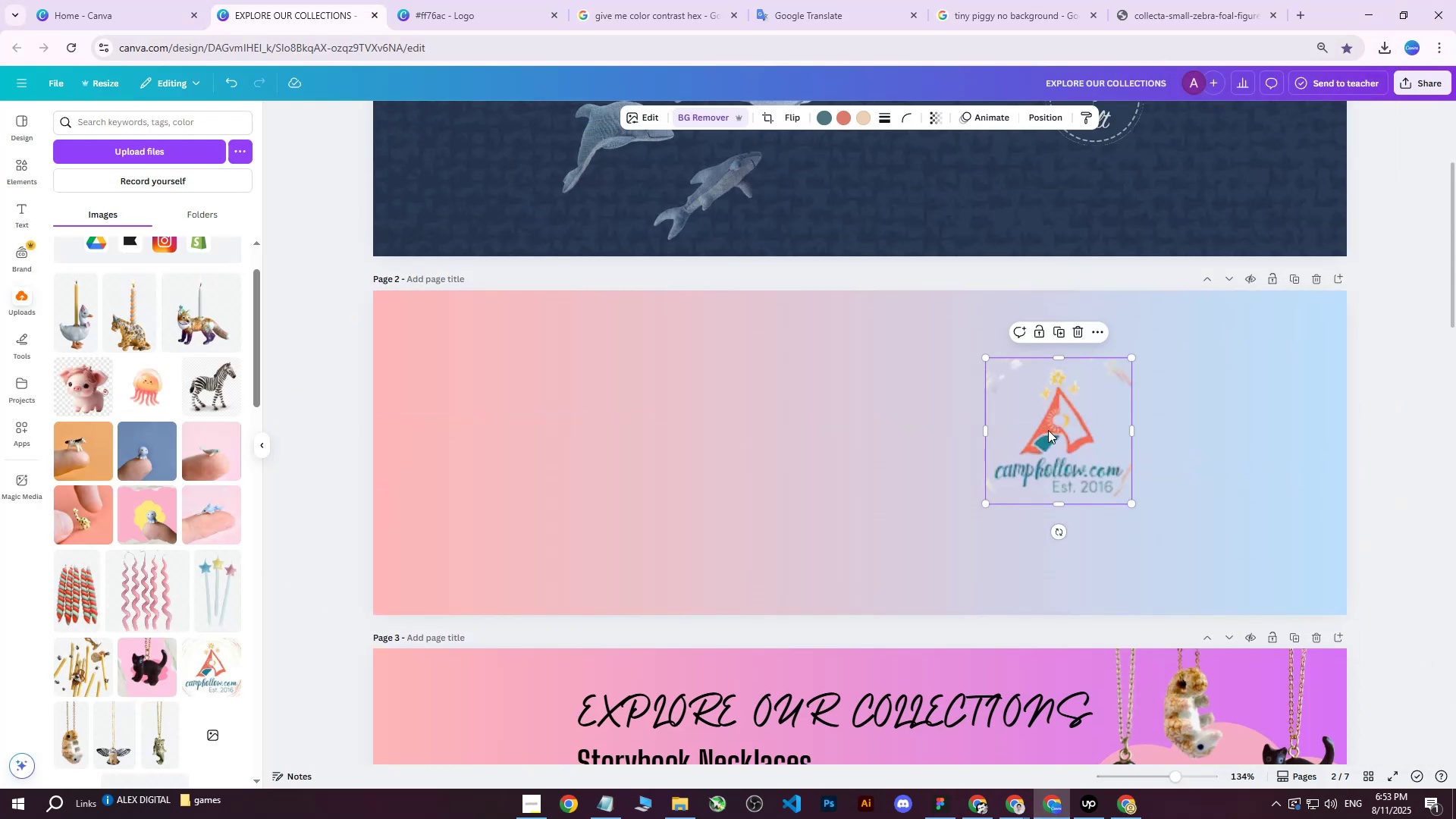 
scroll: coordinate [948, 430], scroll_direction: down, amount: 25.0
 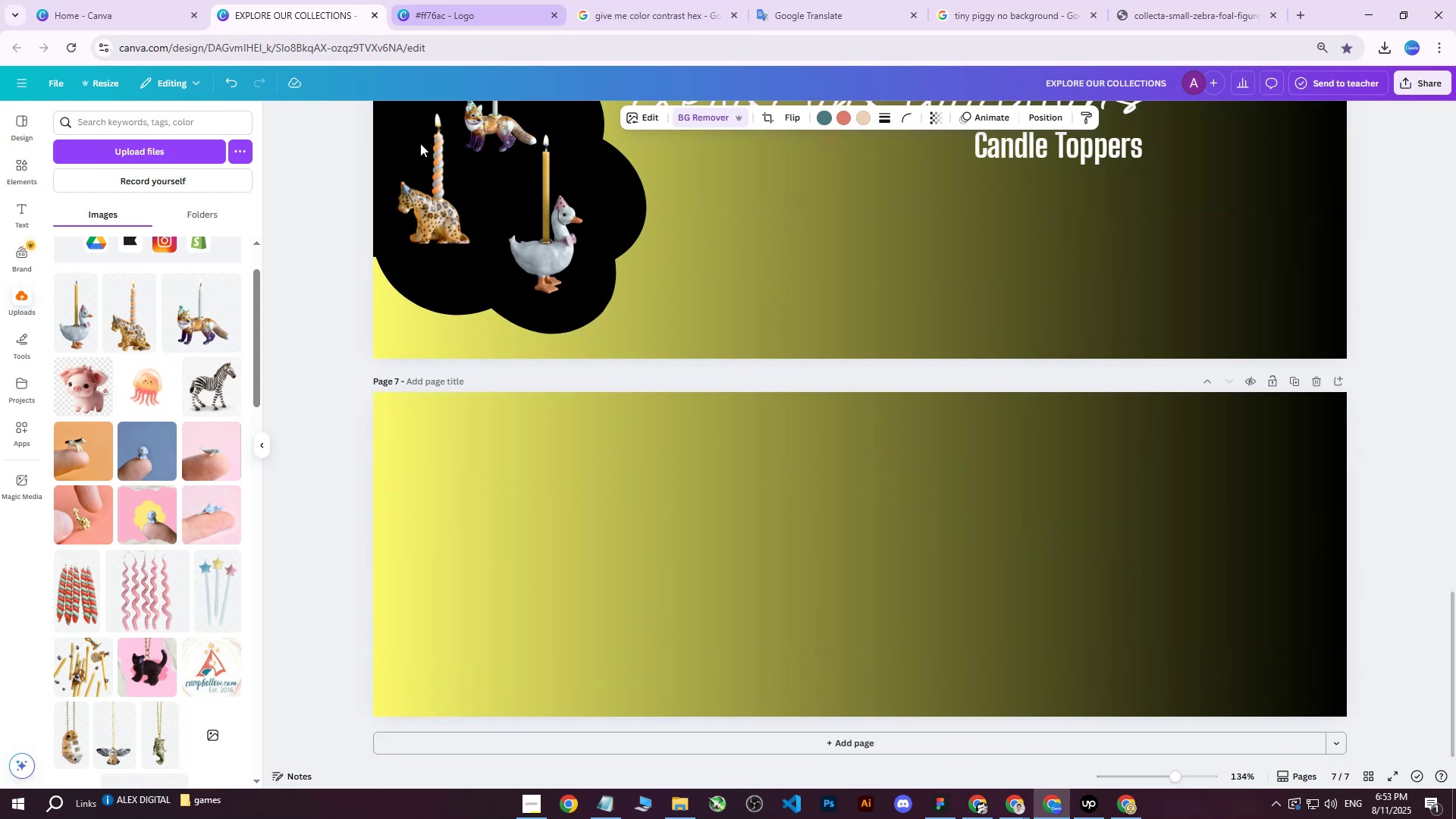 
left_click([673, 489])
 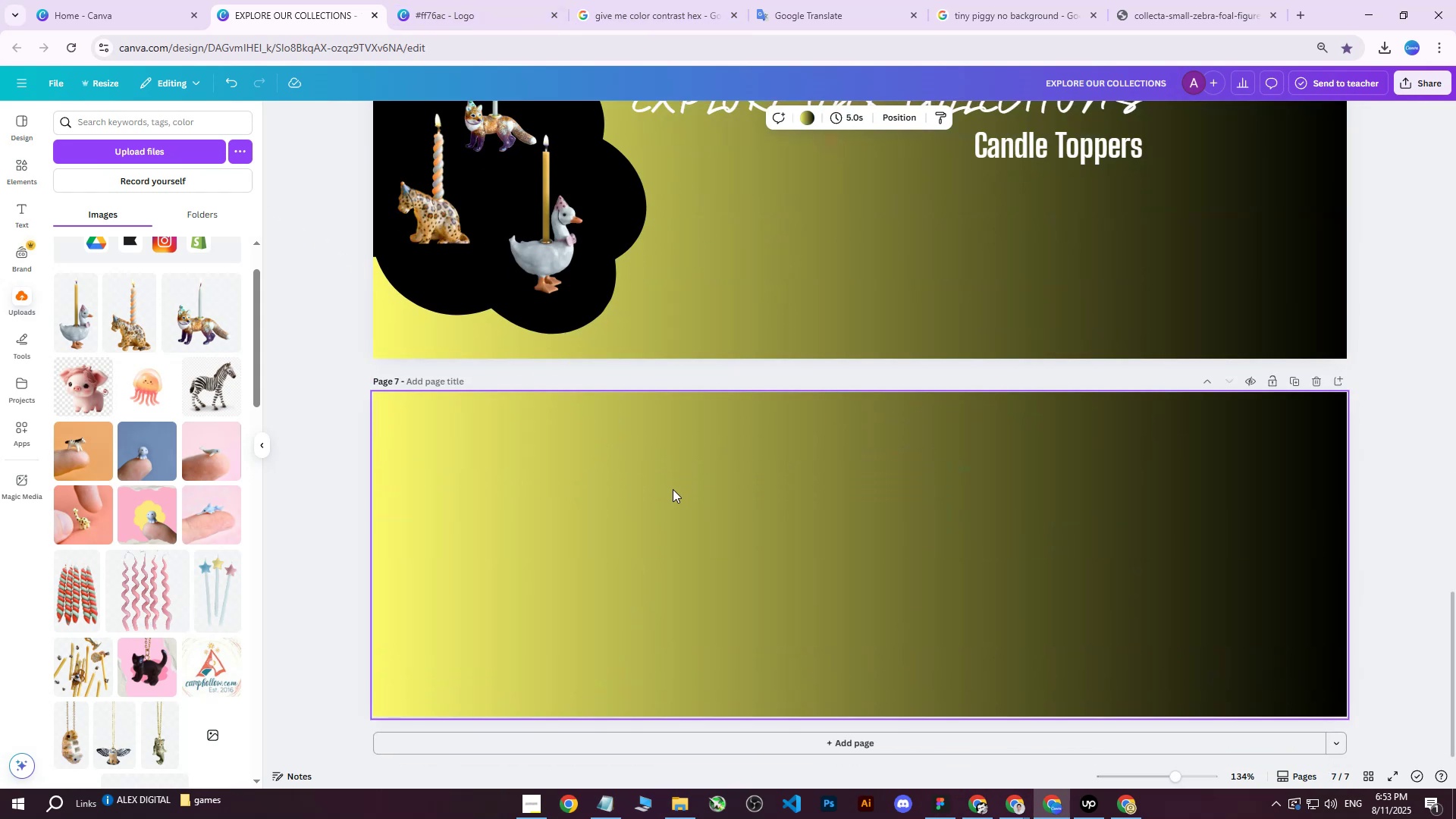 
scroll: coordinate [673, 489], scroll_direction: down, amount: 3.0
 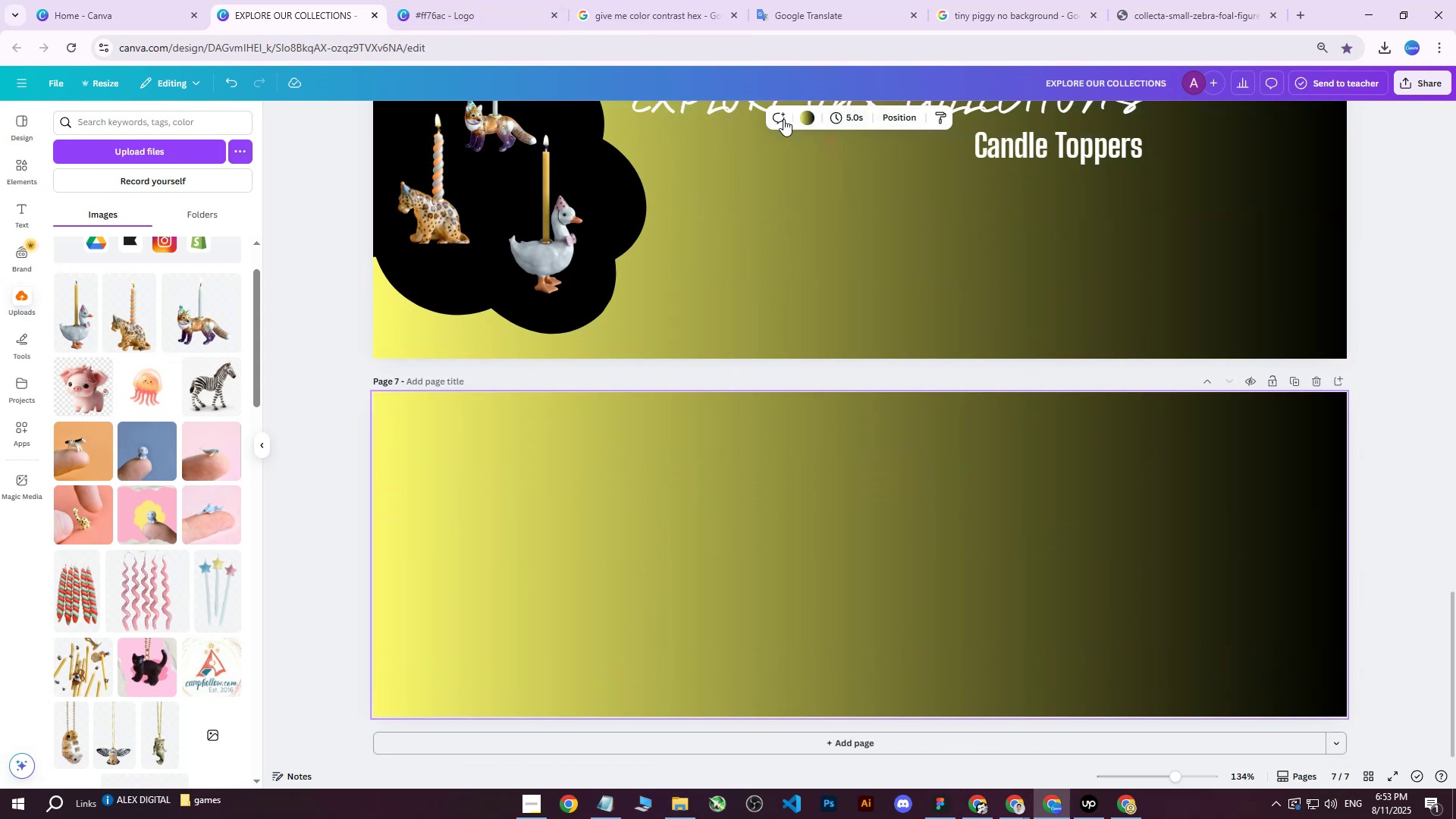 
left_click([805, 116])
 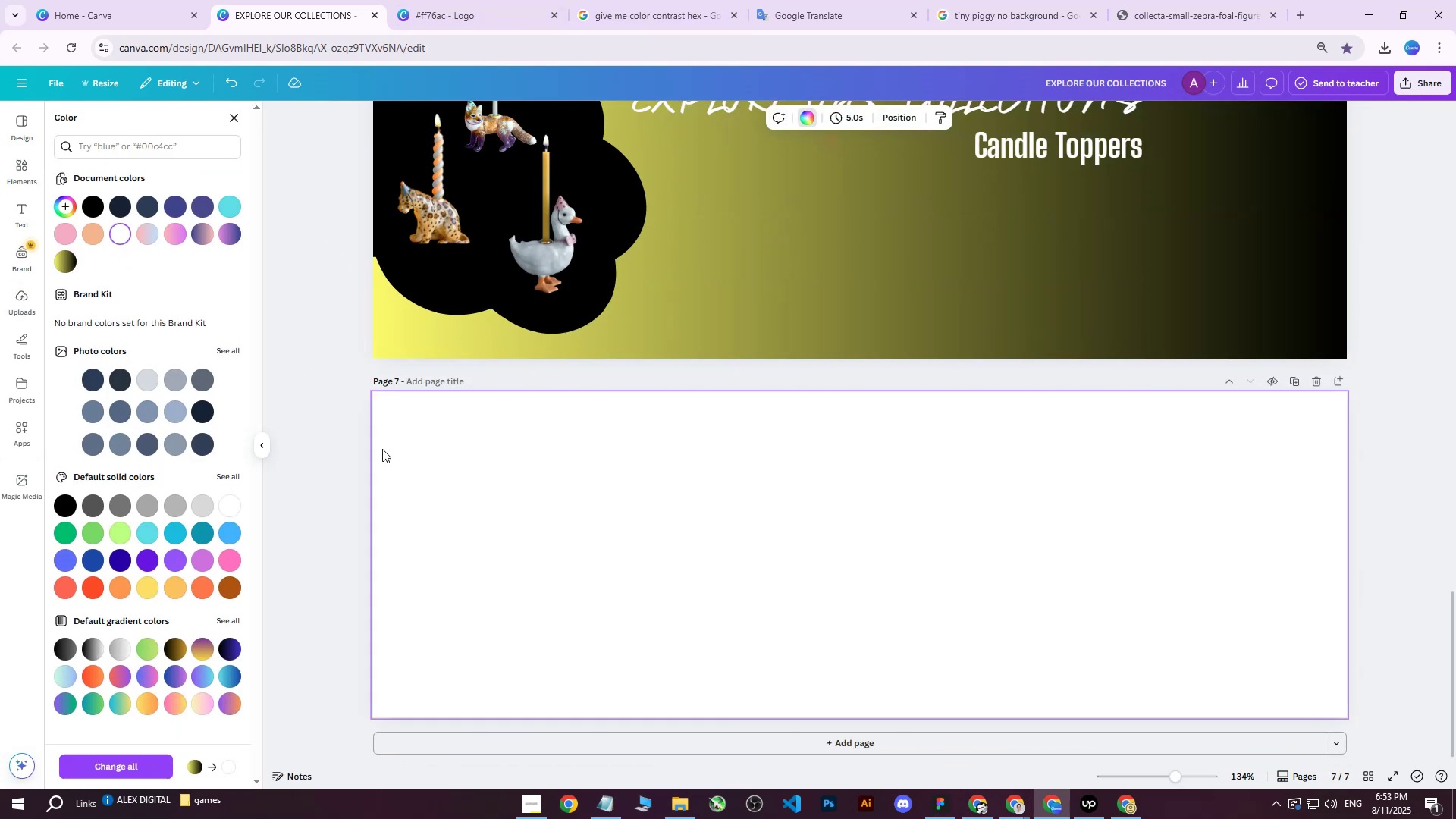 
double_click([273, 480])
 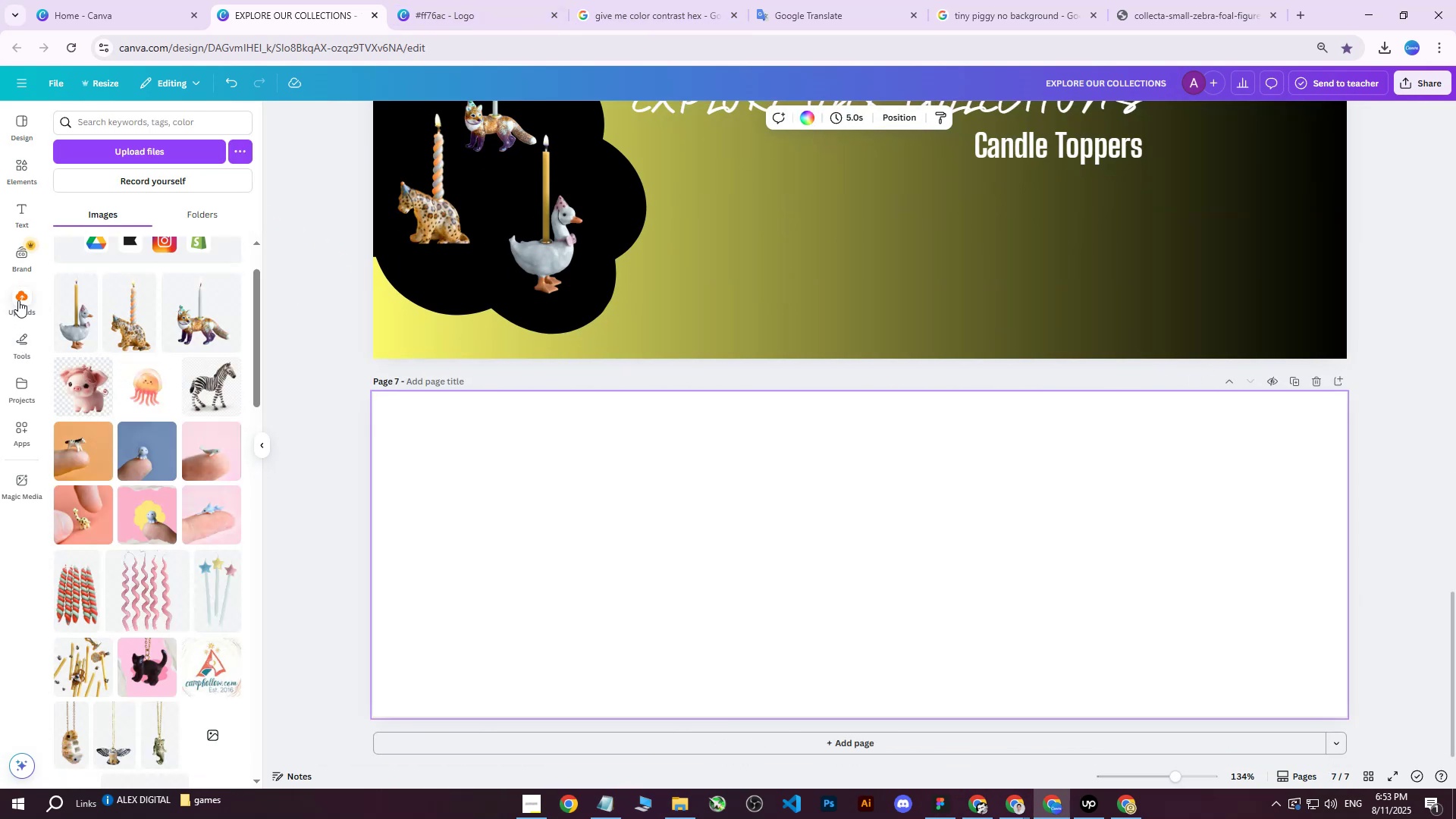 
left_click([18, 296])
 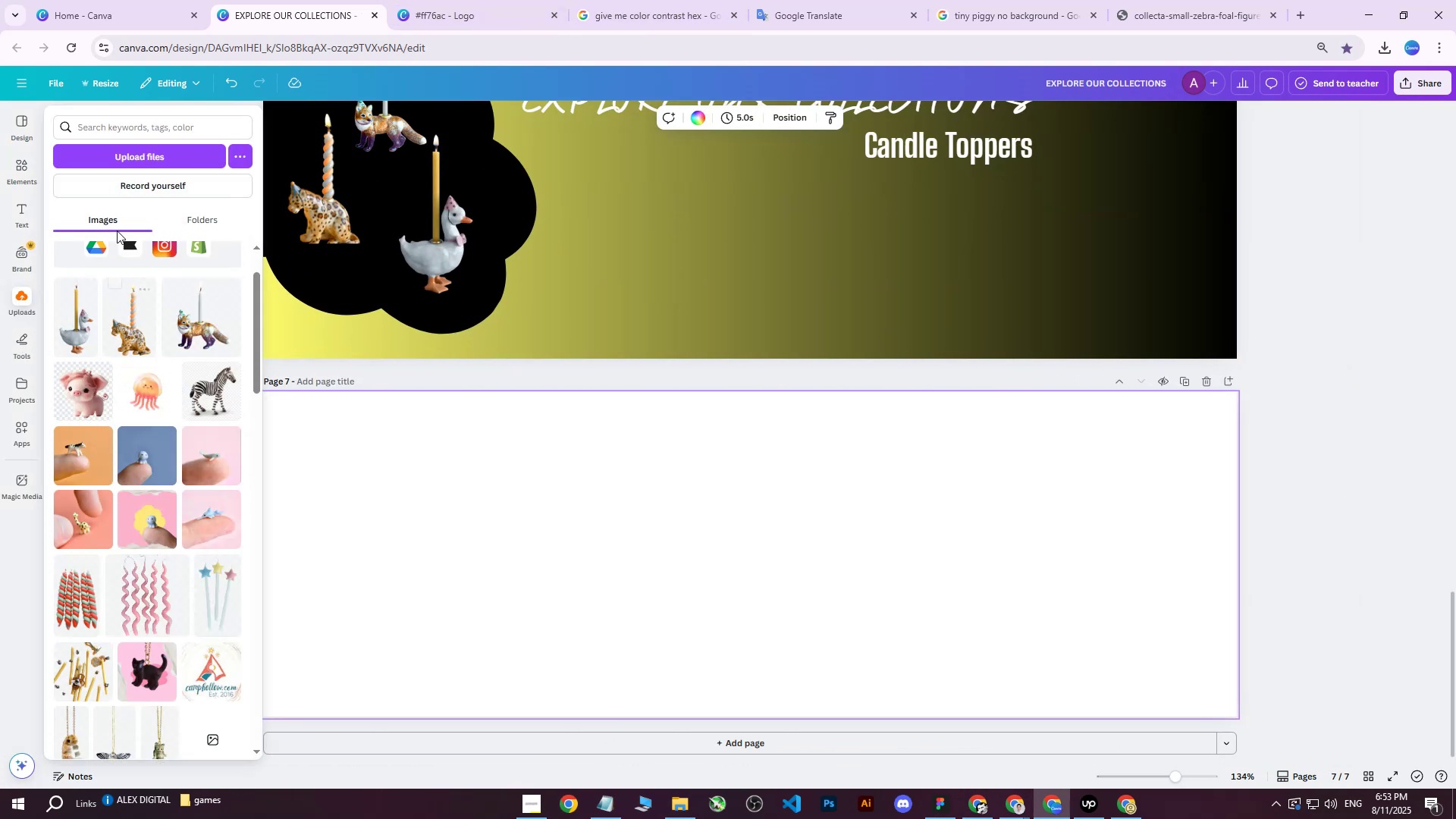 
left_click([145, 147])
 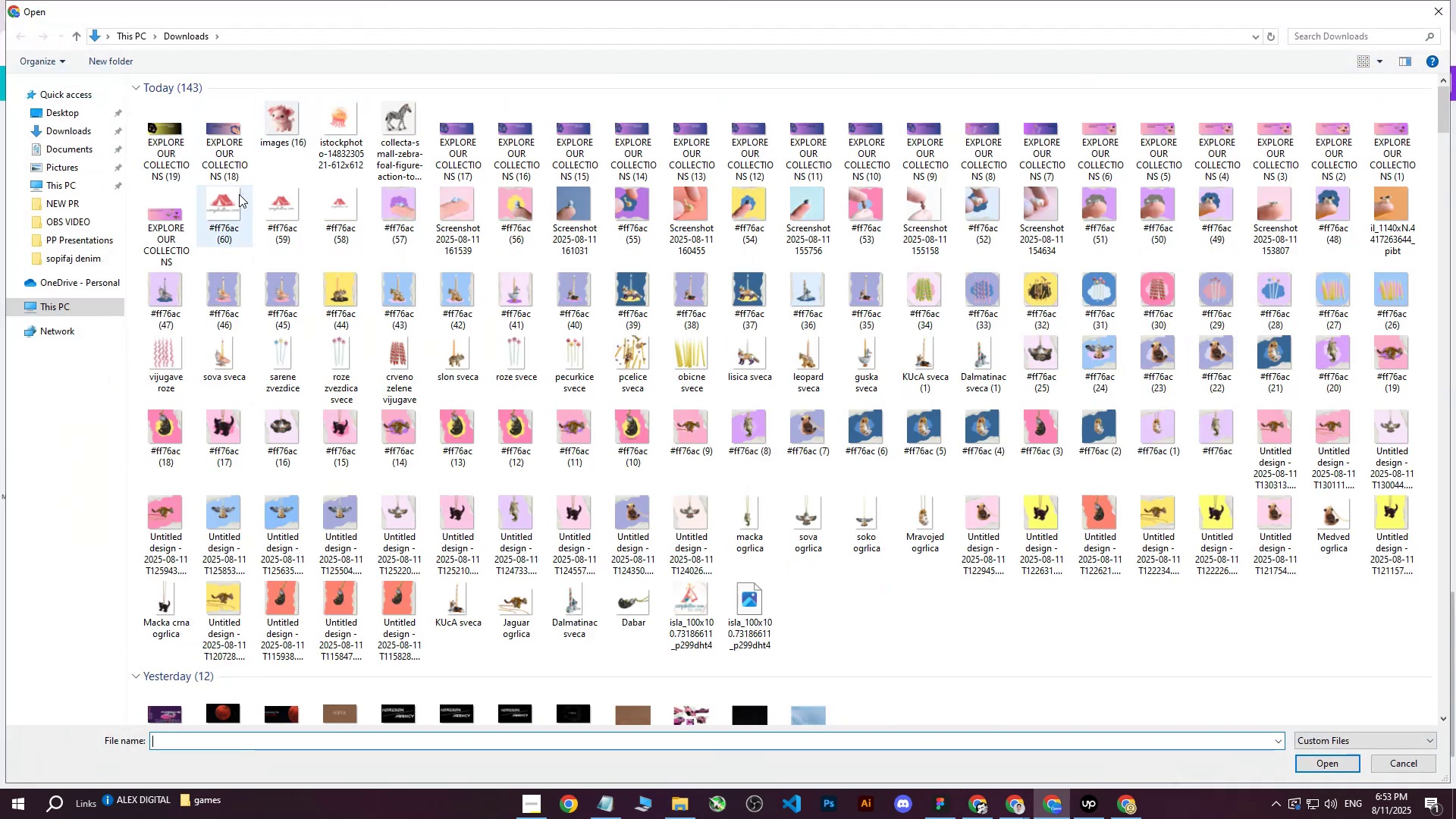 
left_click([226, 211])
 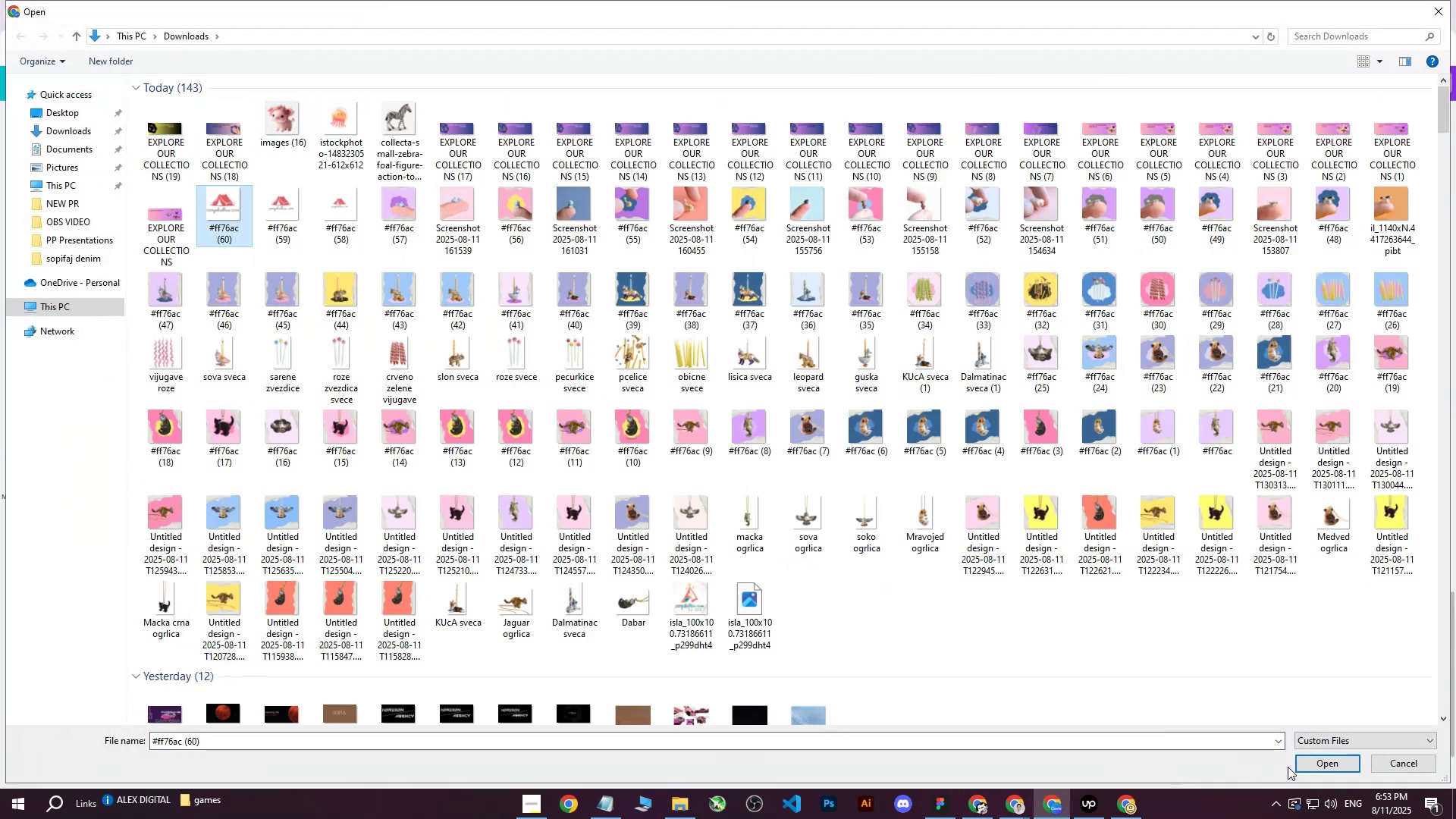 
left_click([1308, 759])
 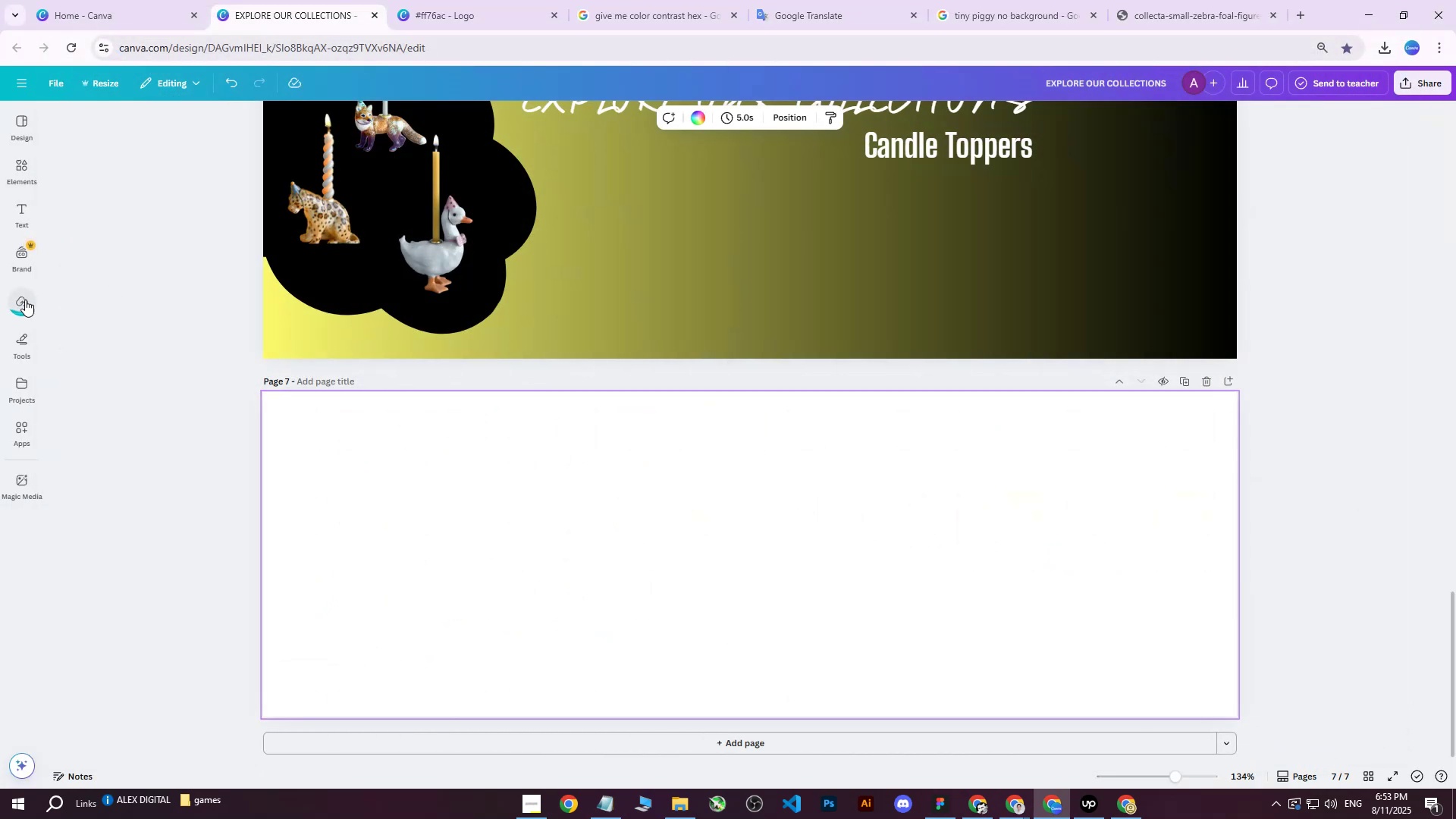 
left_click([90, 306])
 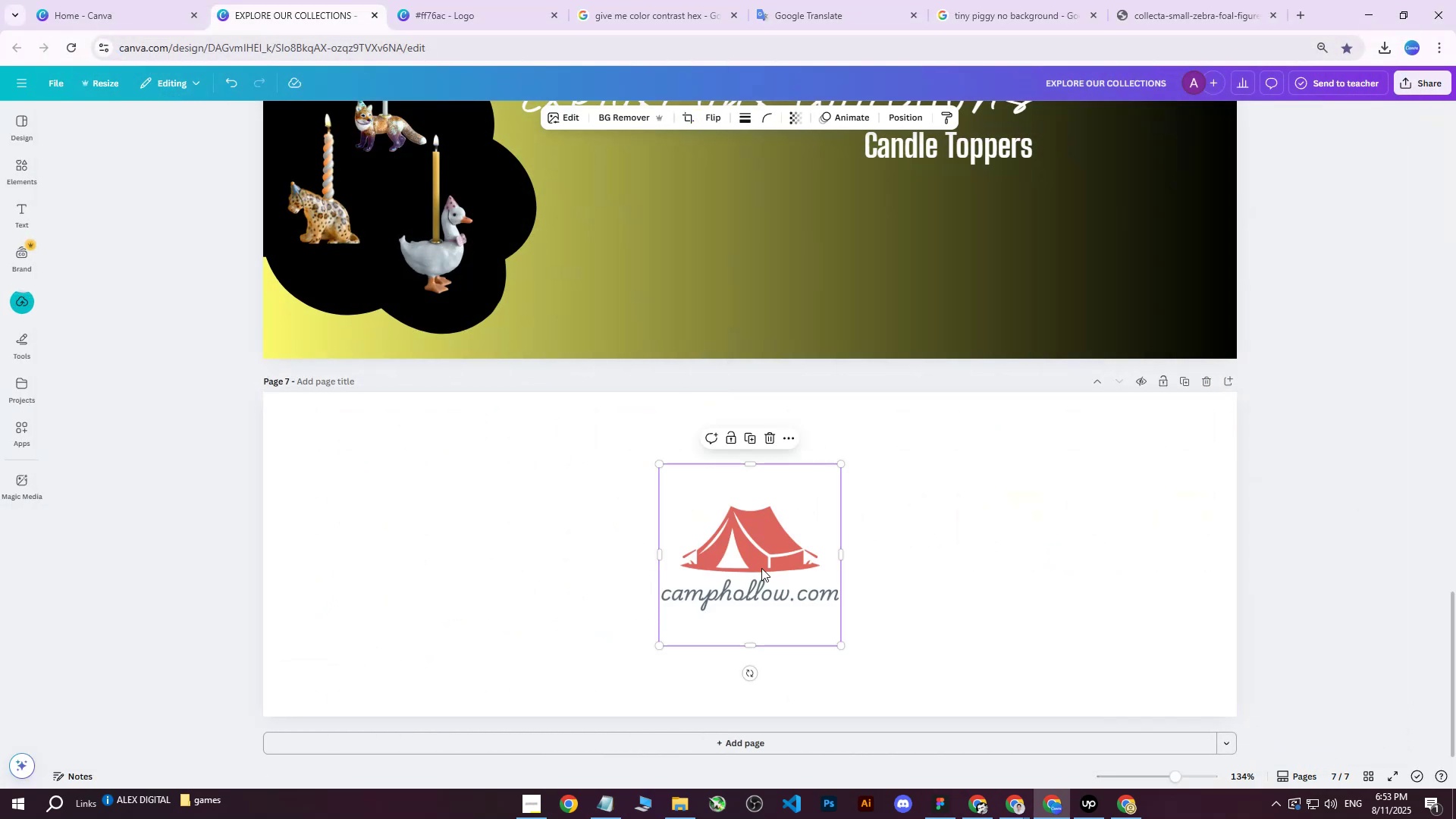 
left_click_drag(start_coordinate=[767, 569], to_coordinate=[1004, 563])
 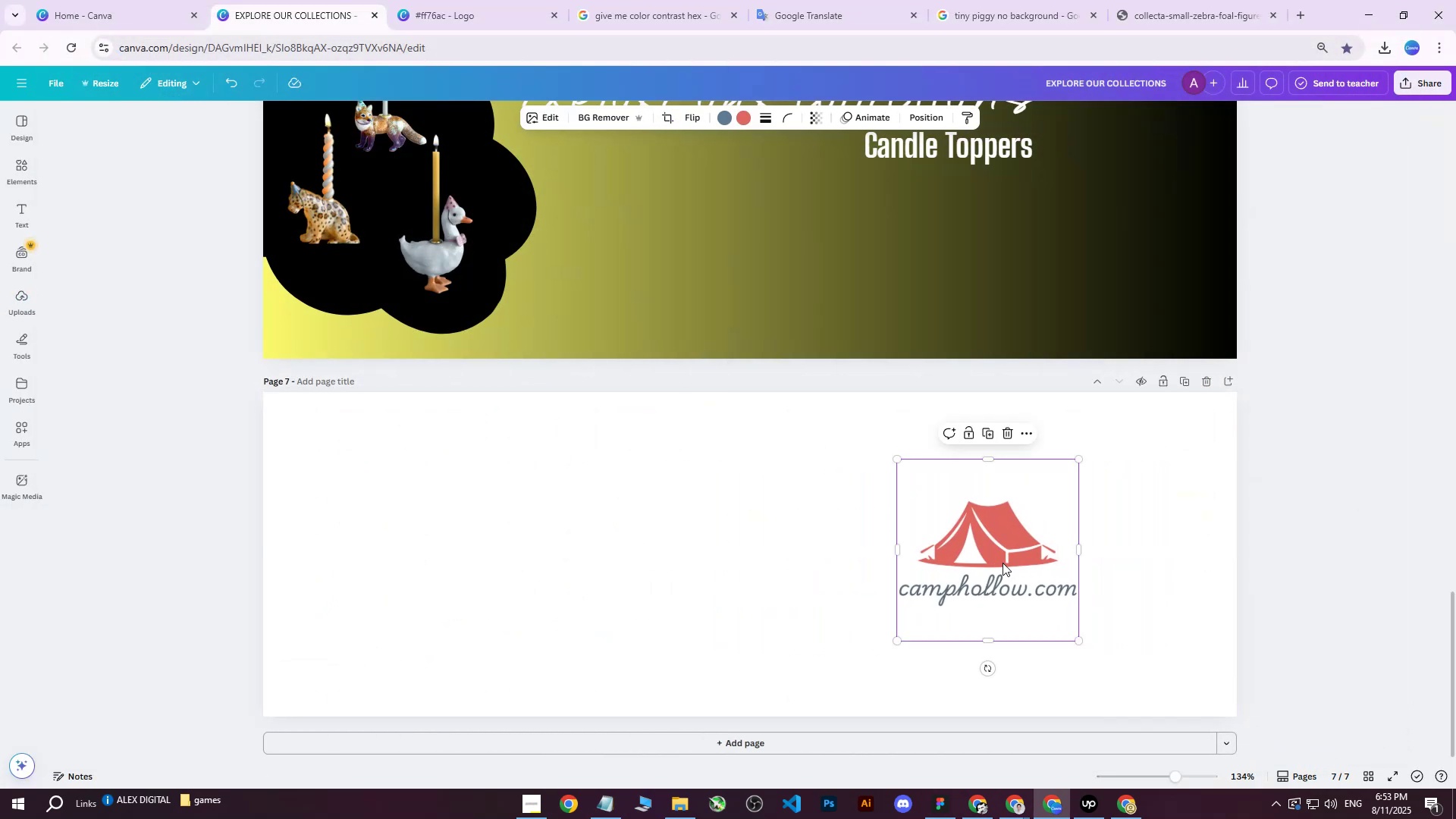 
scroll: coordinate [469, 479], scroll_direction: up, amount: 5.0
 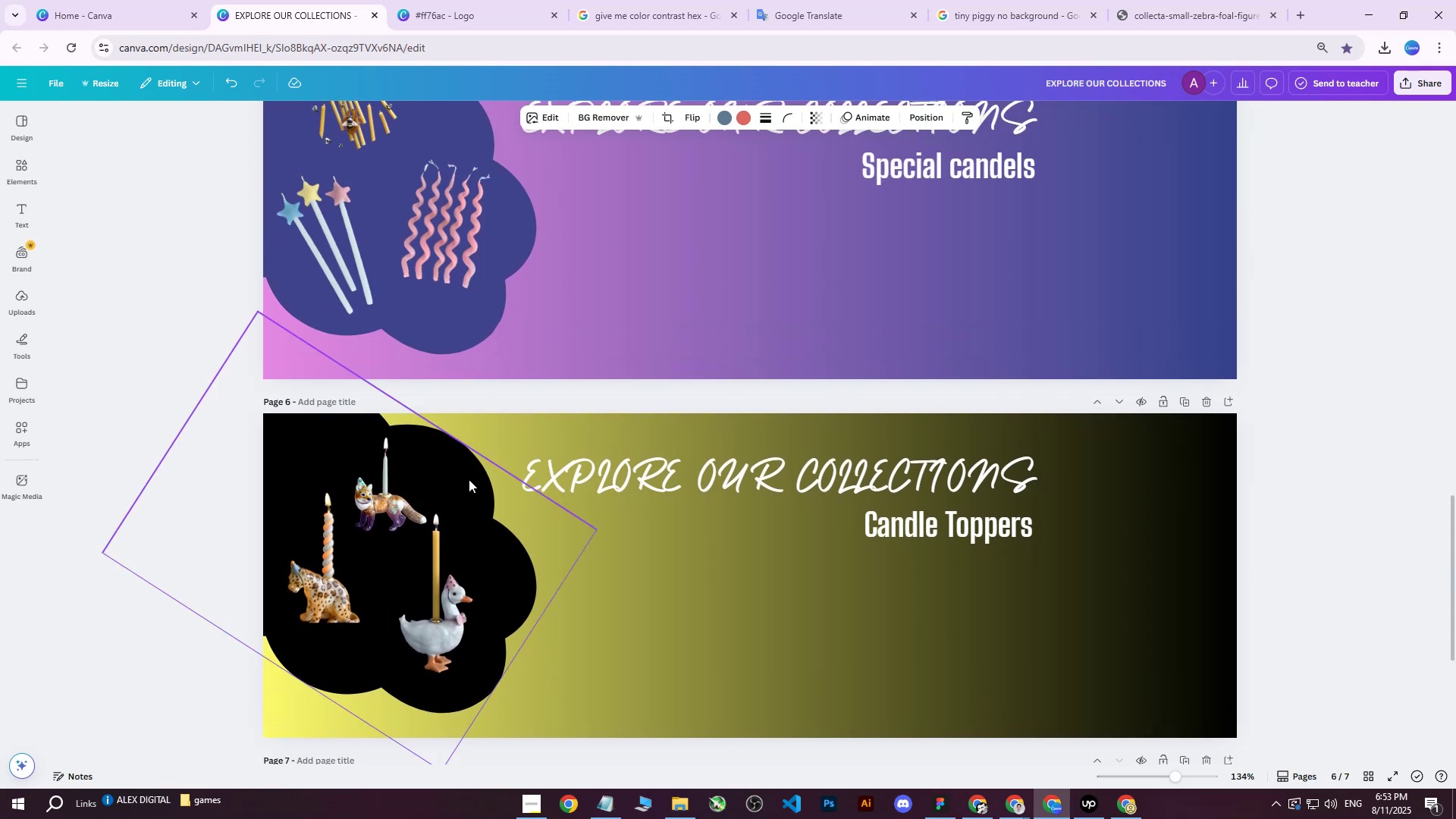 
scroll: coordinate [482, 479], scroll_direction: down, amount: 6.0
 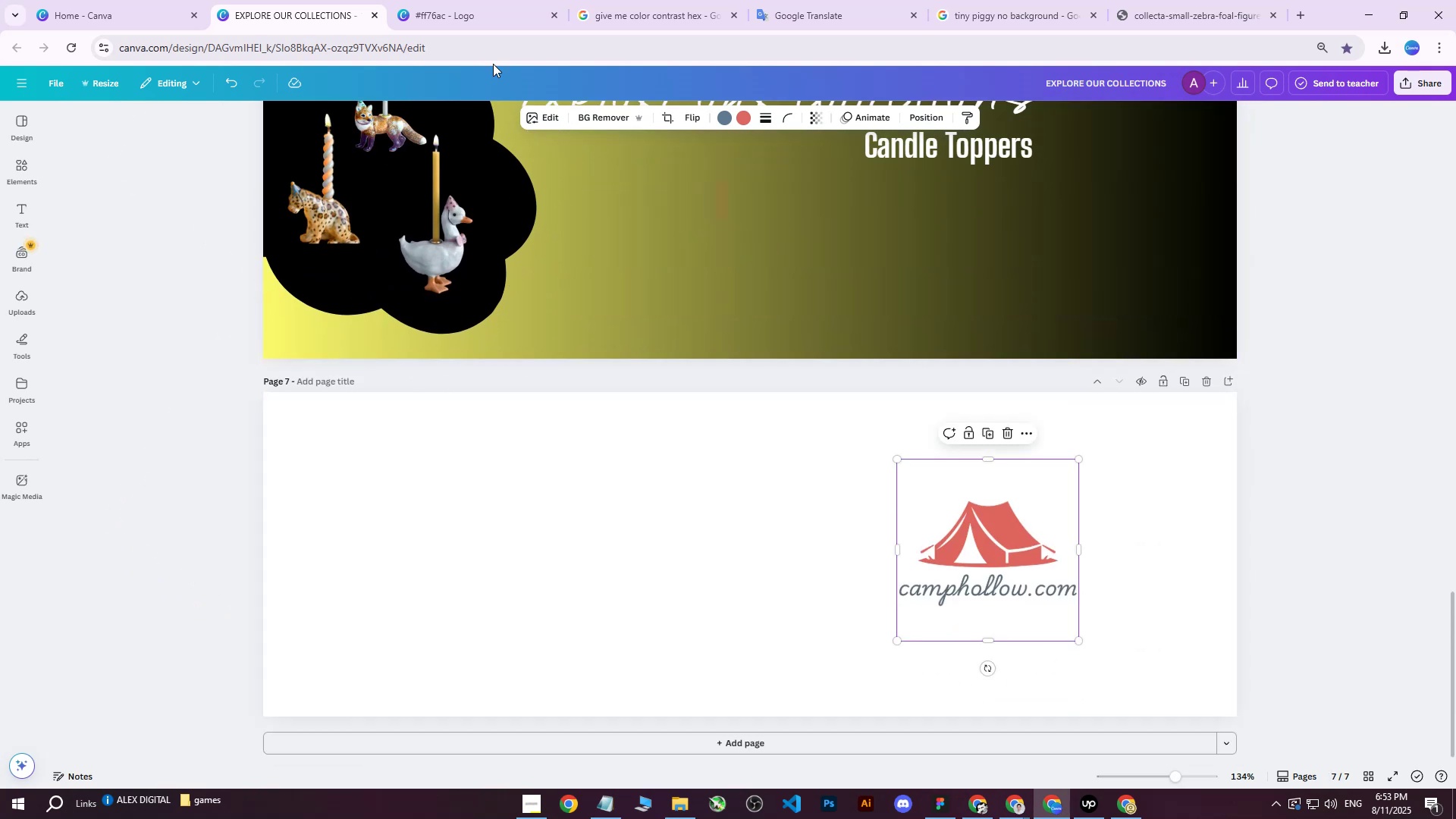 
left_click([641, 0])
 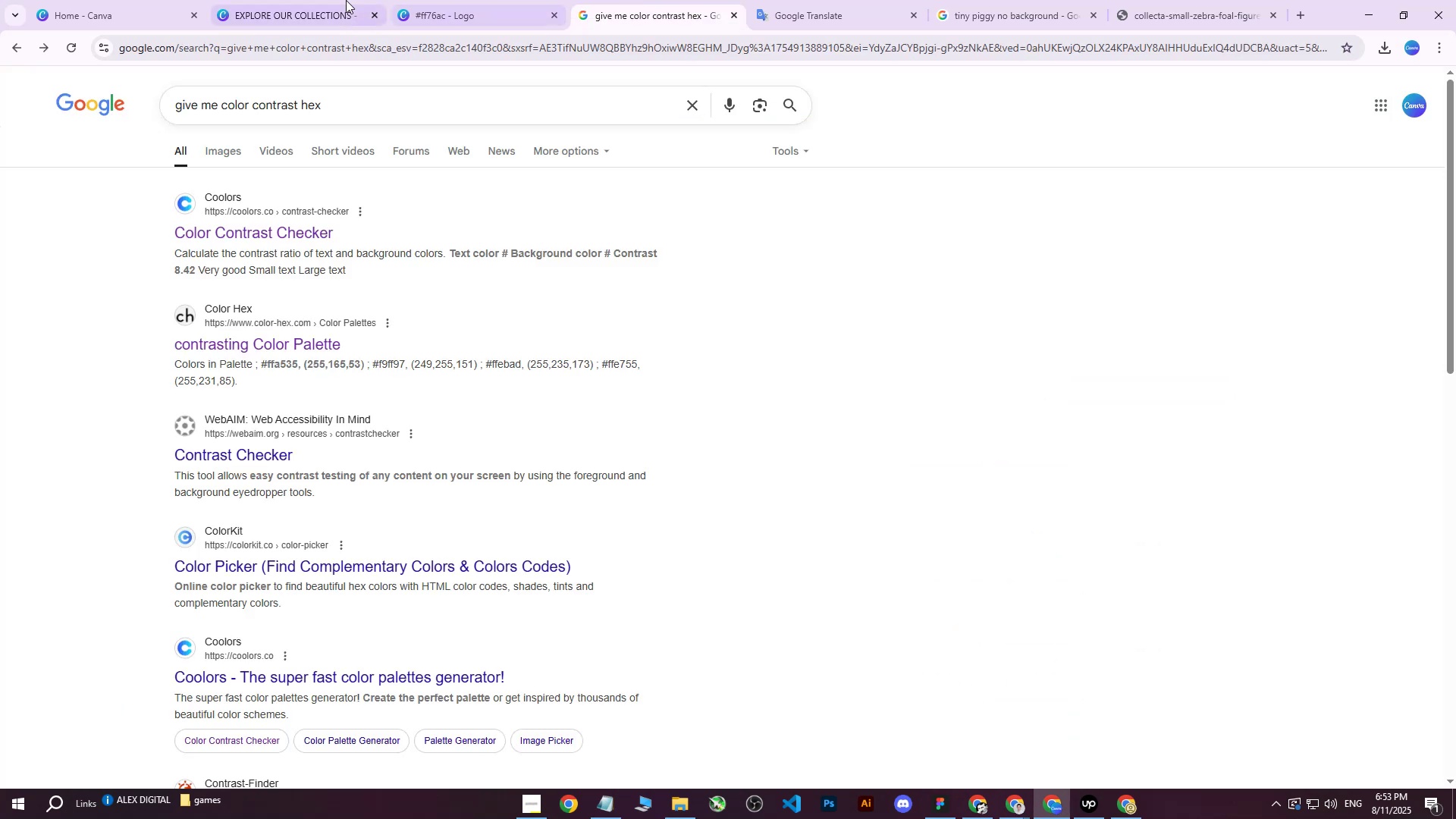 
left_click([346, 0])
 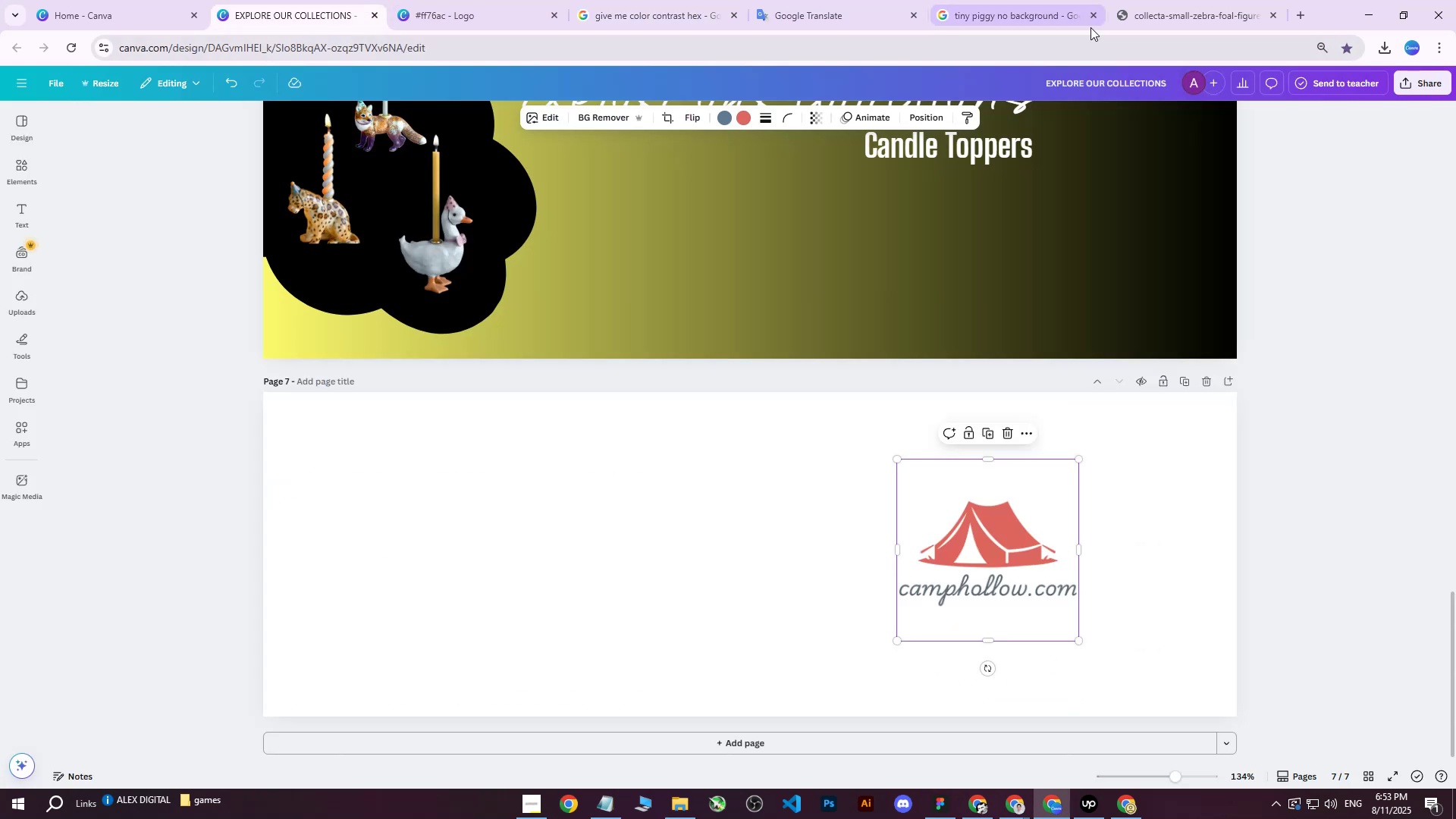 
left_click([1163, 0])
 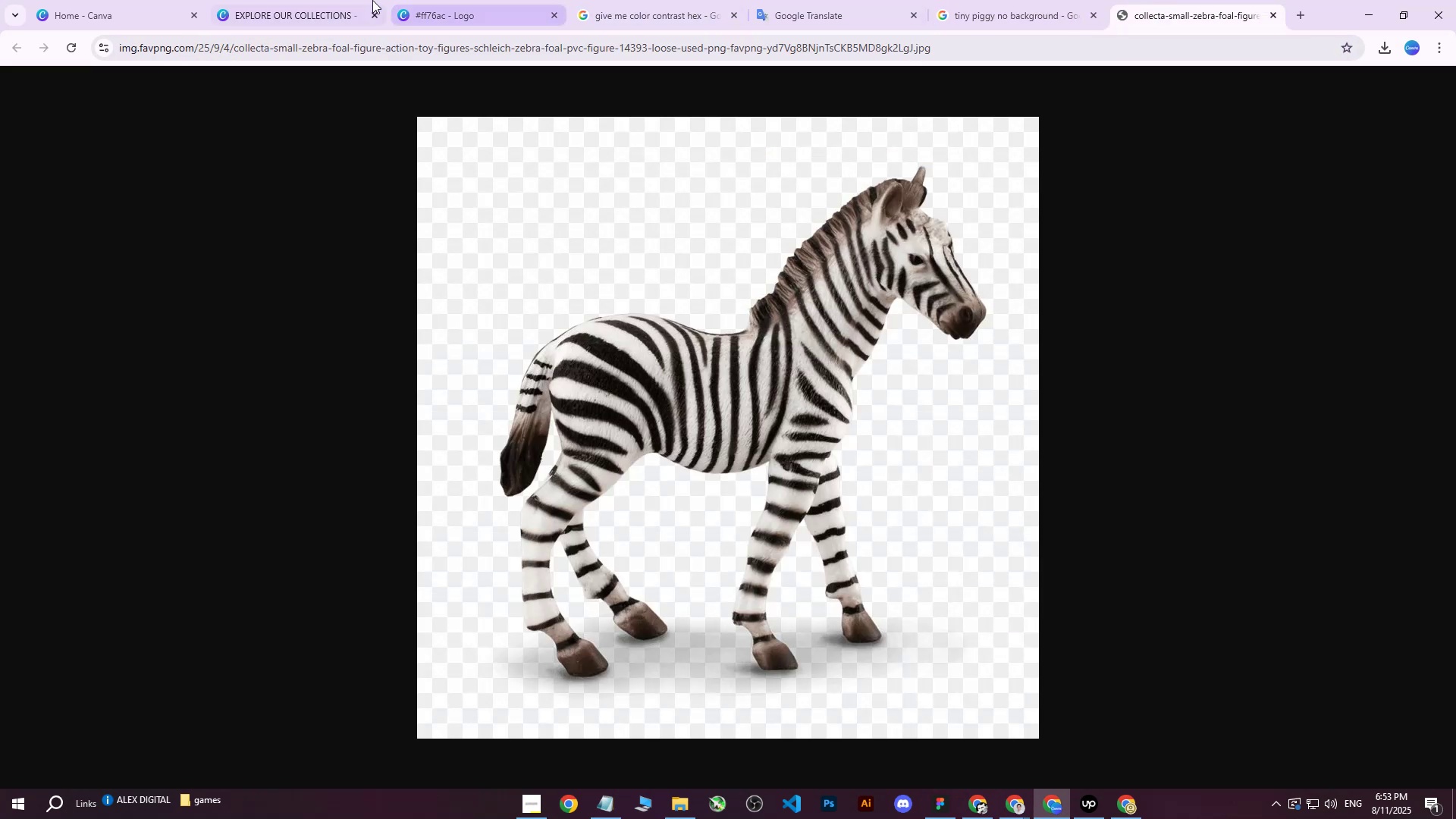 
left_click([366, 0])
 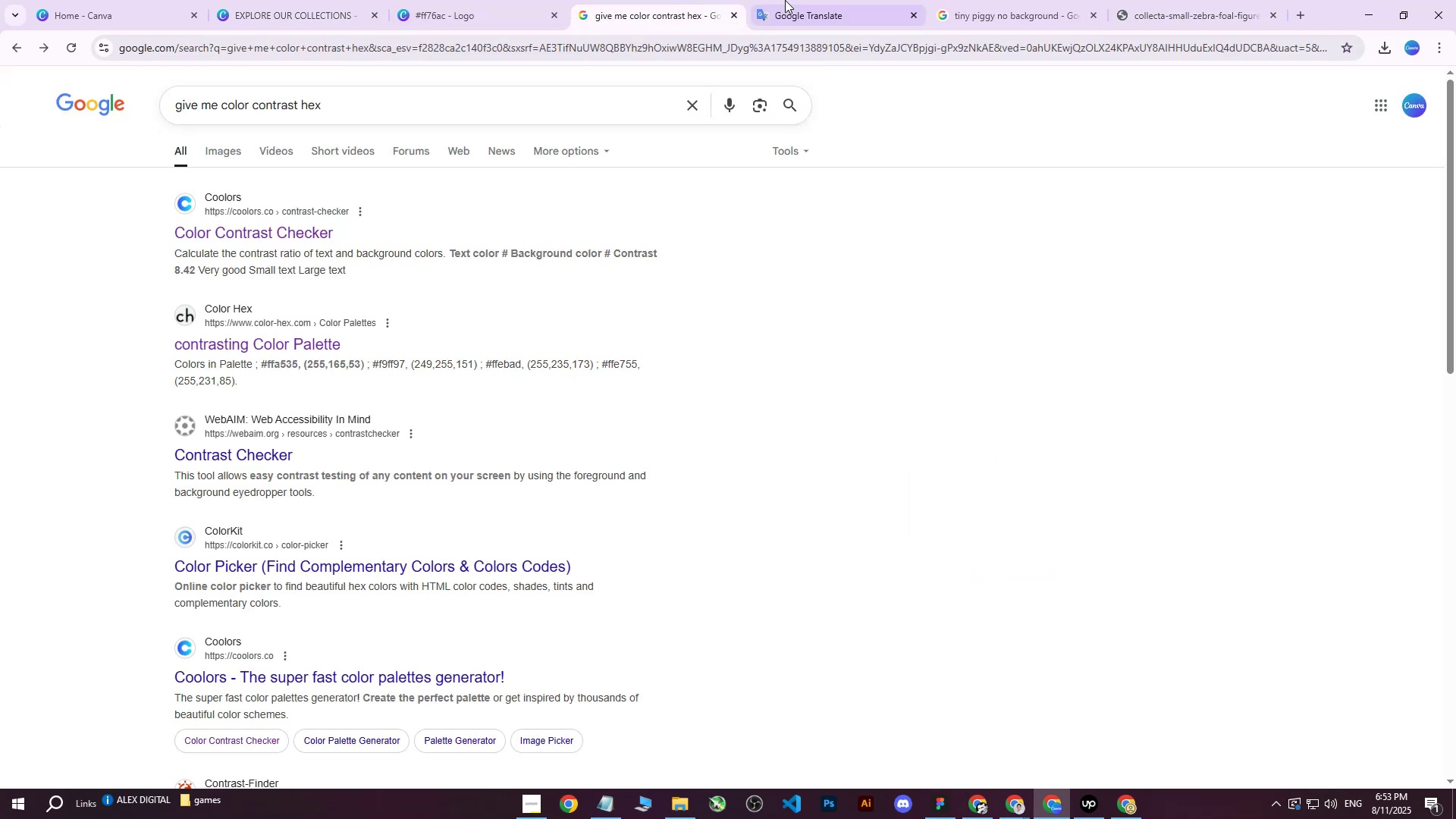 
double_click([785, 0])
 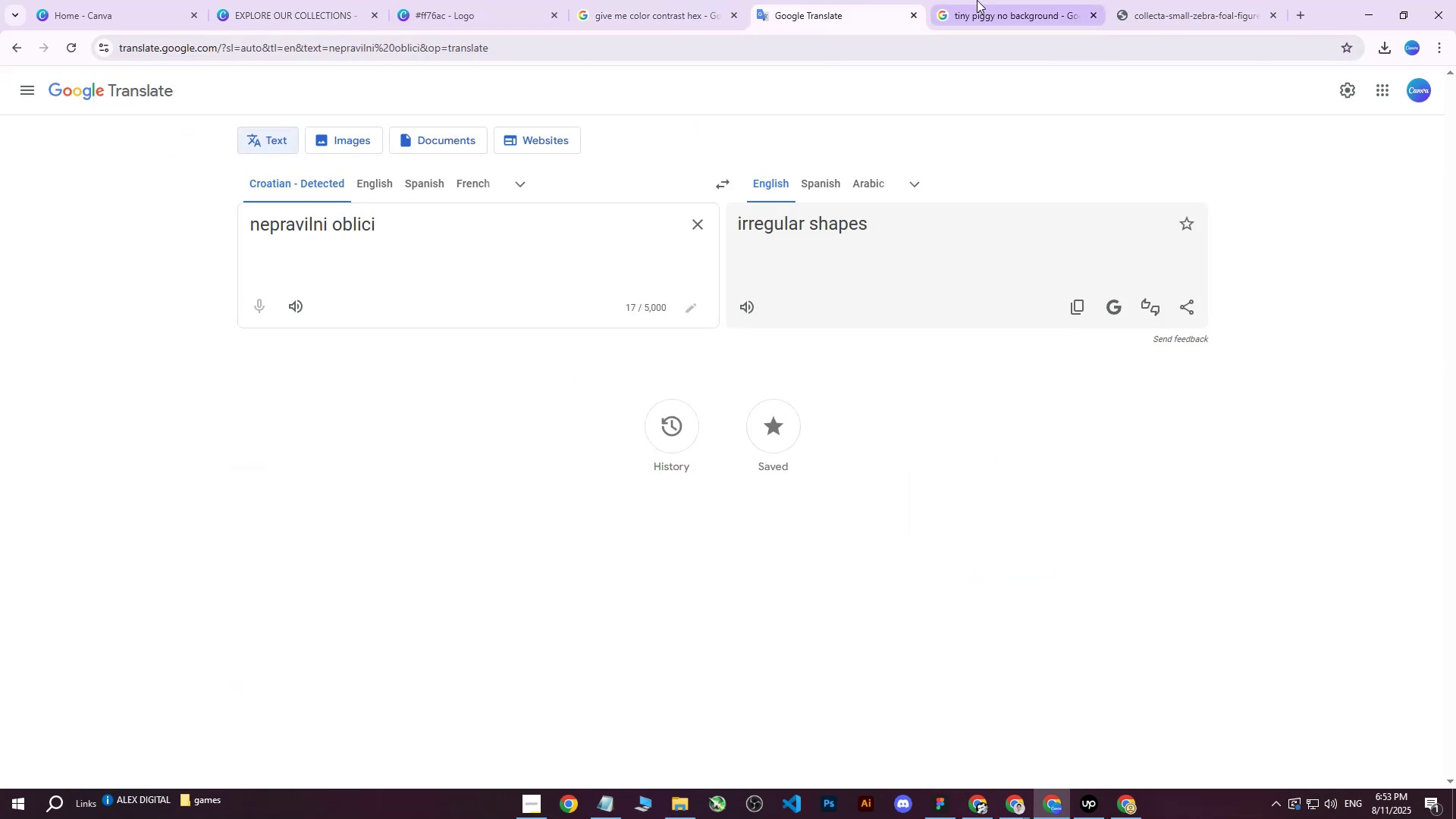 
left_click([990, 0])
 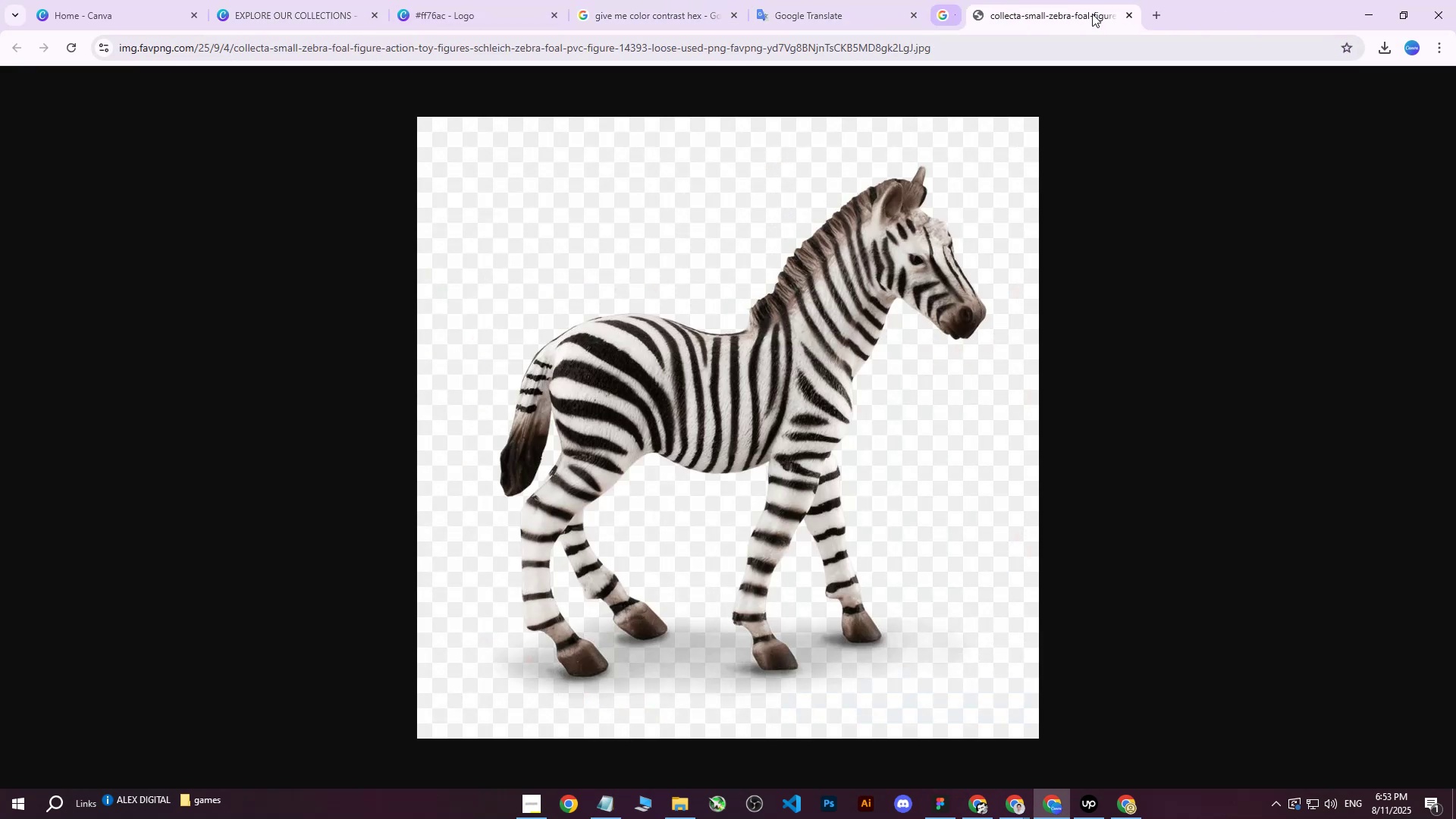 
double_click([1092, 14])
 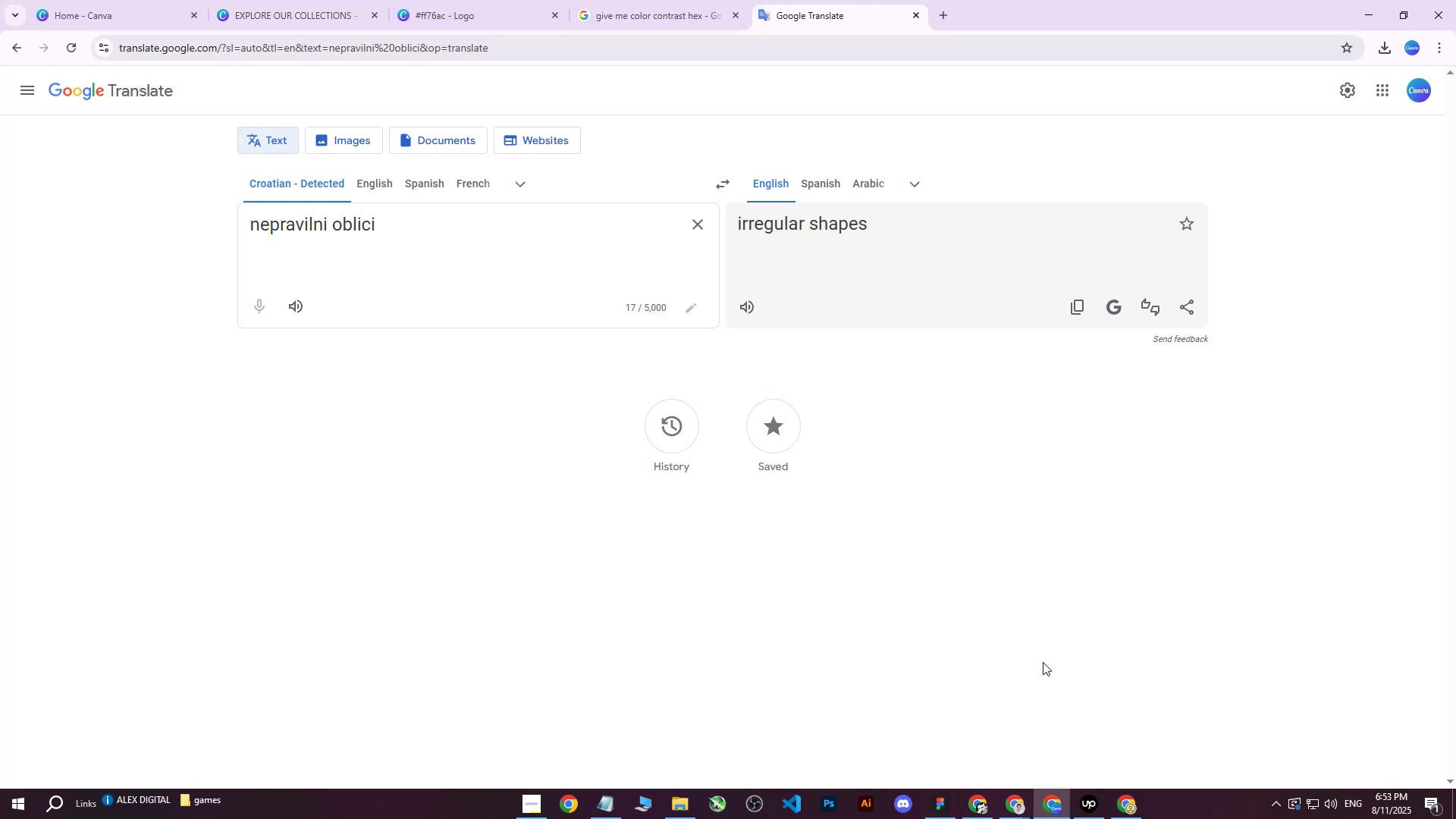 
left_click([1129, 810])
 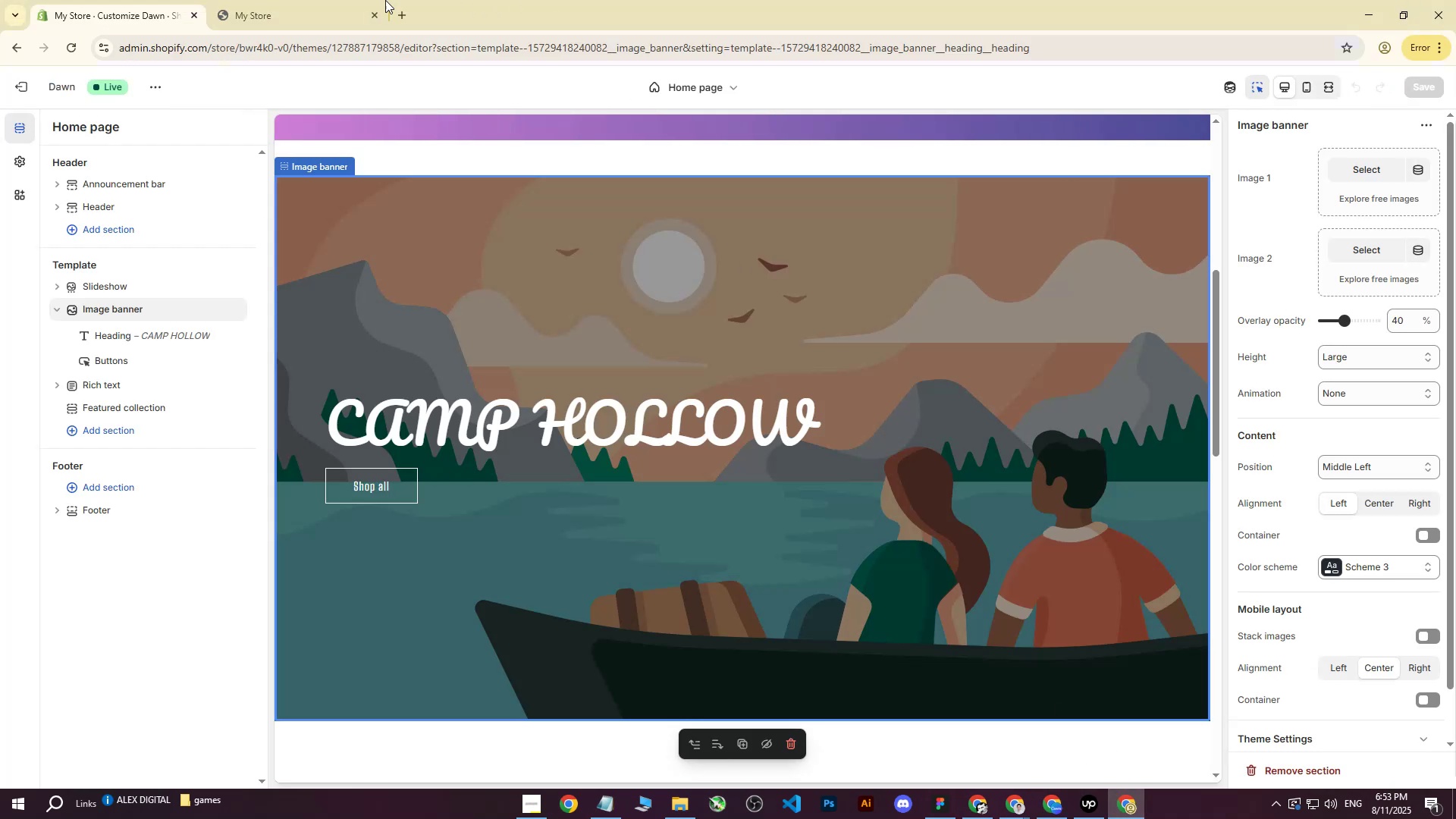 
left_click([290, 0])
 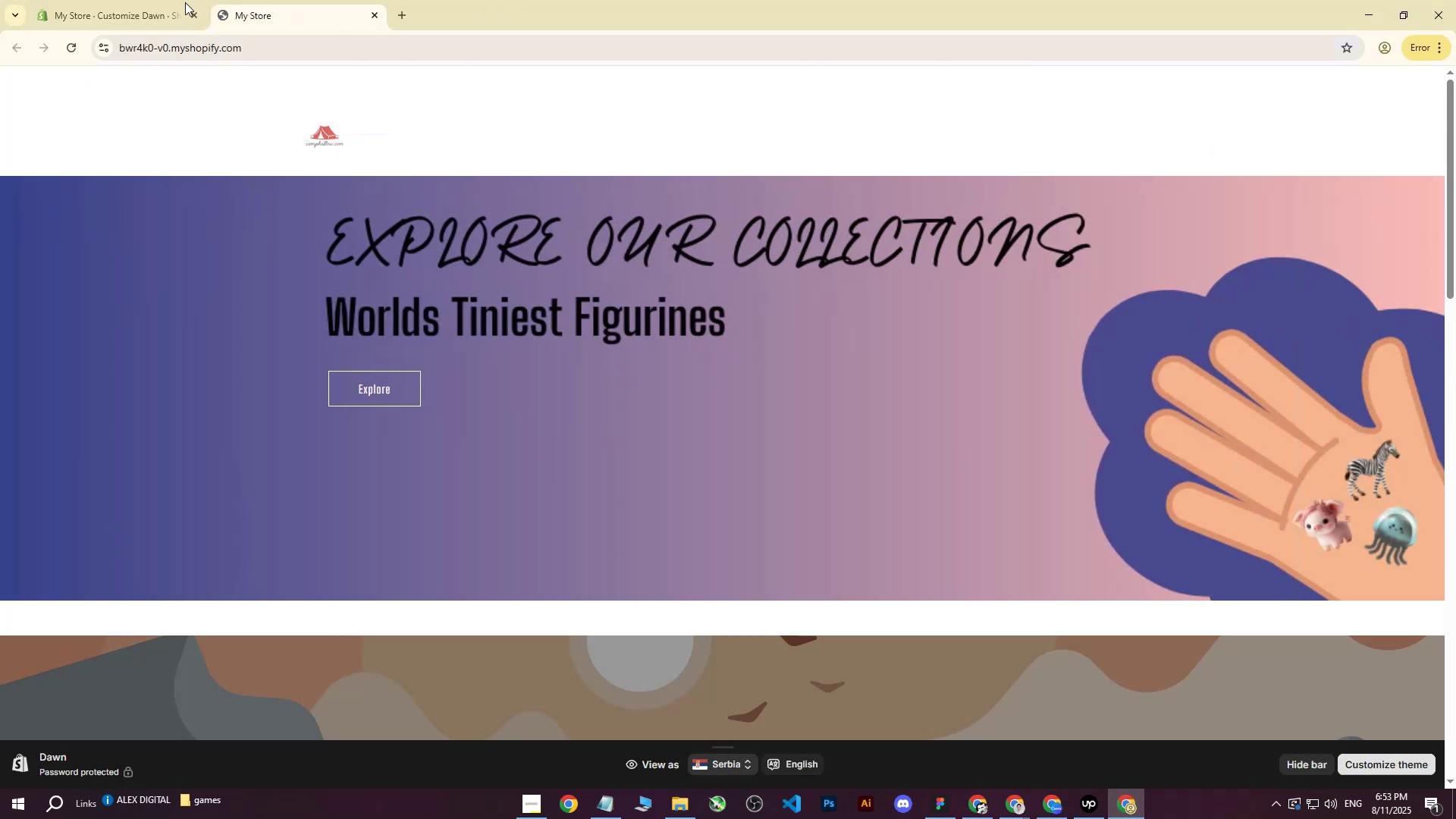 
left_click([80, 0])
 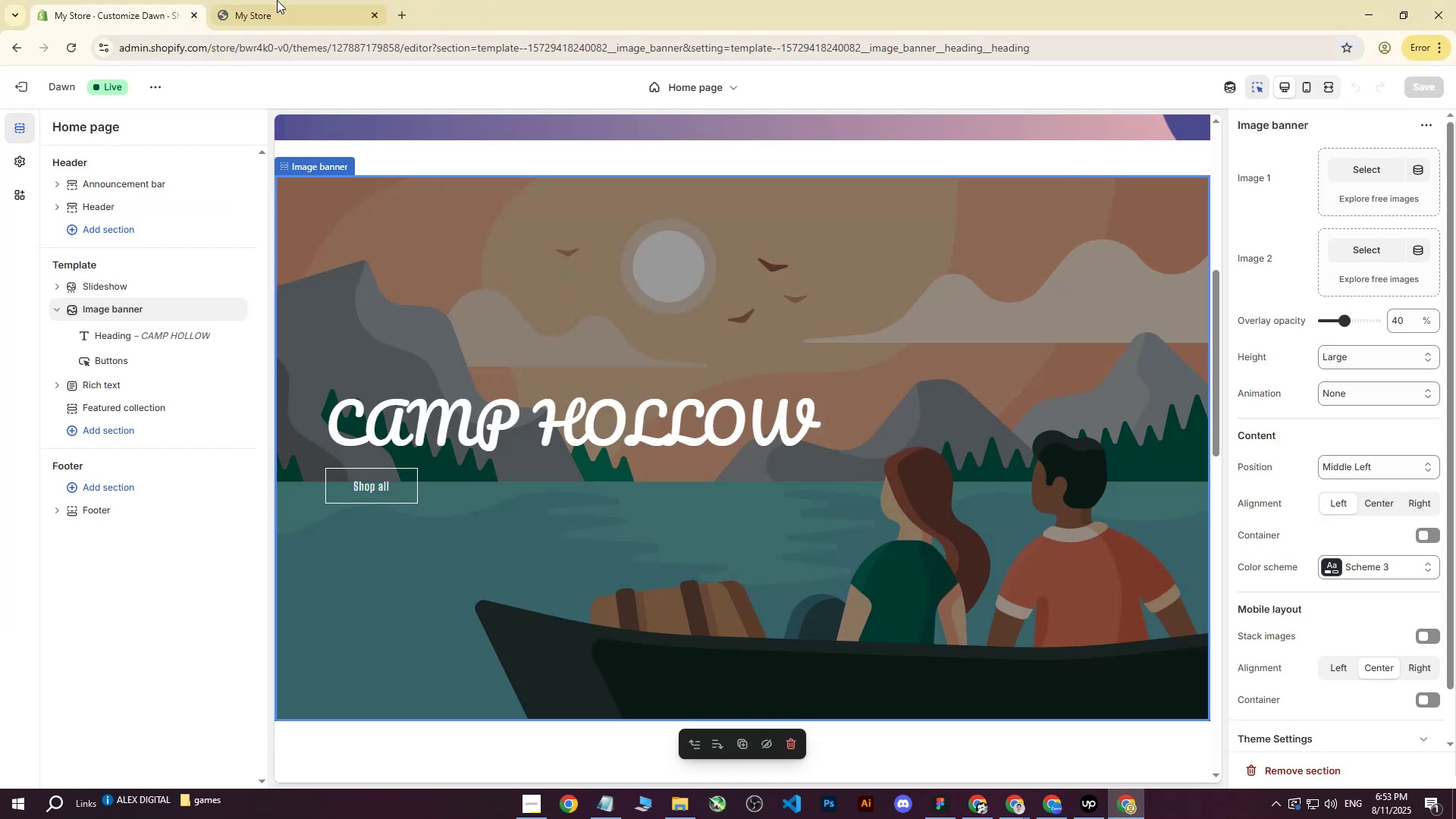 
left_click([249, 0])
 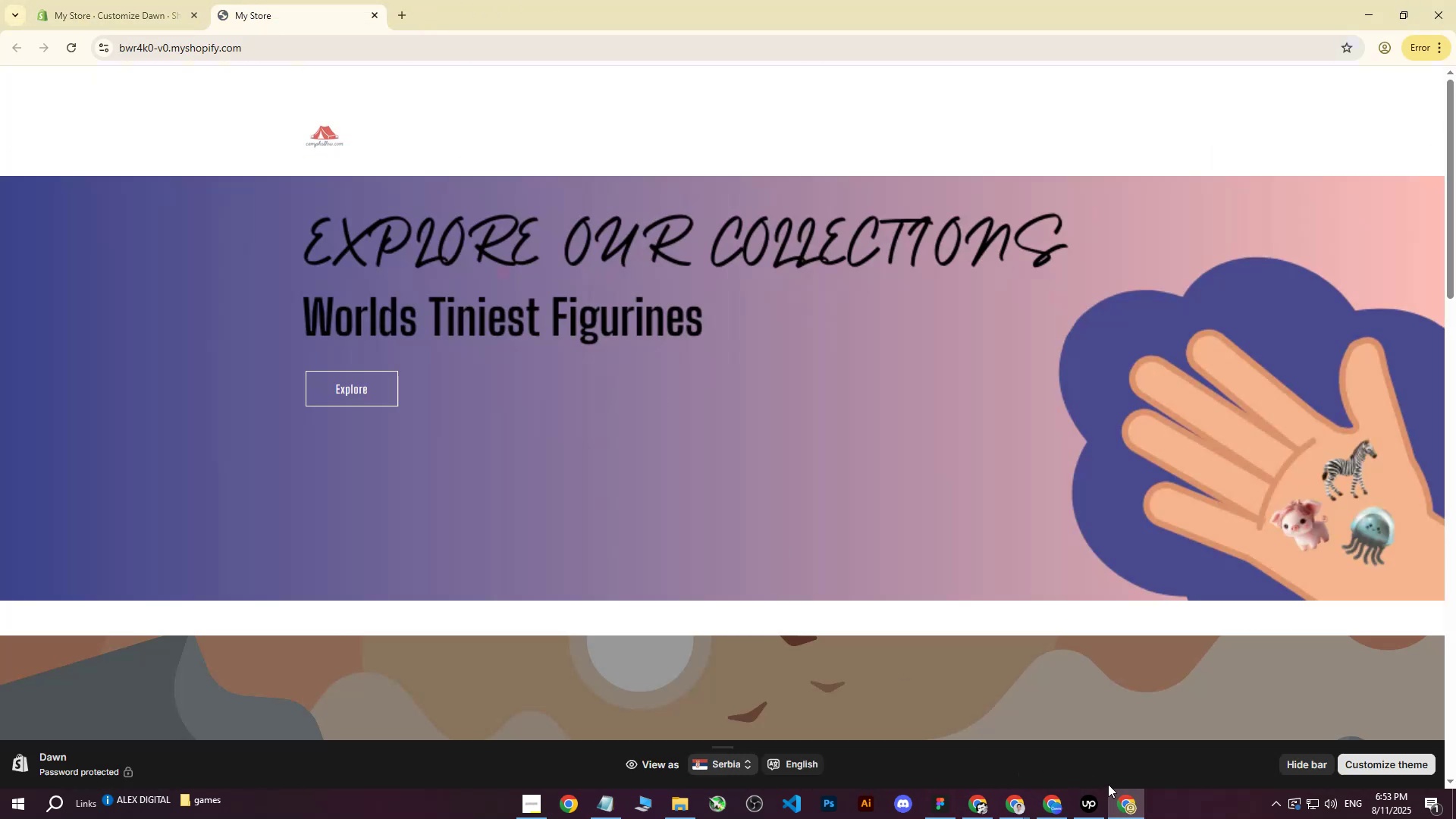 
left_click([1119, 798])
 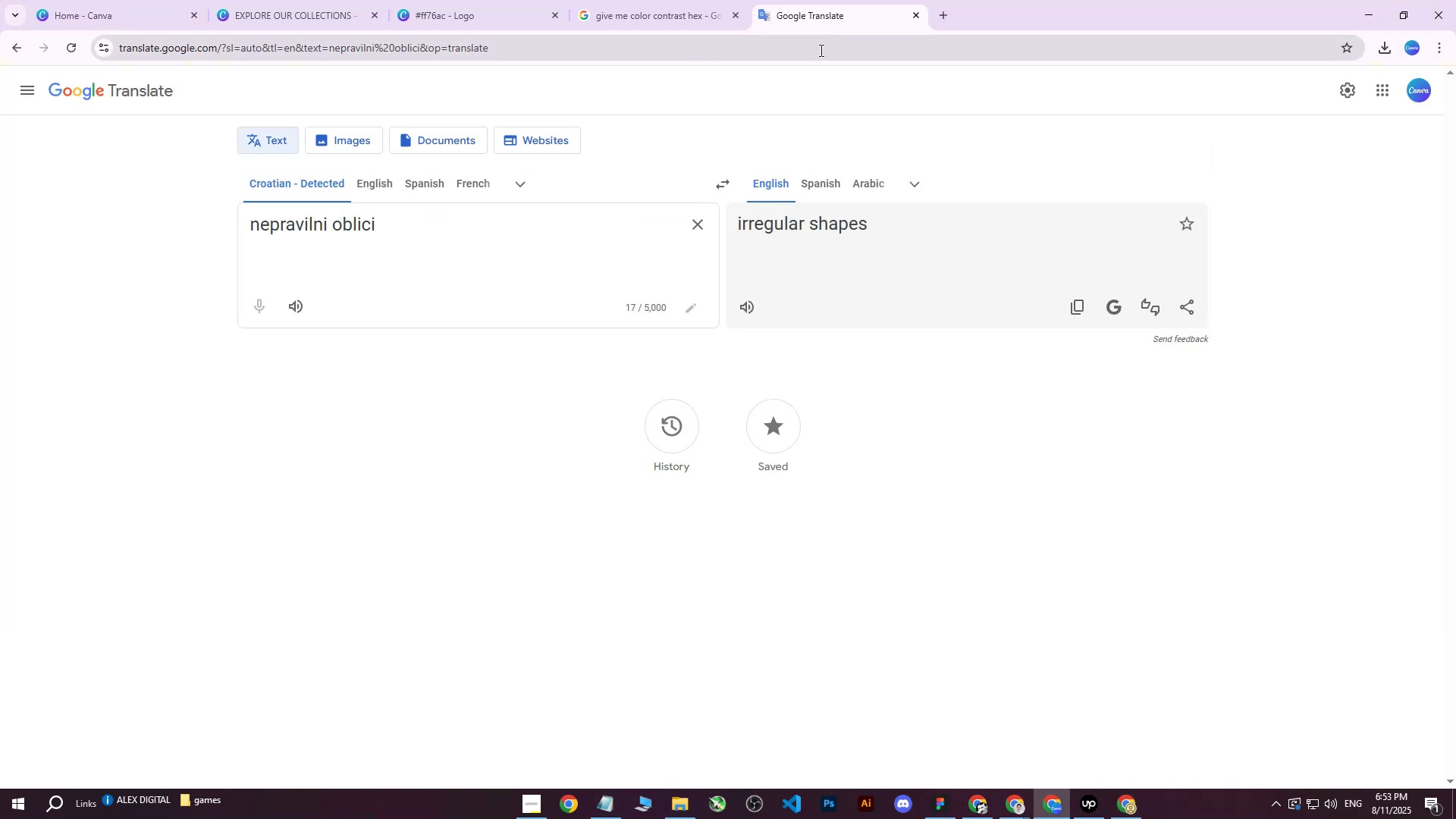 
left_click([820, 50])
 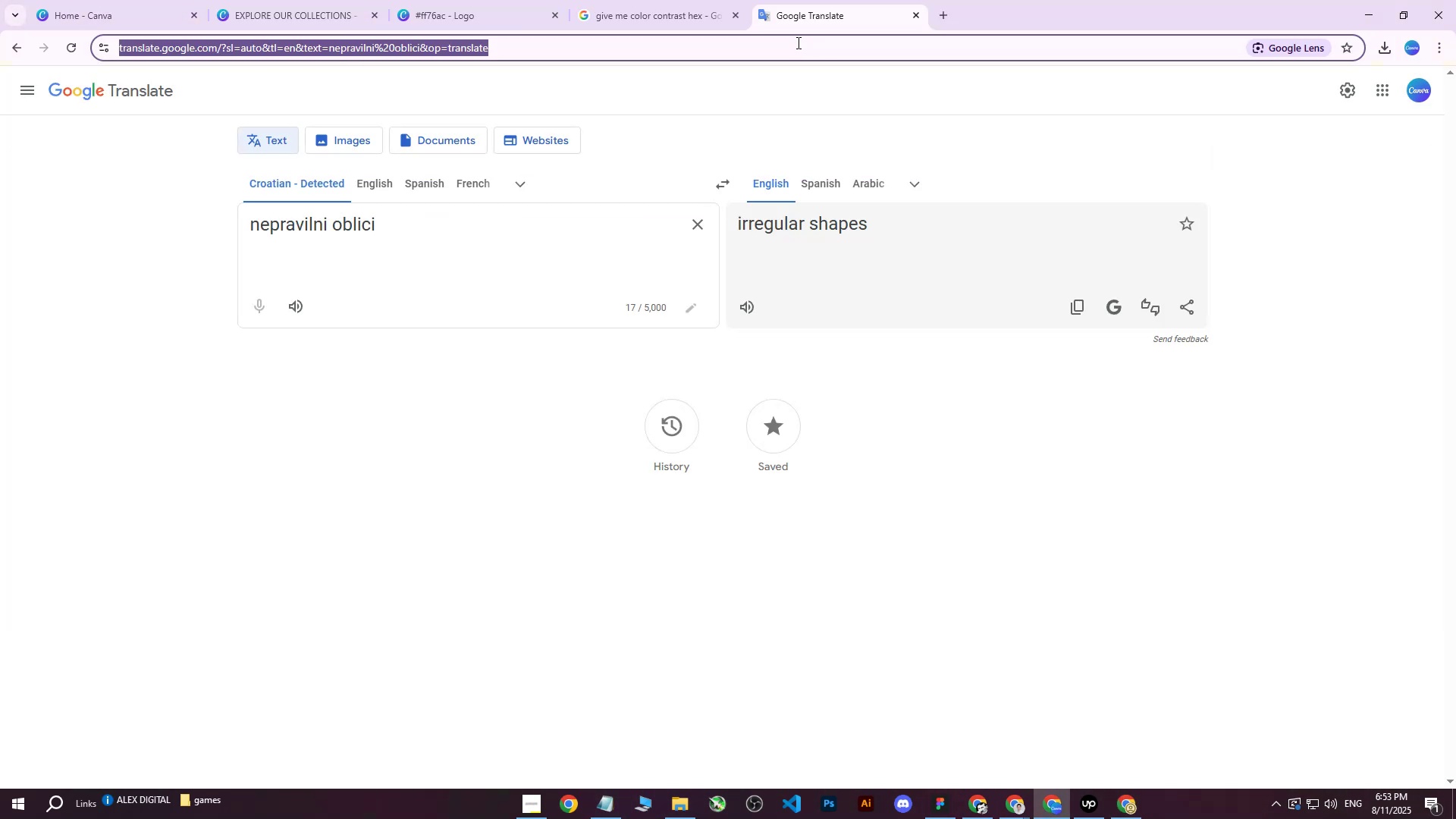 
type(chat gpt)
 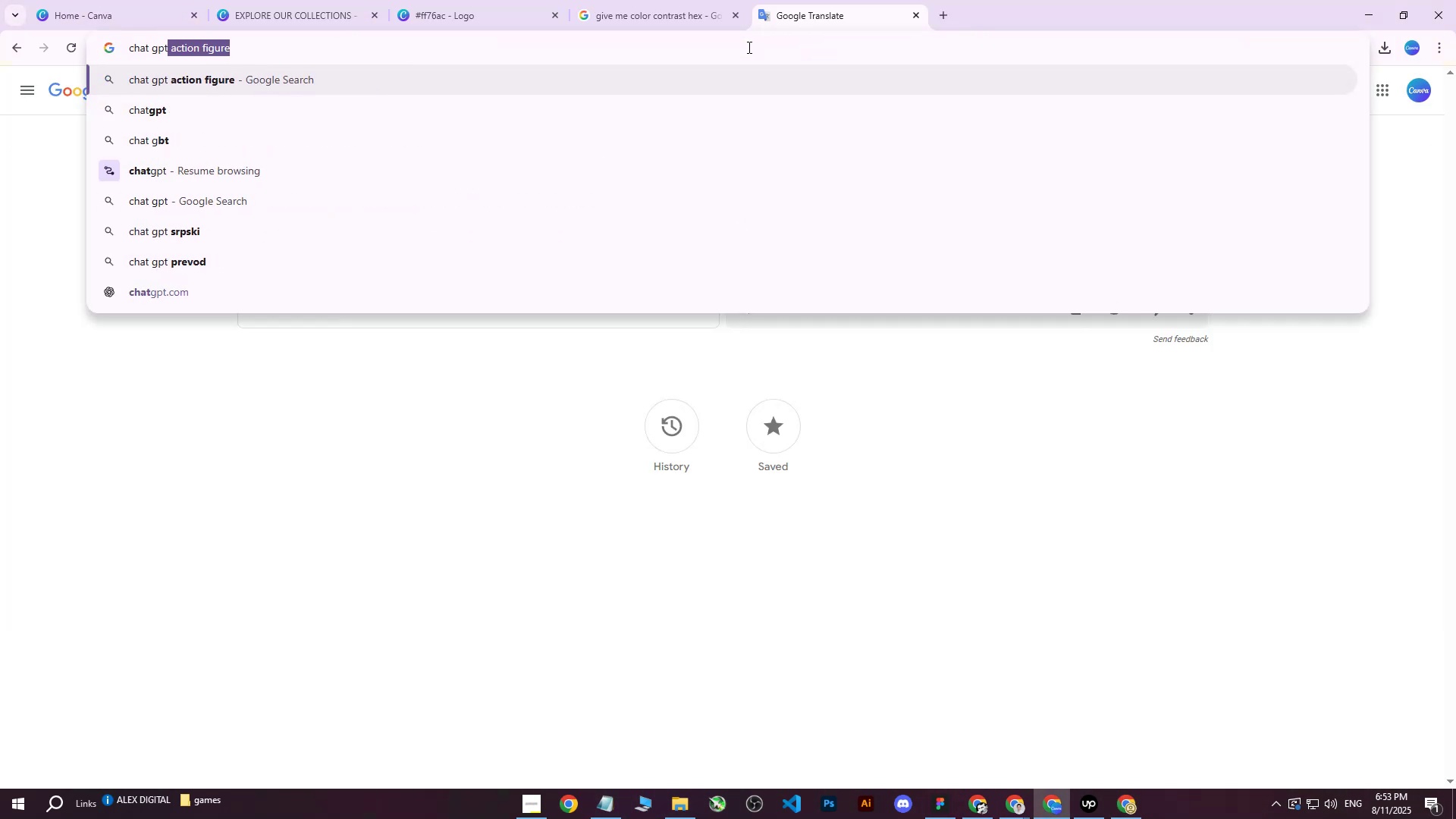 
key(Enter)
 